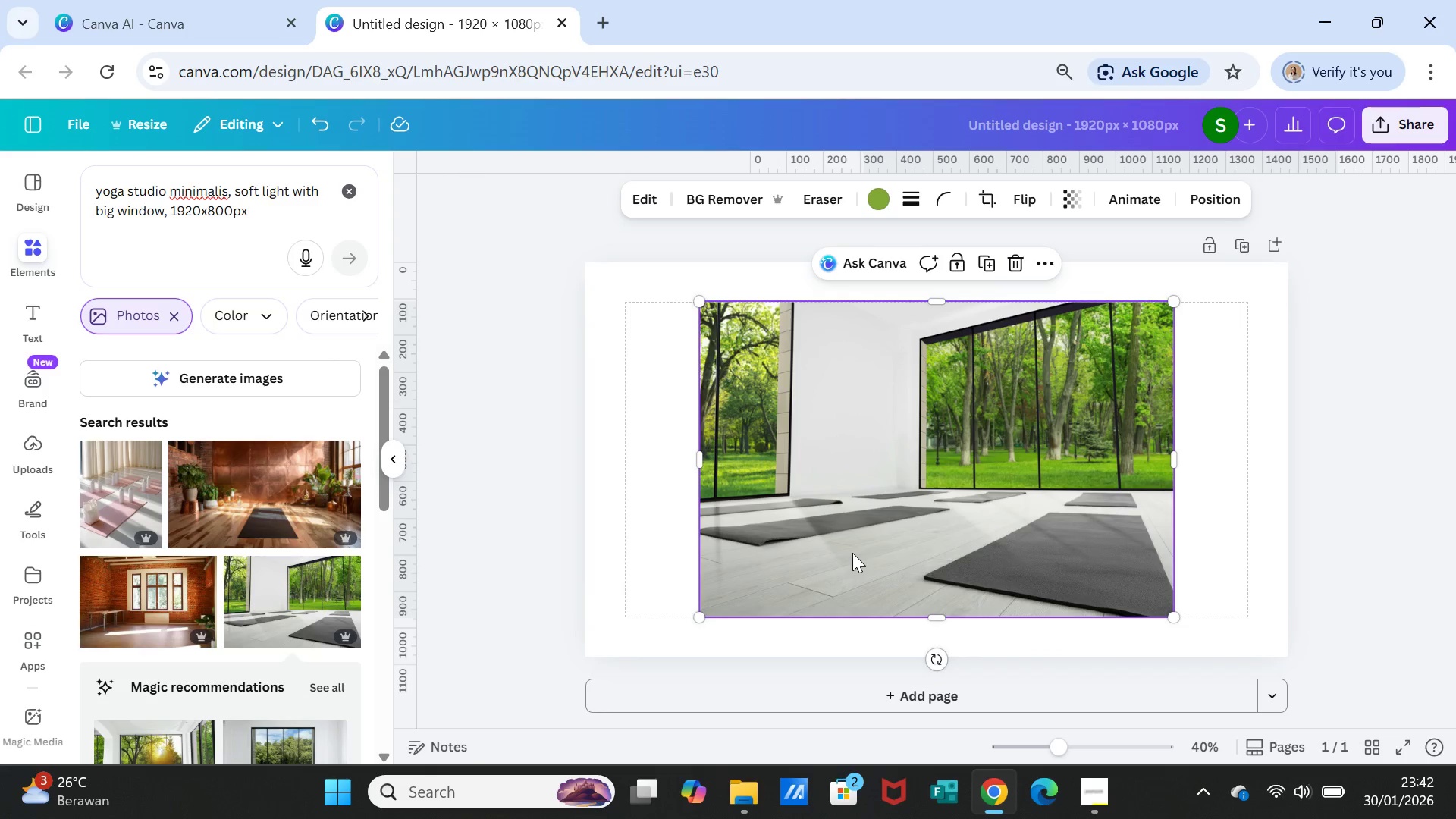 
left_click_drag(start_coordinate=[852, 553], to_coordinate=[852, 515])
 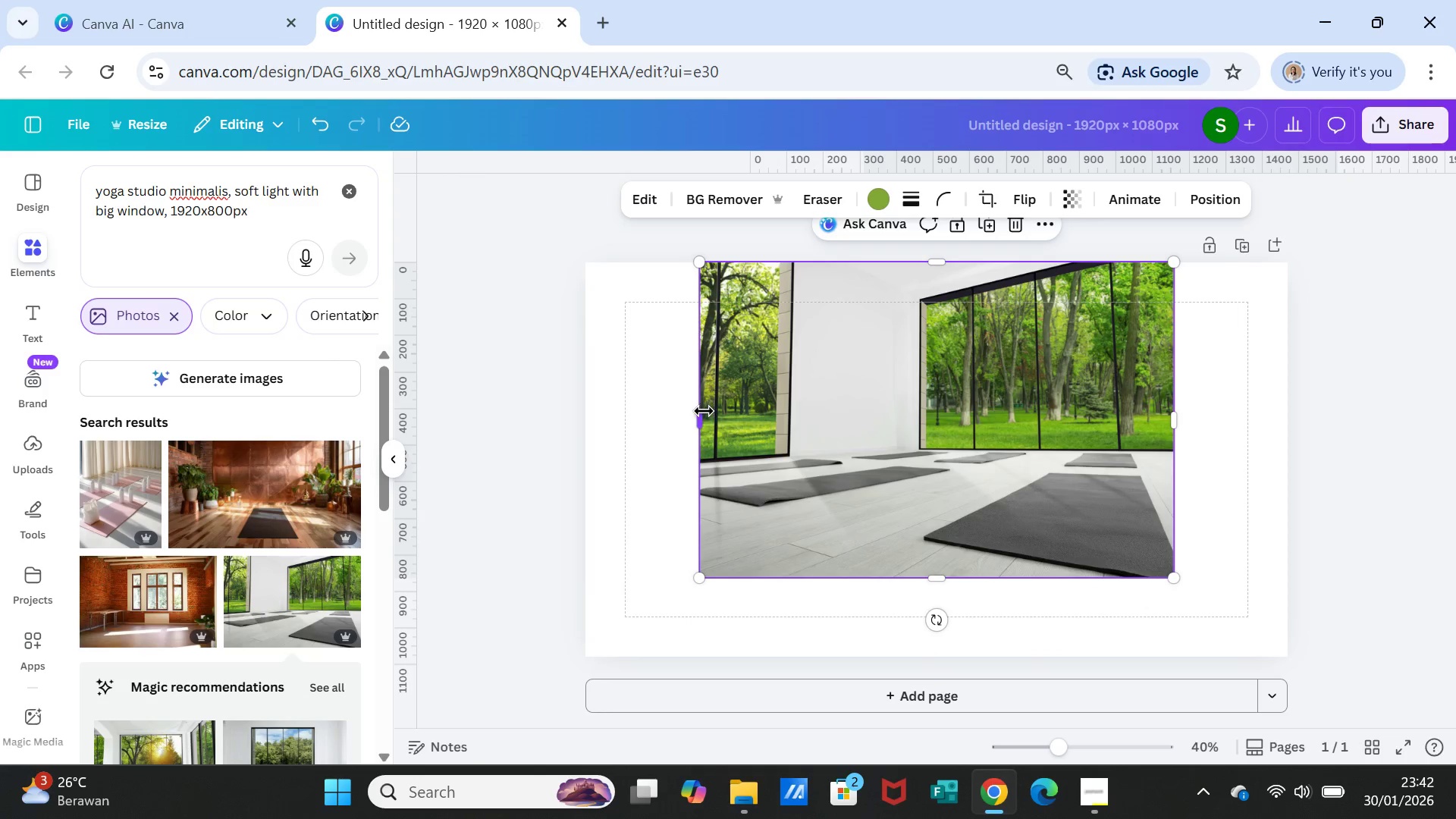 
left_click_drag(start_coordinate=[701, 414], to_coordinate=[590, 412])
 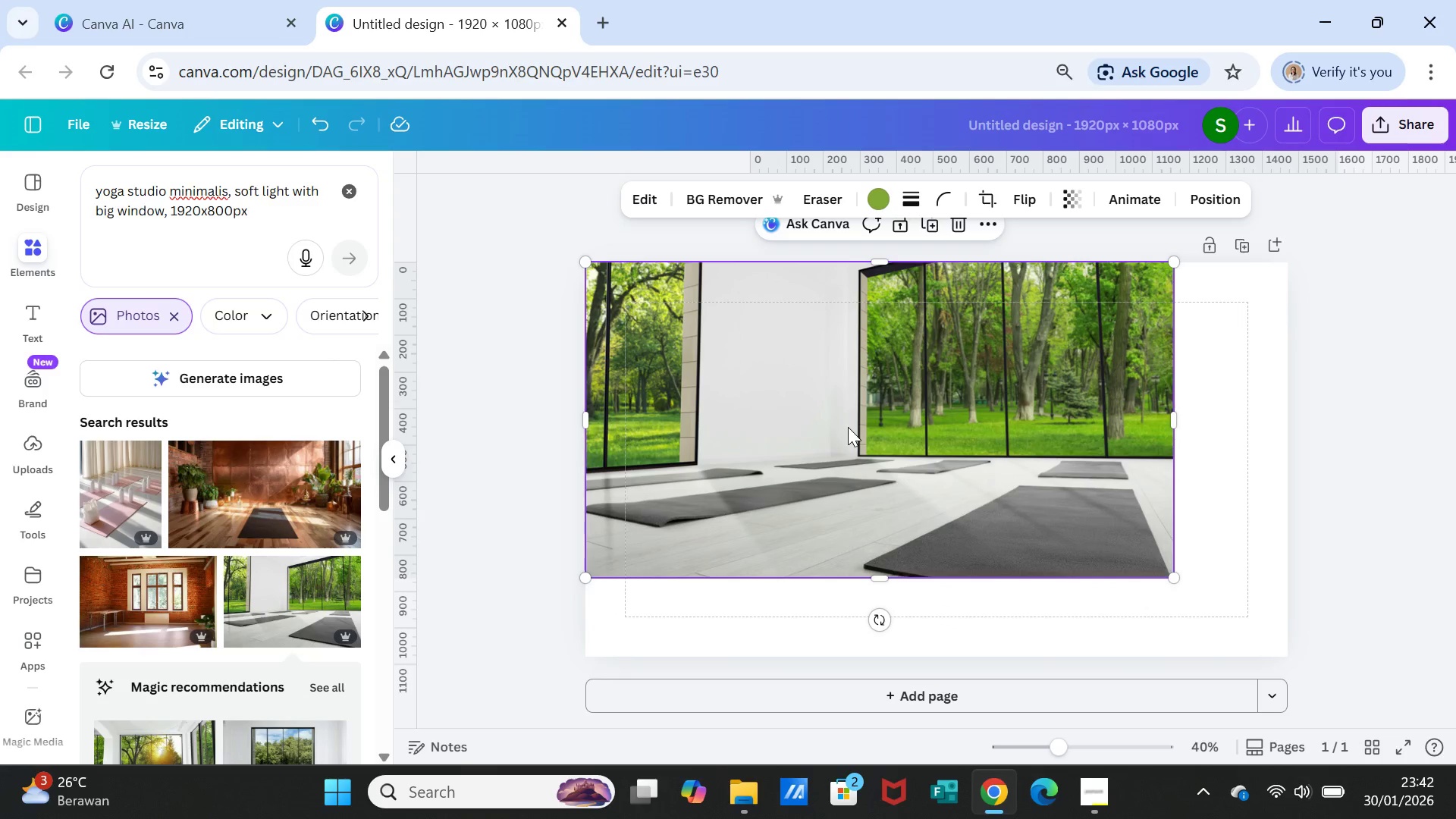 
left_click([848, 427])
 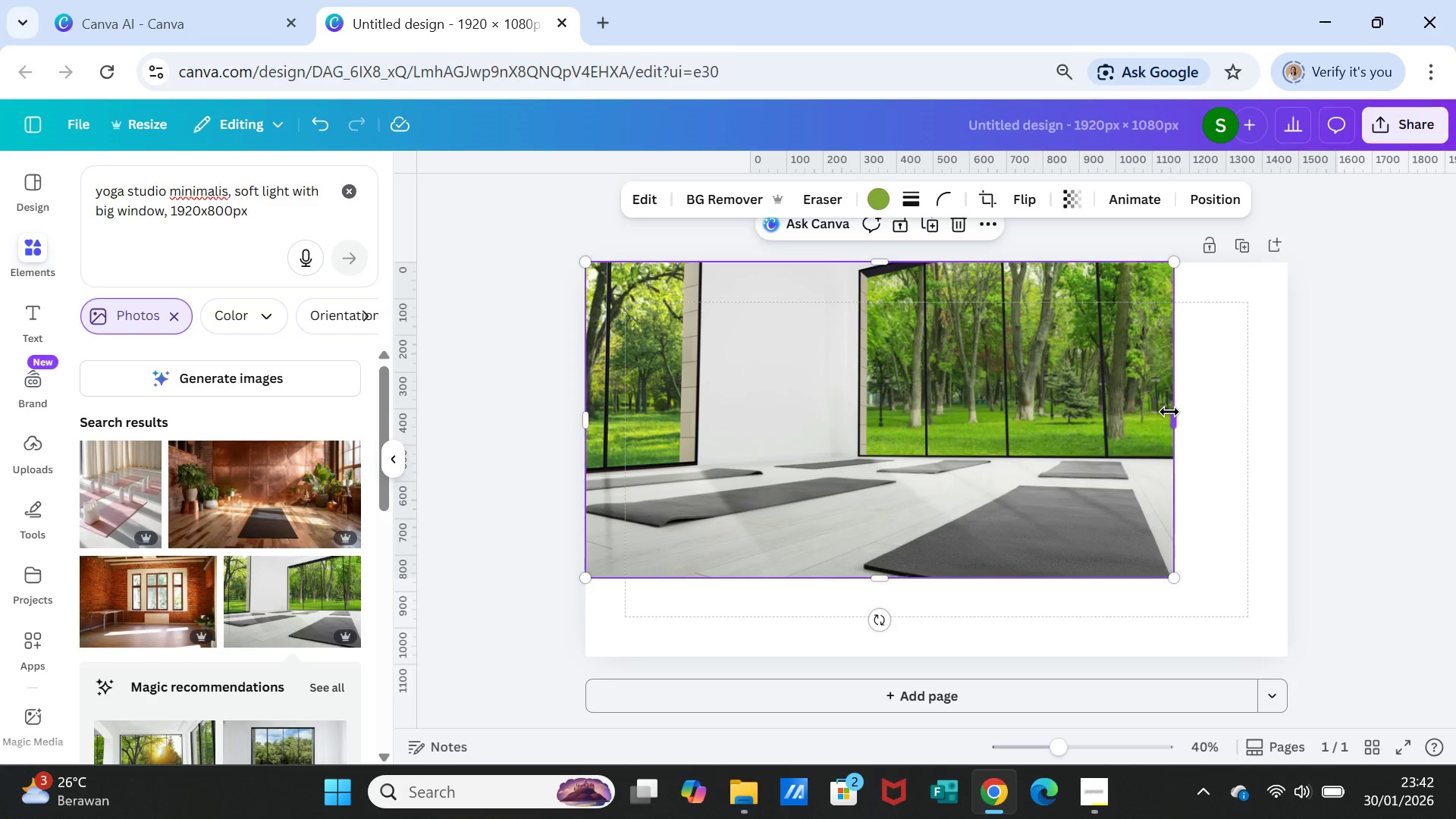 
left_click_drag(start_coordinate=[1170, 421], to_coordinate=[1288, 431])
 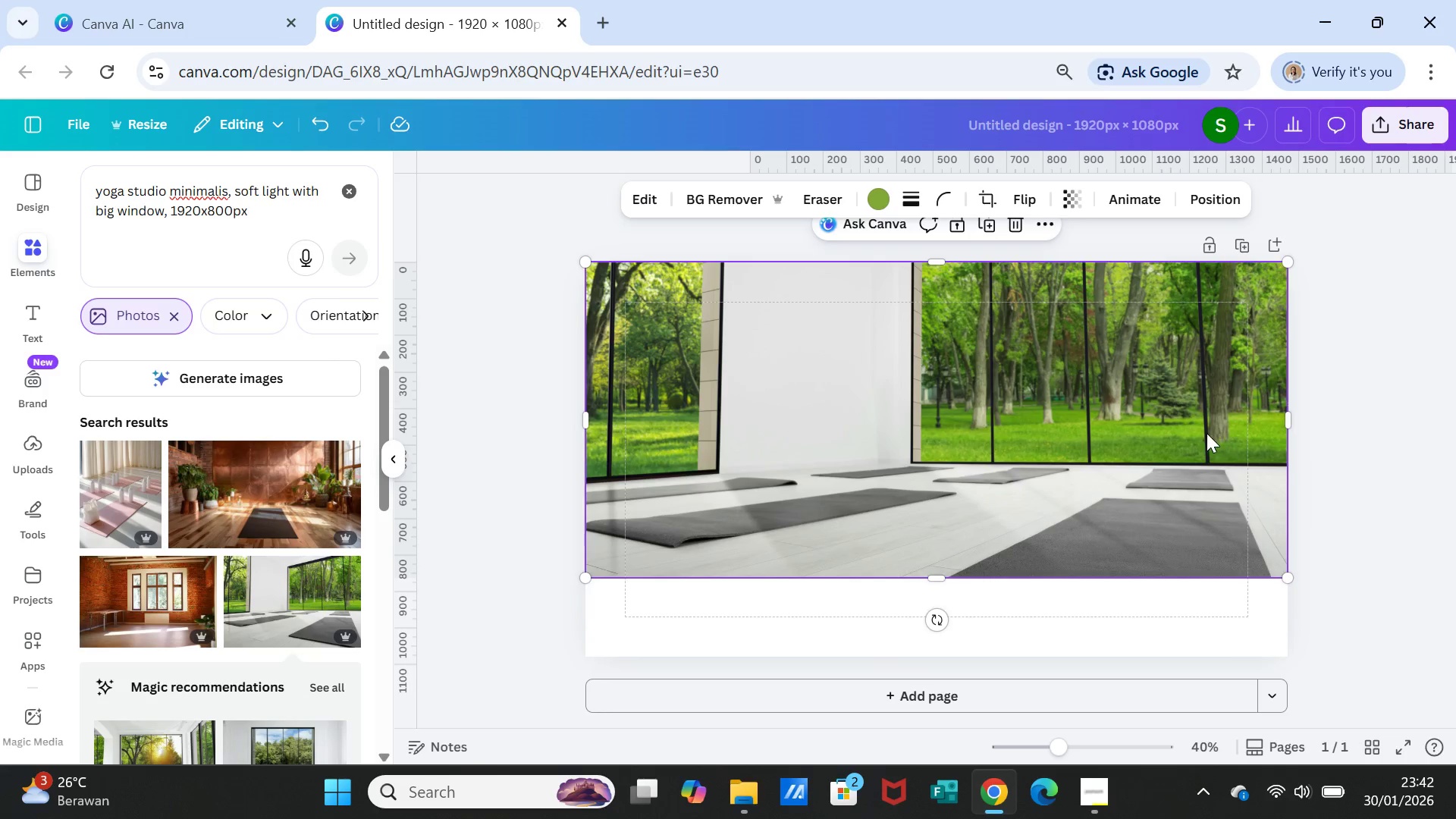 
key(Delete)
 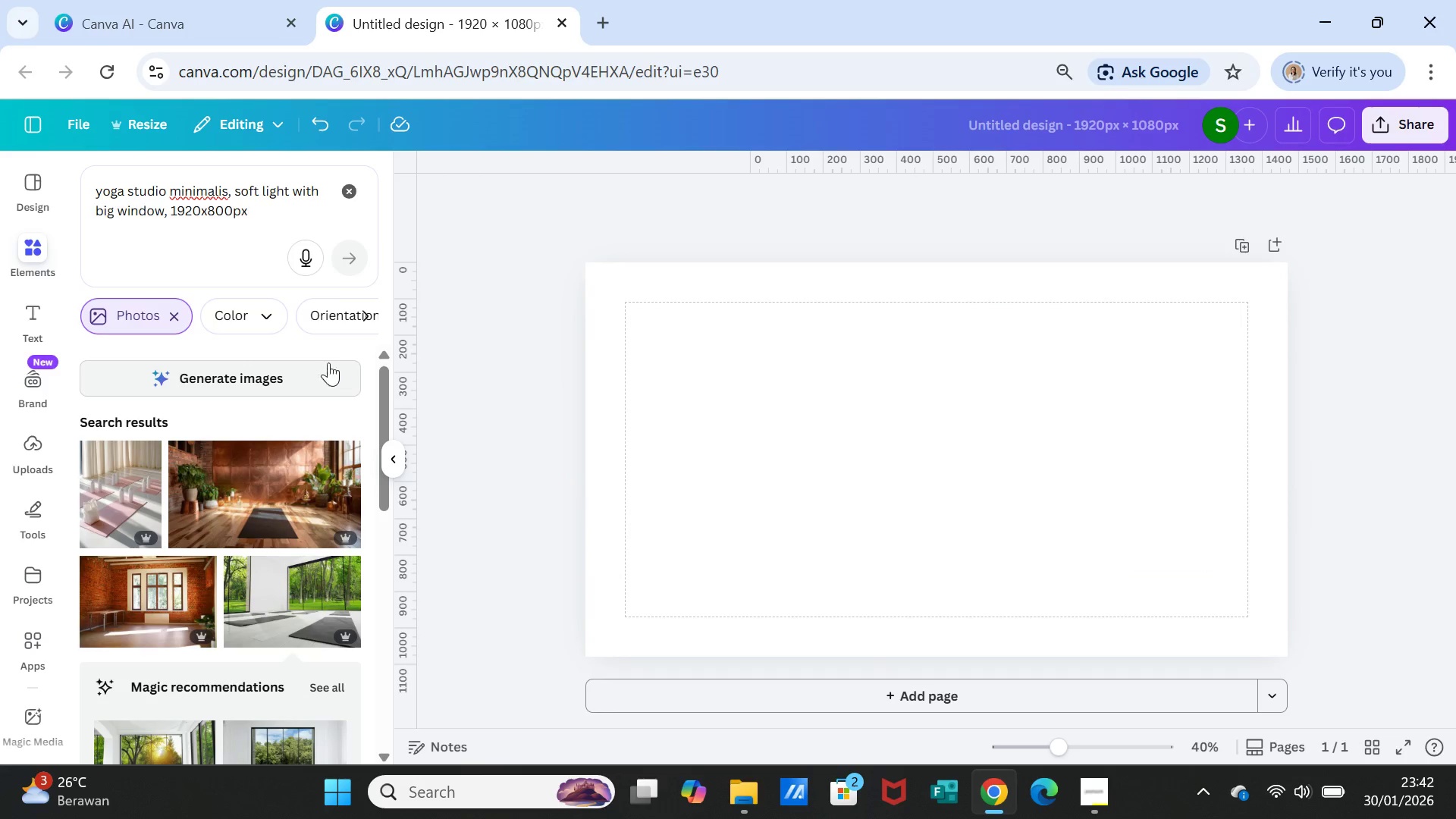 
left_click([232, 375])
 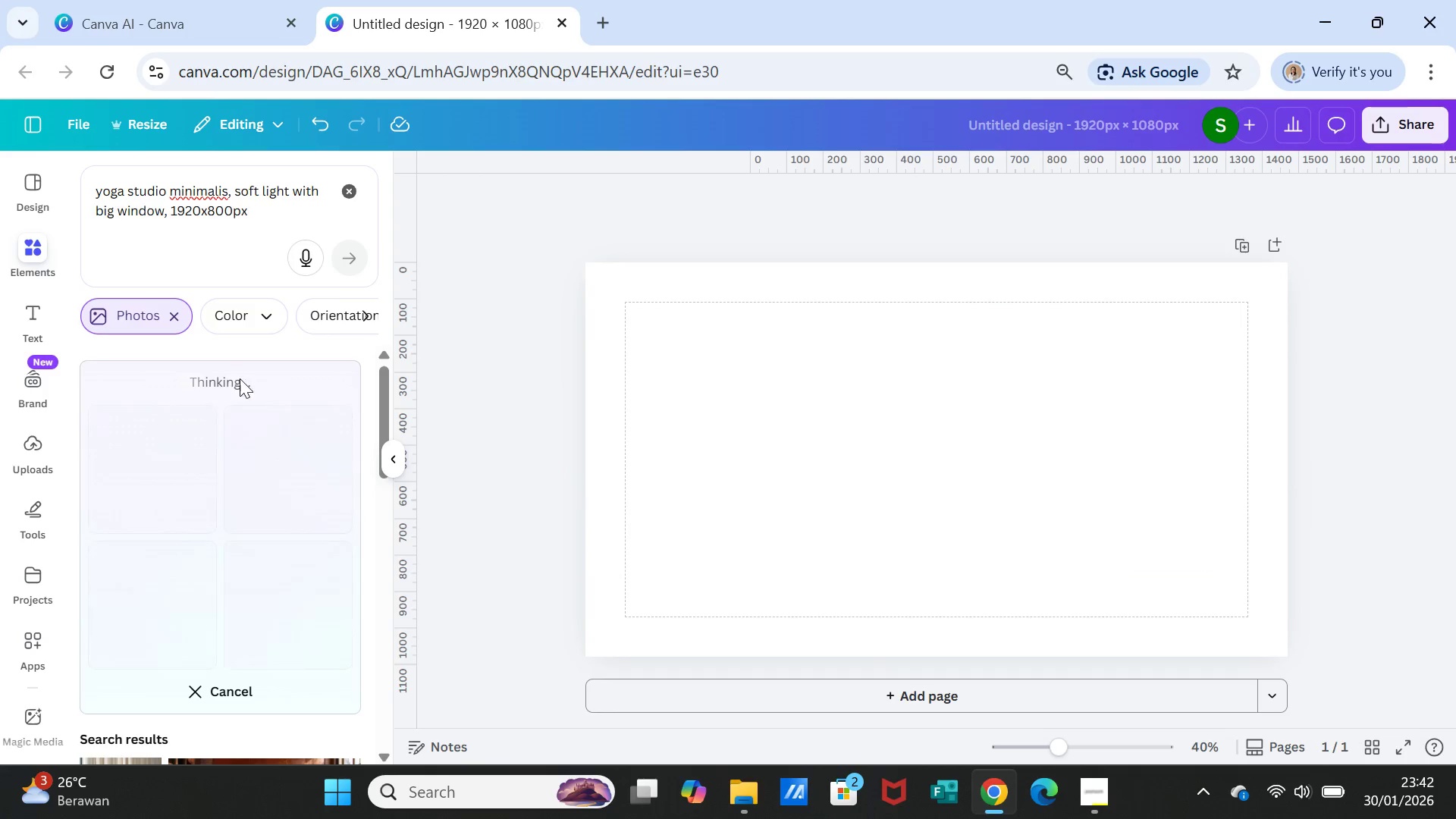 
mouse_move([363, 404])
 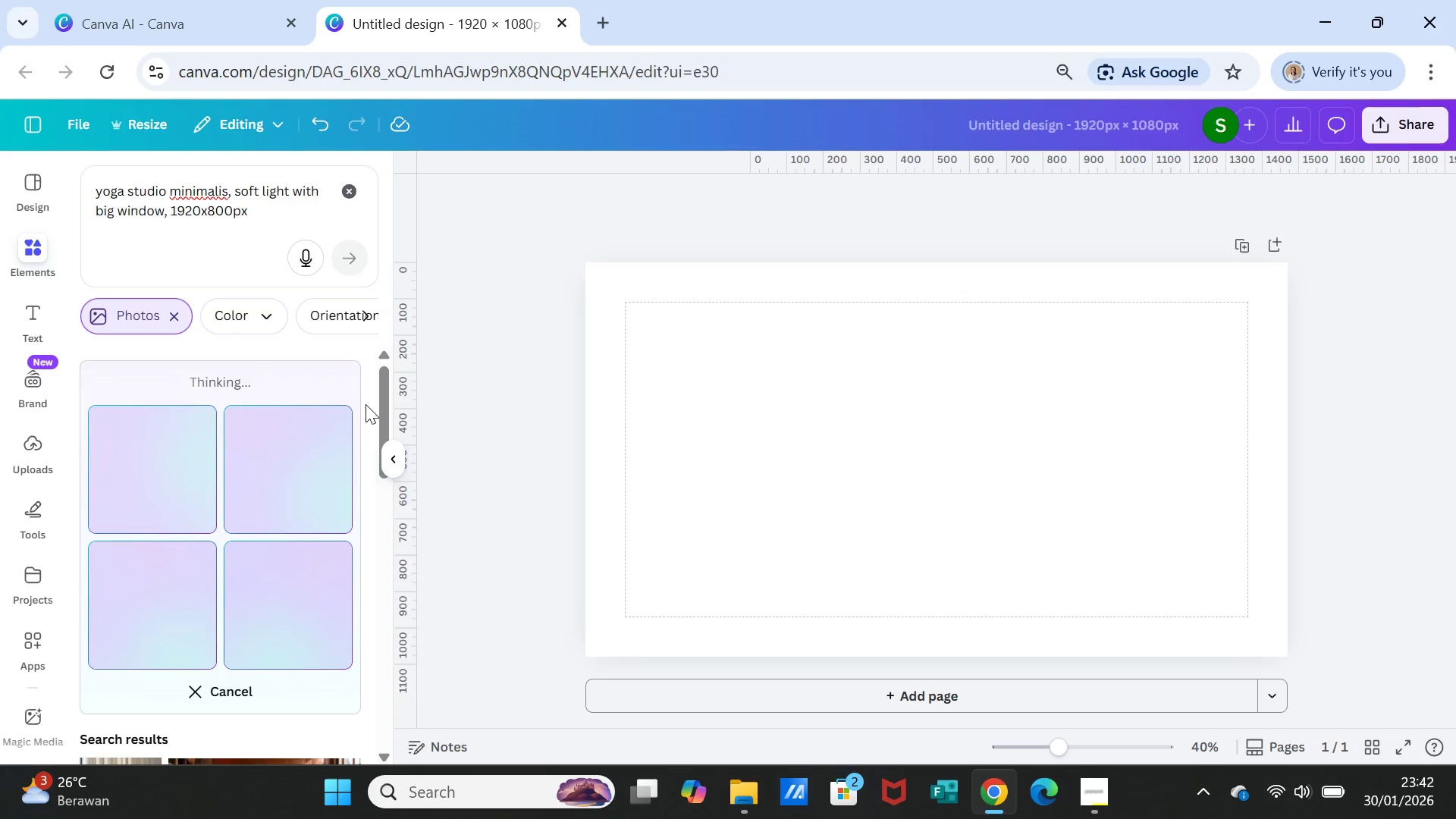 
wait(8.53)
 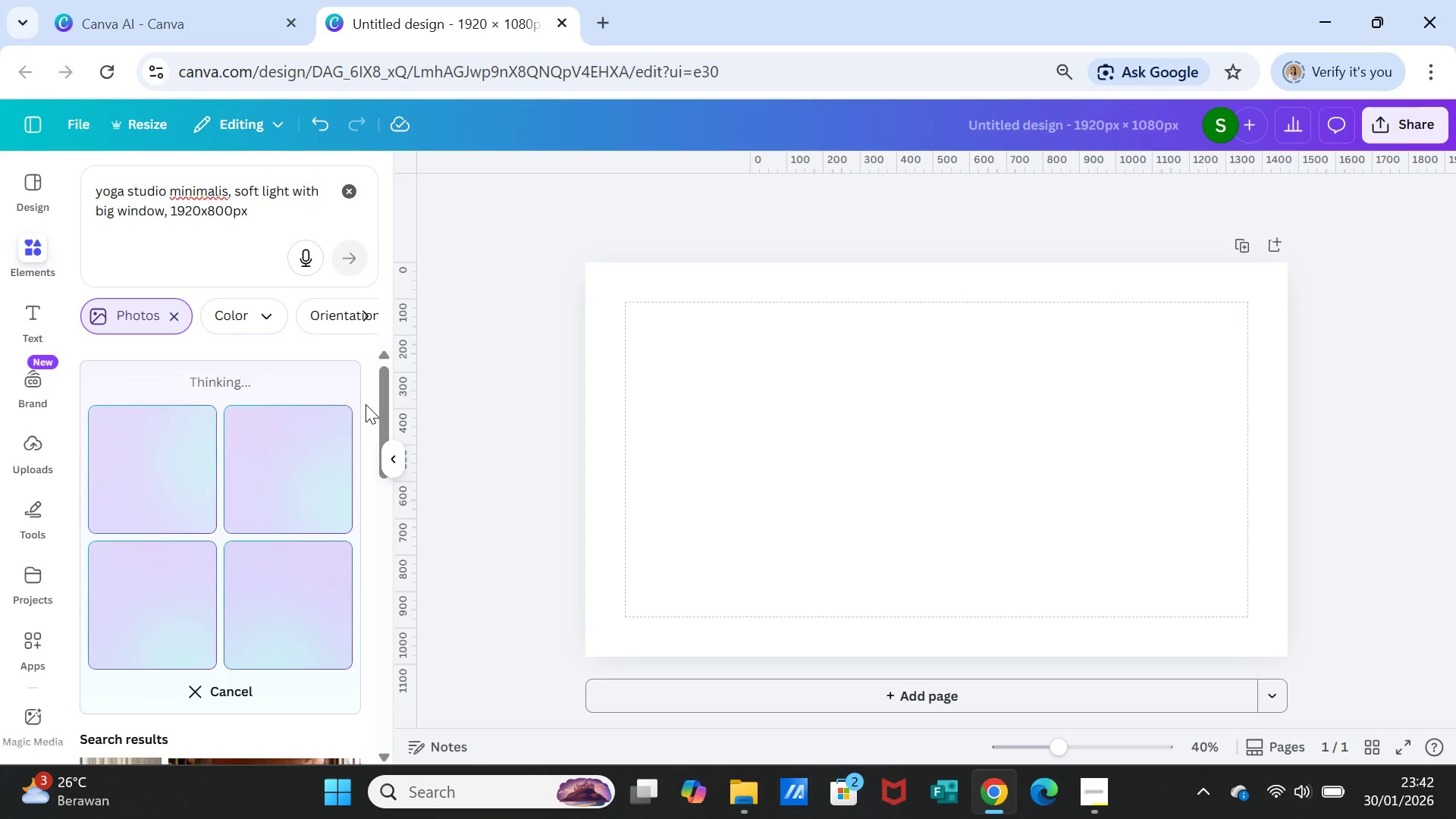 
left_click([281, 443])
 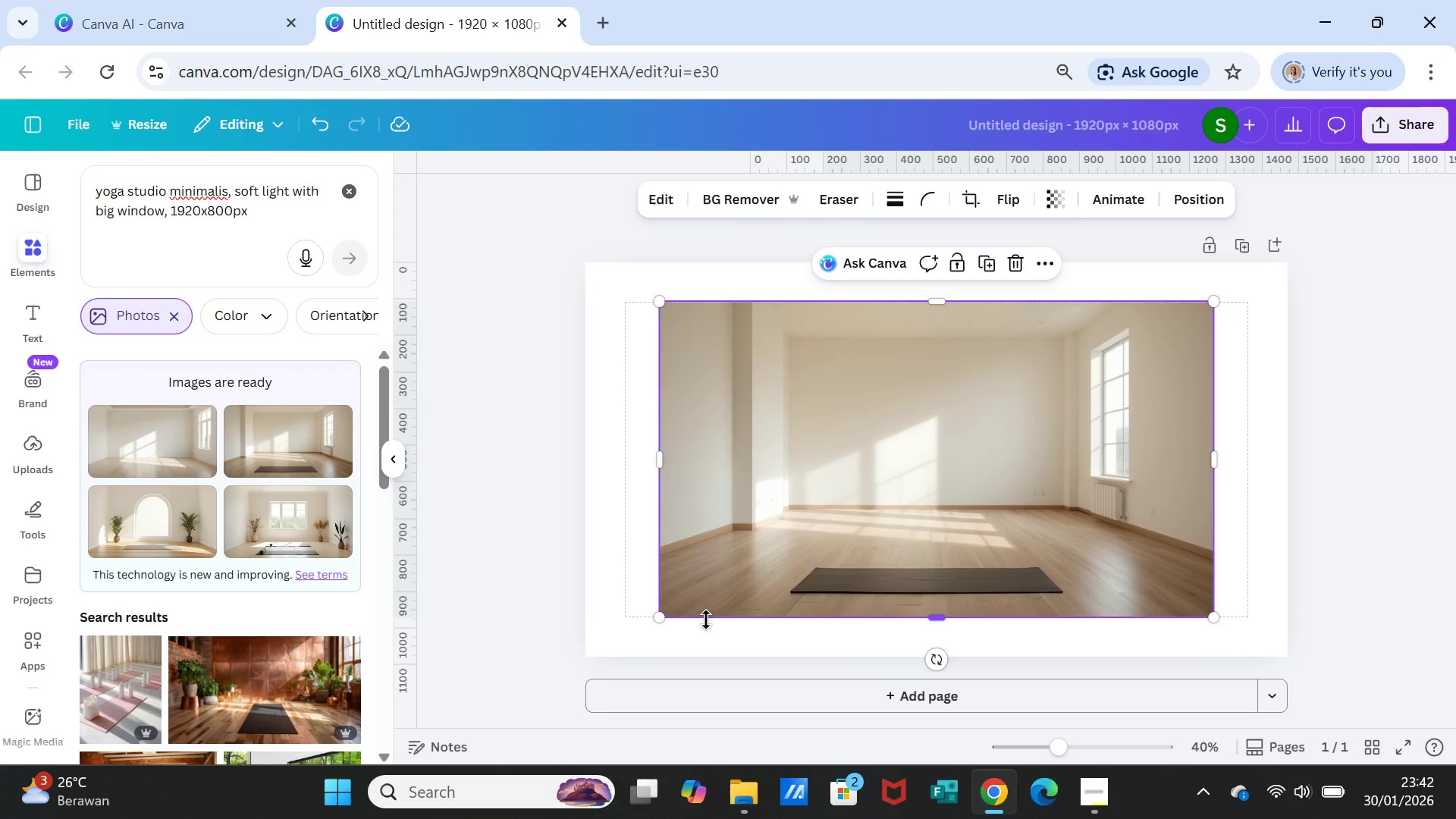 
left_click_drag(start_coordinate=[662, 614], to_coordinate=[752, 569])
 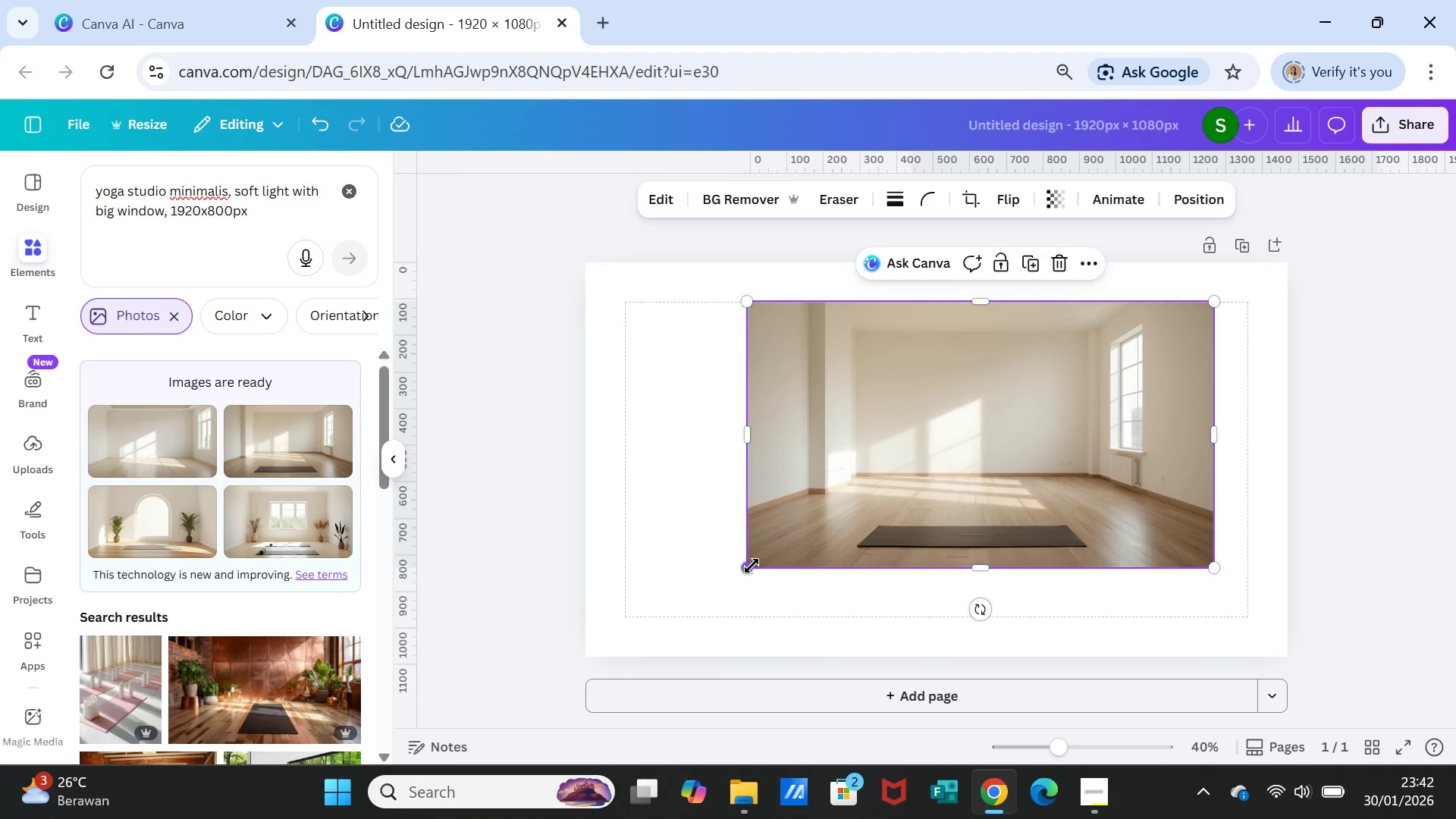 
left_click_drag(start_coordinate=[752, 566], to_coordinate=[779, 544])
 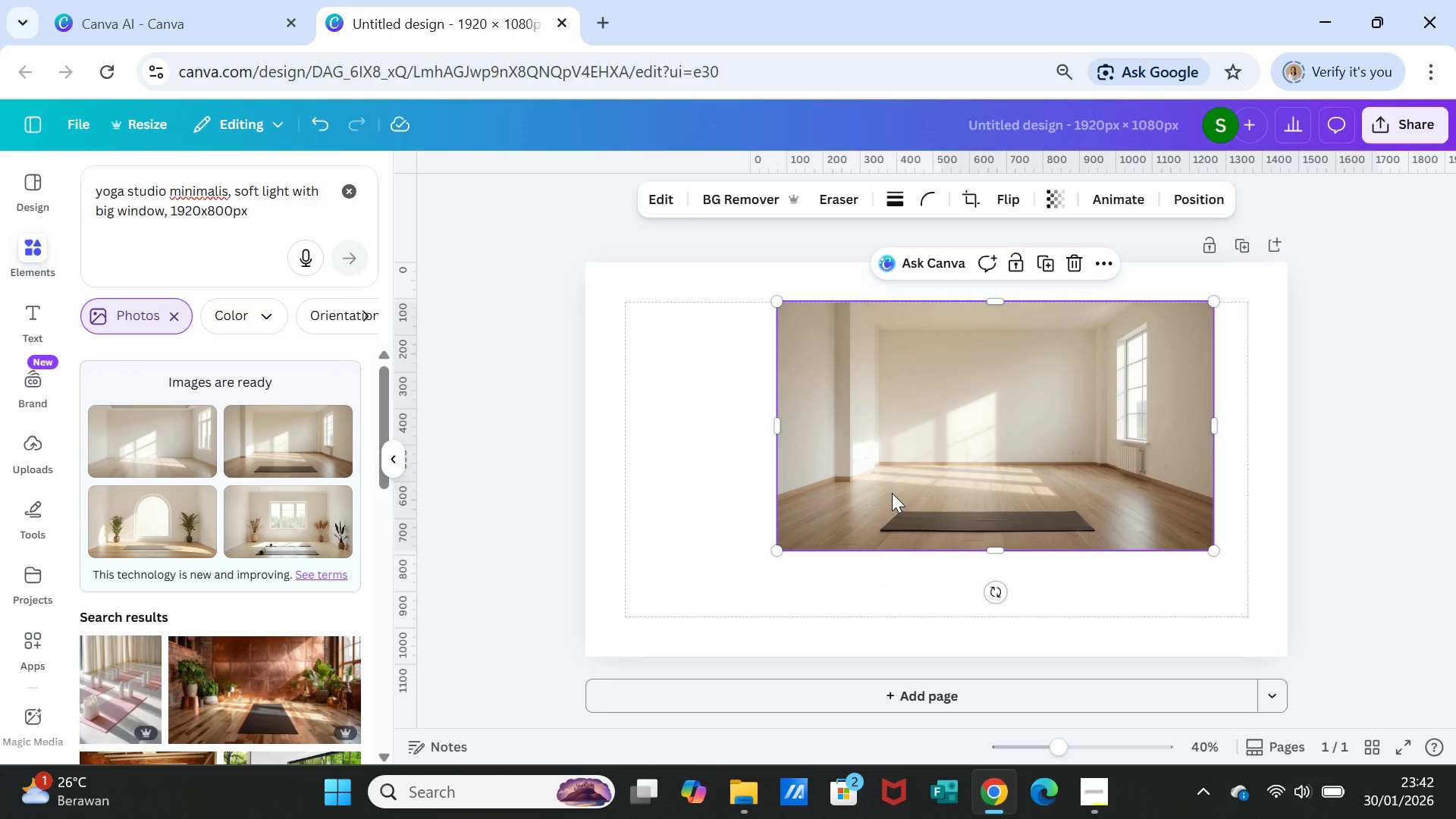 
left_click_drag(start_coordinate=[891, 494], to_coordinate=[839, 456])
 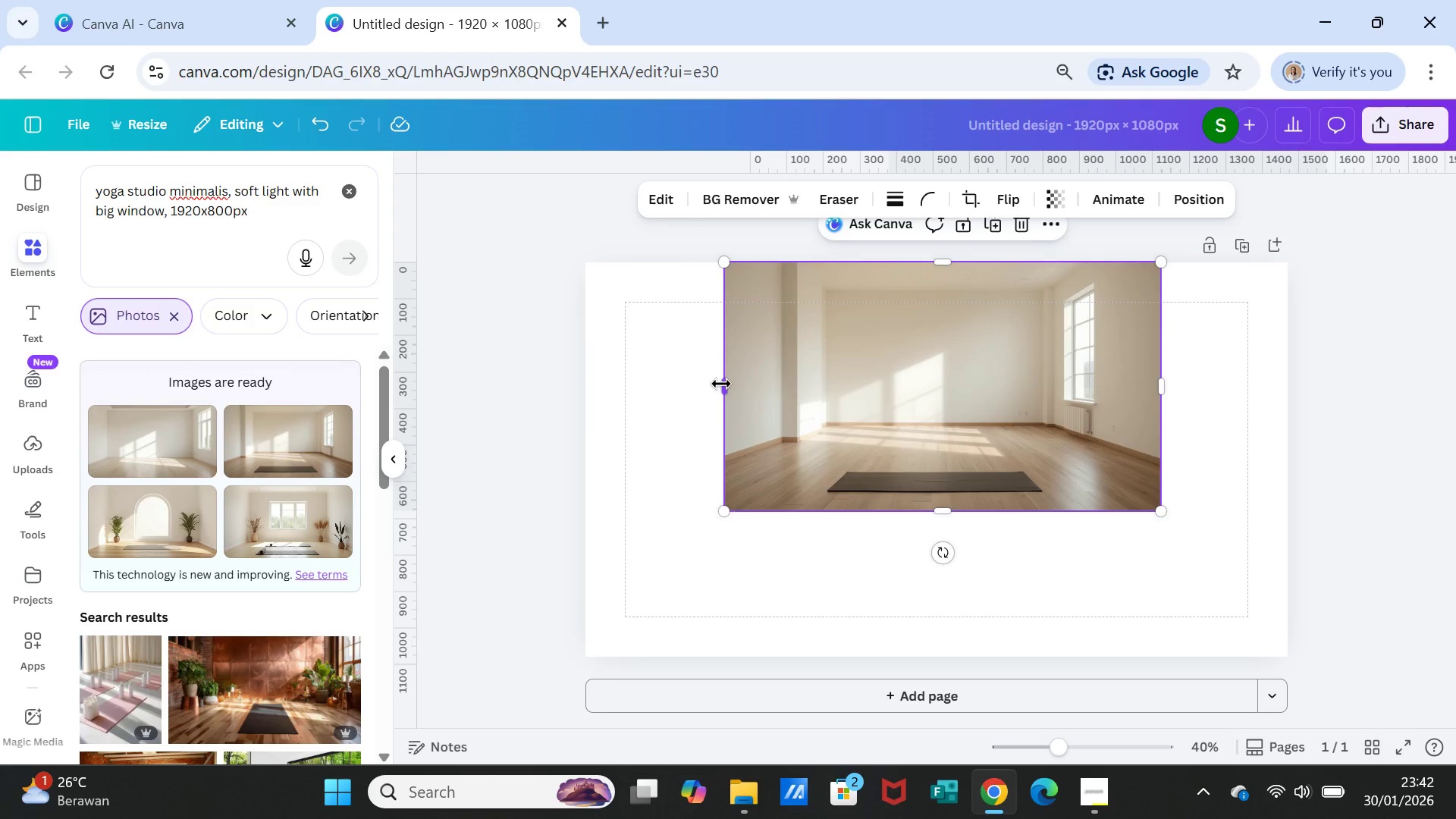 
left_click_drag(start_coordinate=[721, 384], to_coordinate=[585, 385])
 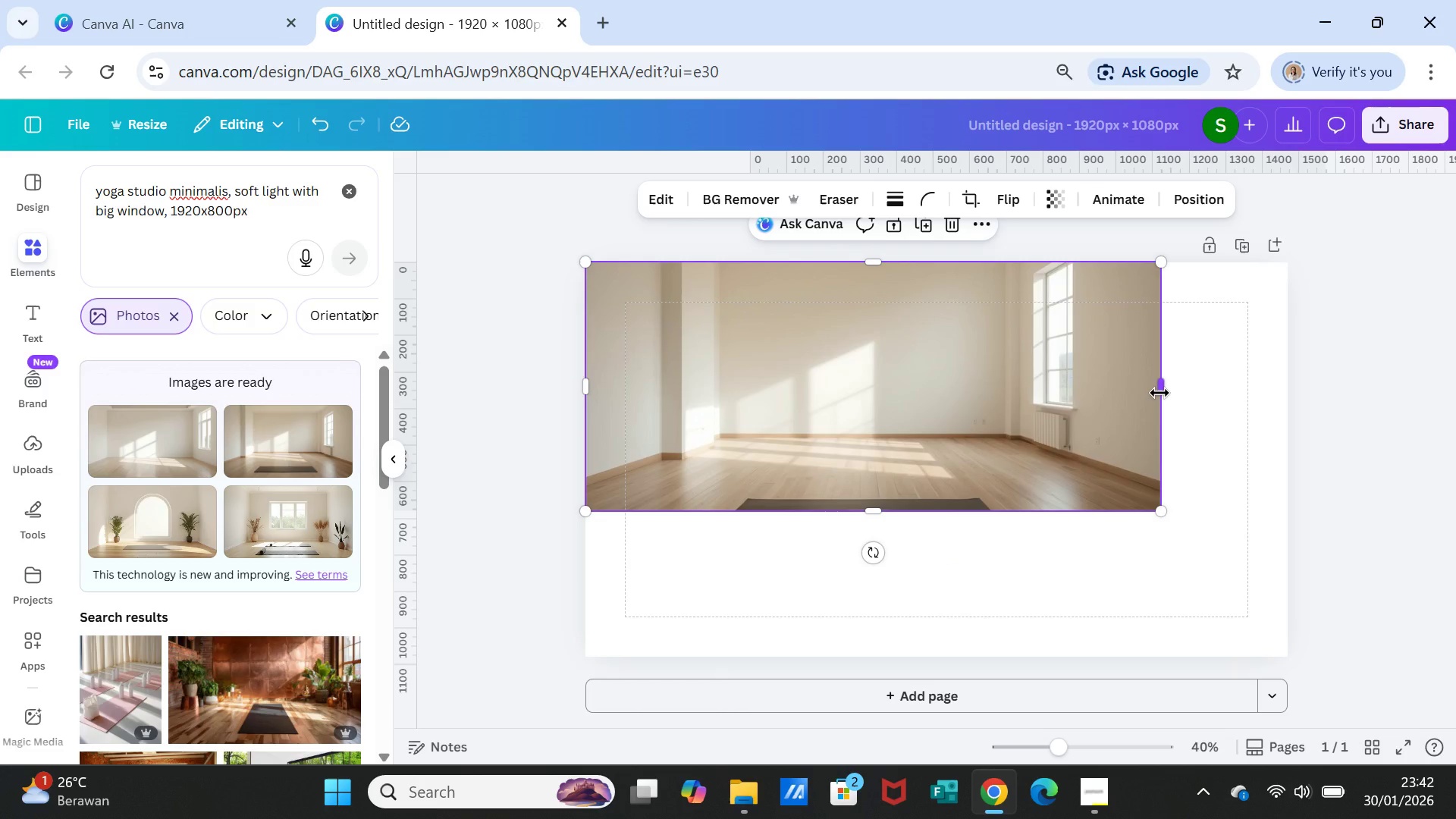 
left_click_drag(start_coordinate=[1159, 393], to_coordinate=[1285, 397])
 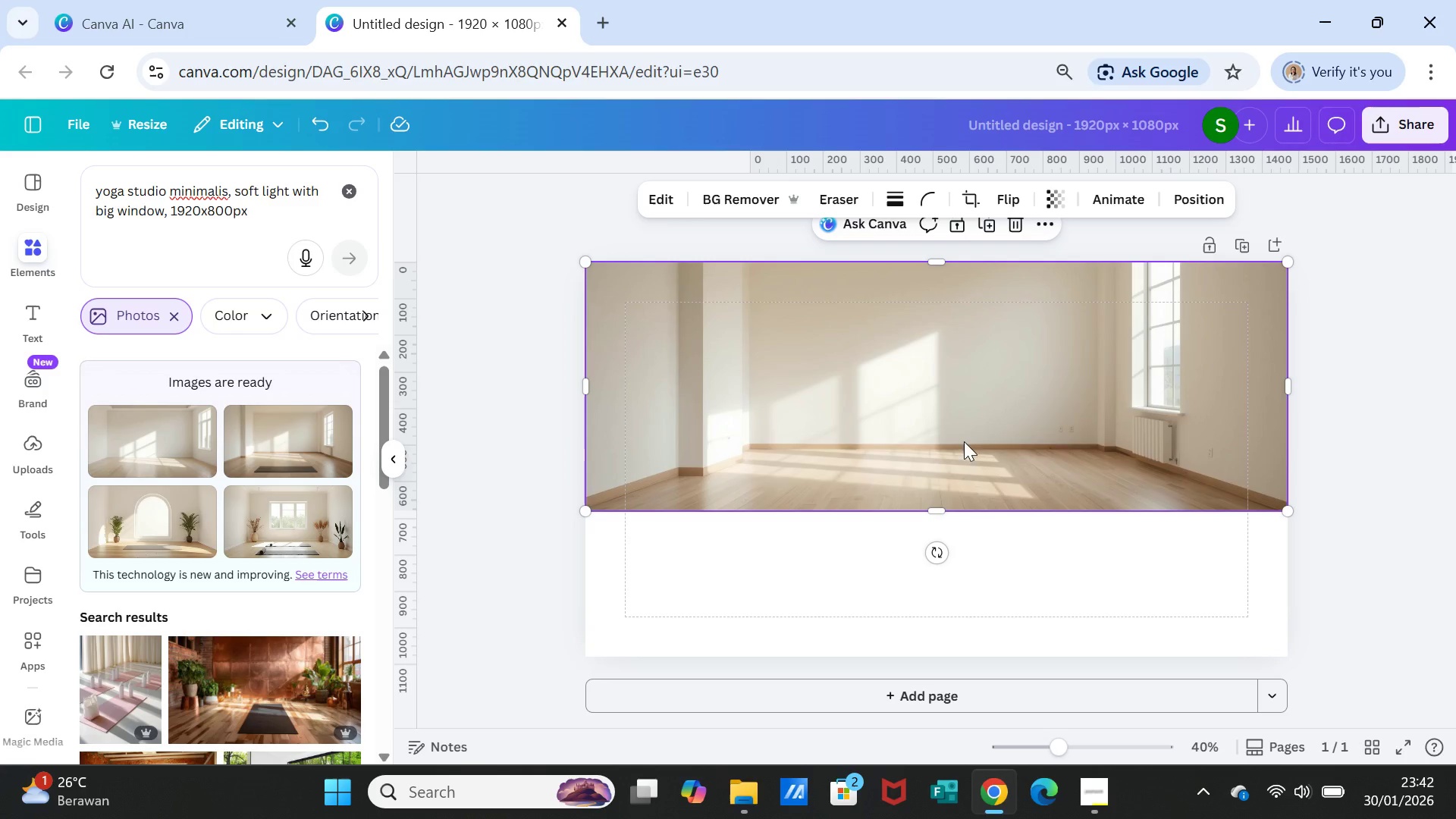 
double_click([964, 441])
 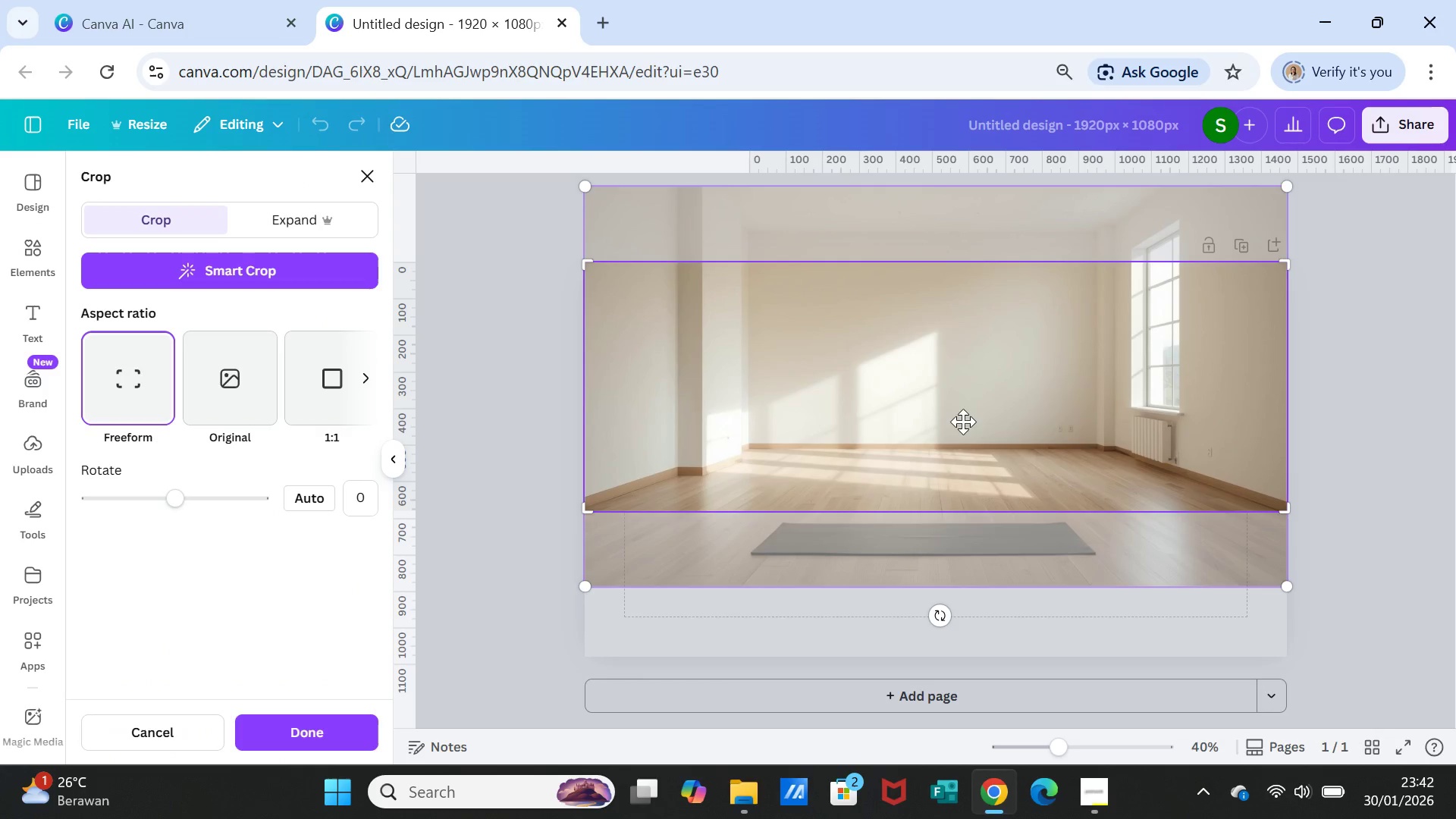 
left_click_drag(start_coordinate=[963, 422], to_coordinate=[956, 507])
 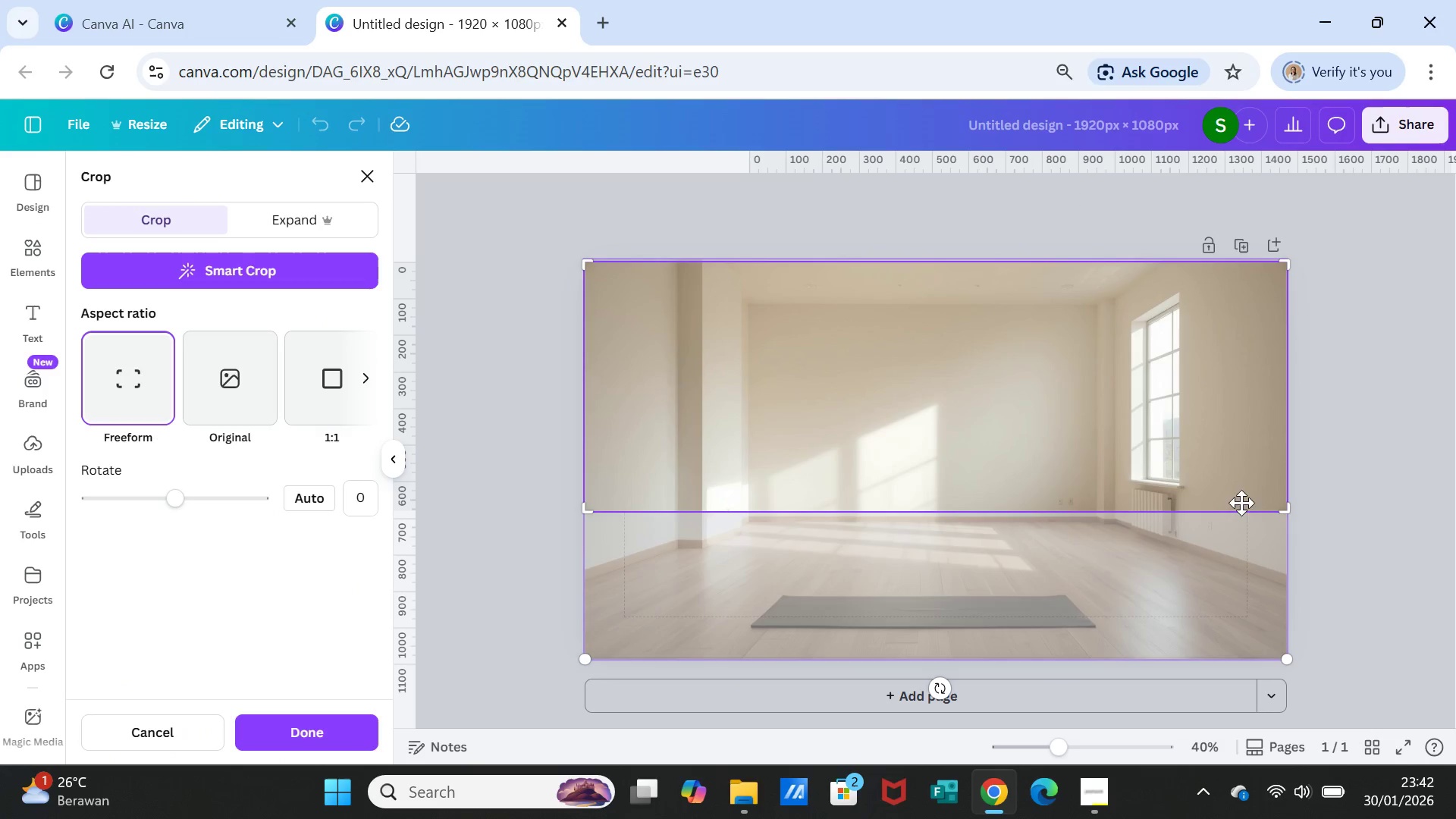 
left_click([1334, 503])
 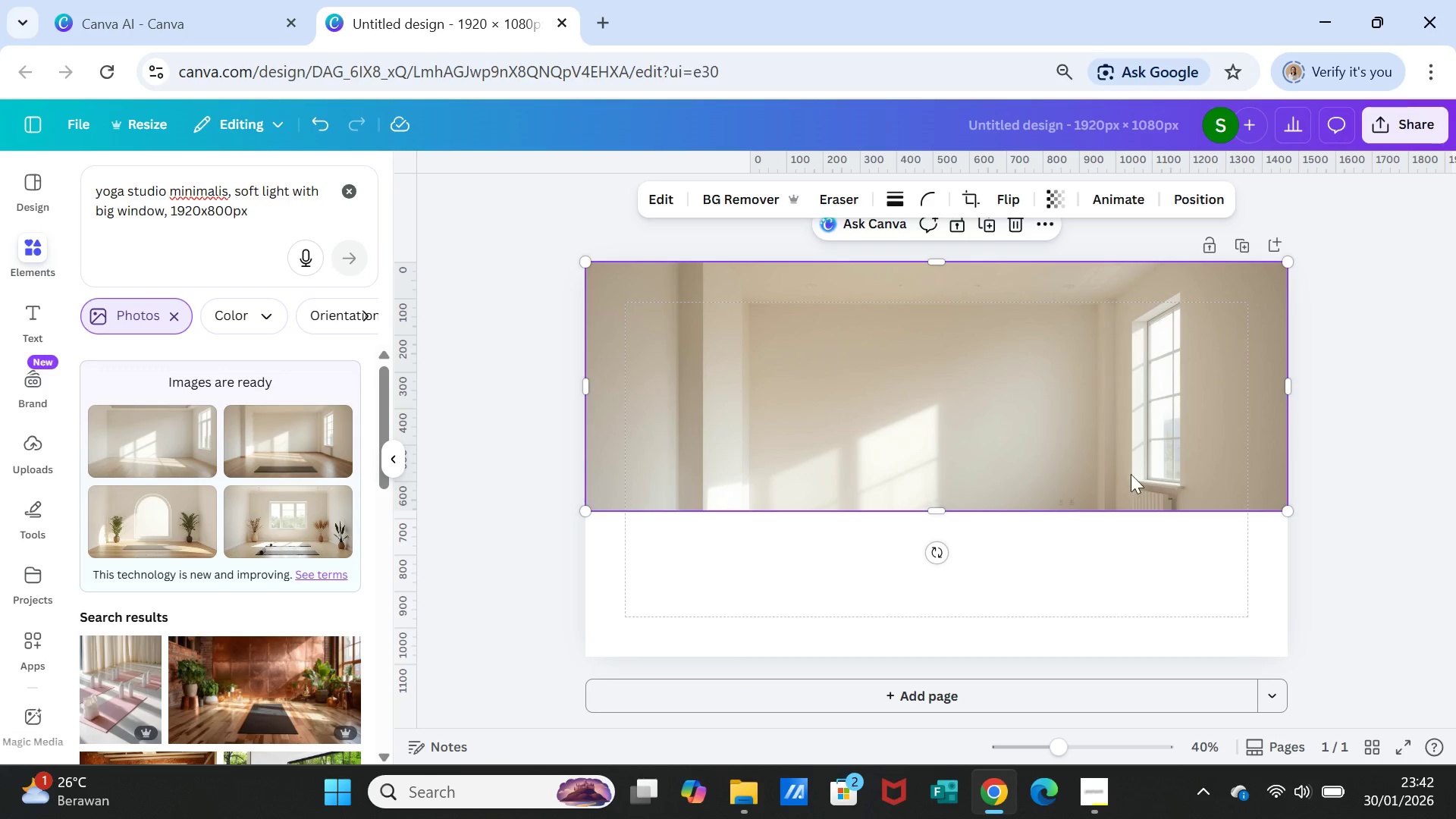 
left_click([1020, 453])
 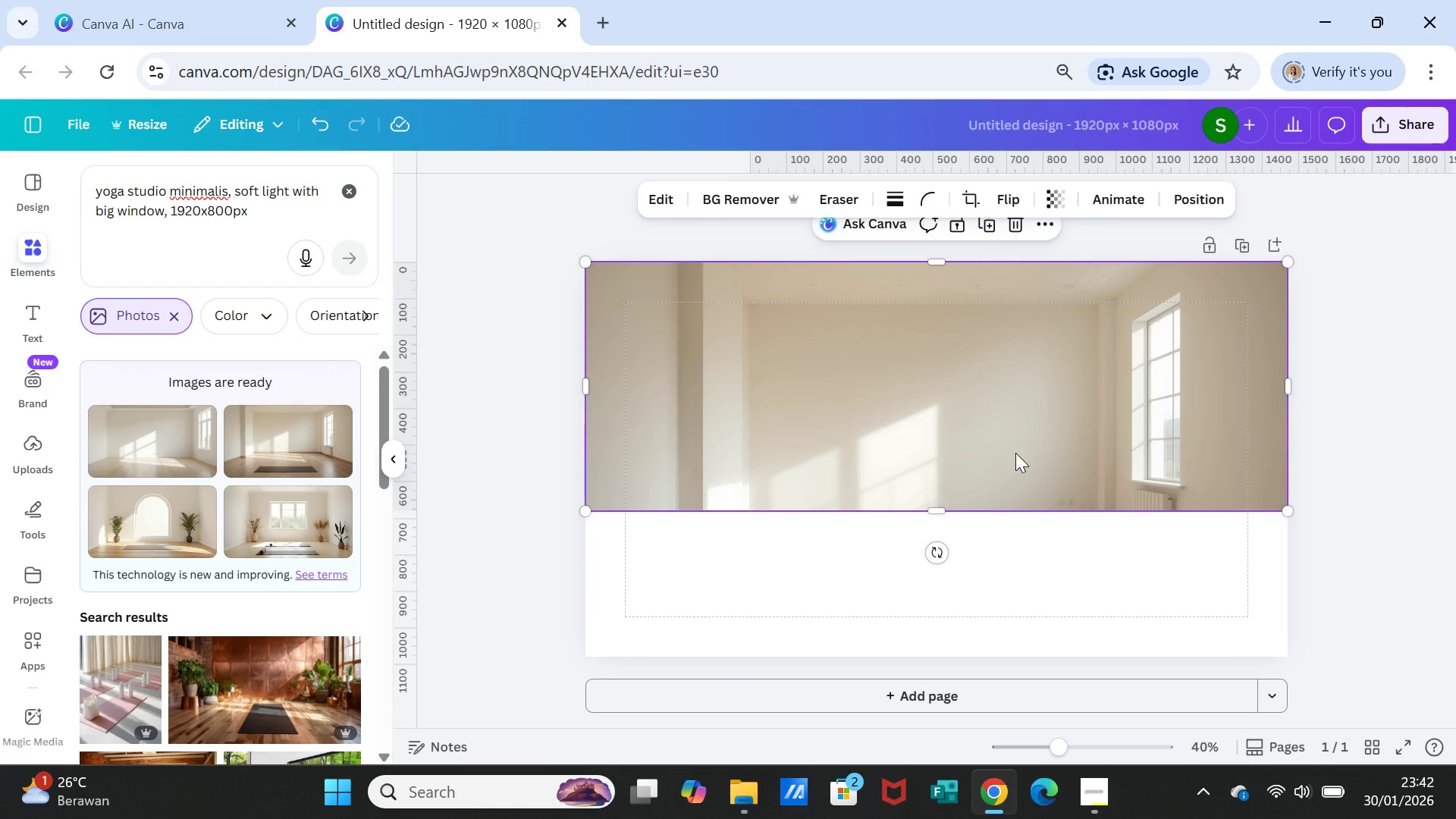 
key(Delete)
 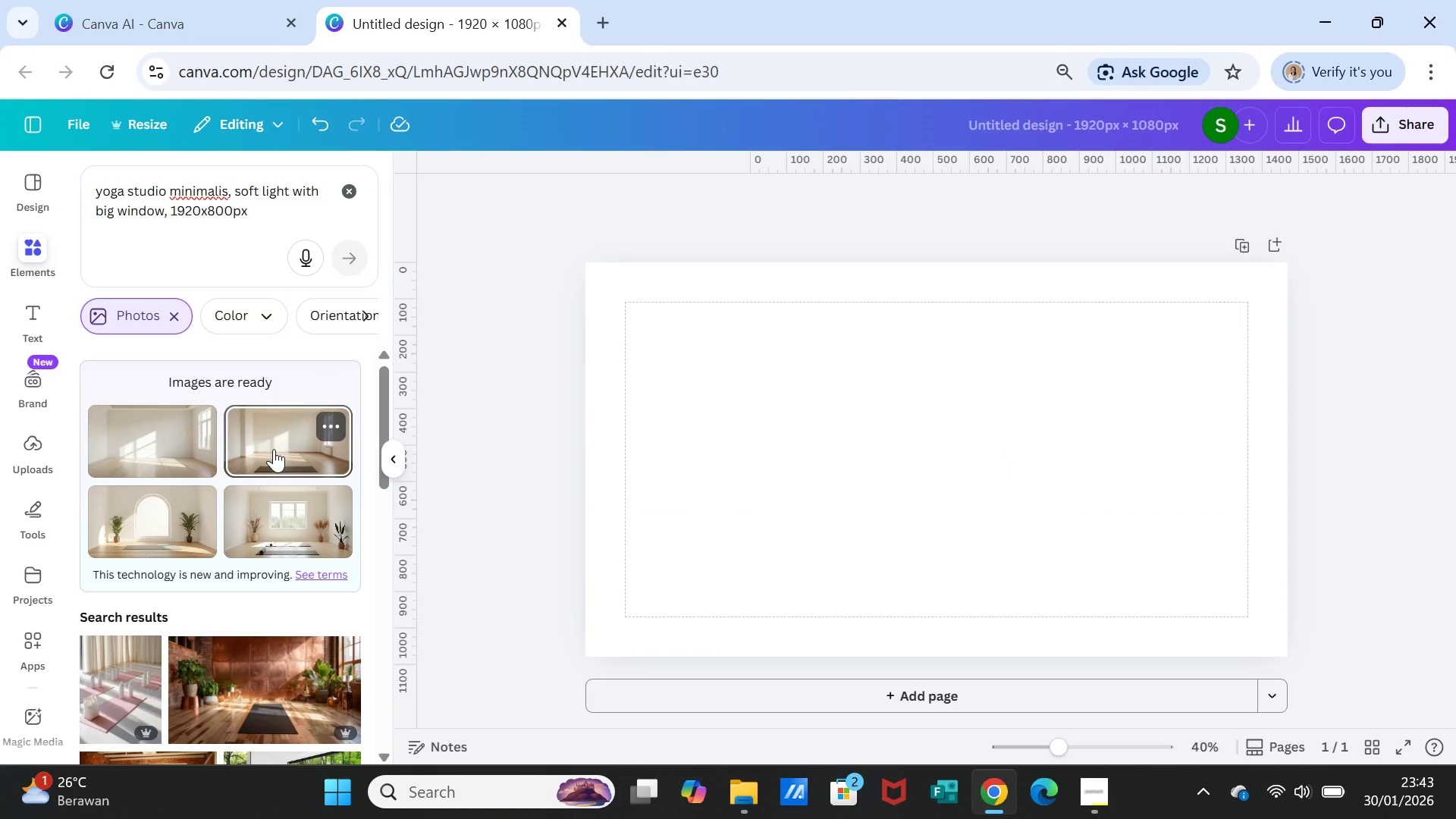 
left_click([291, 549])
 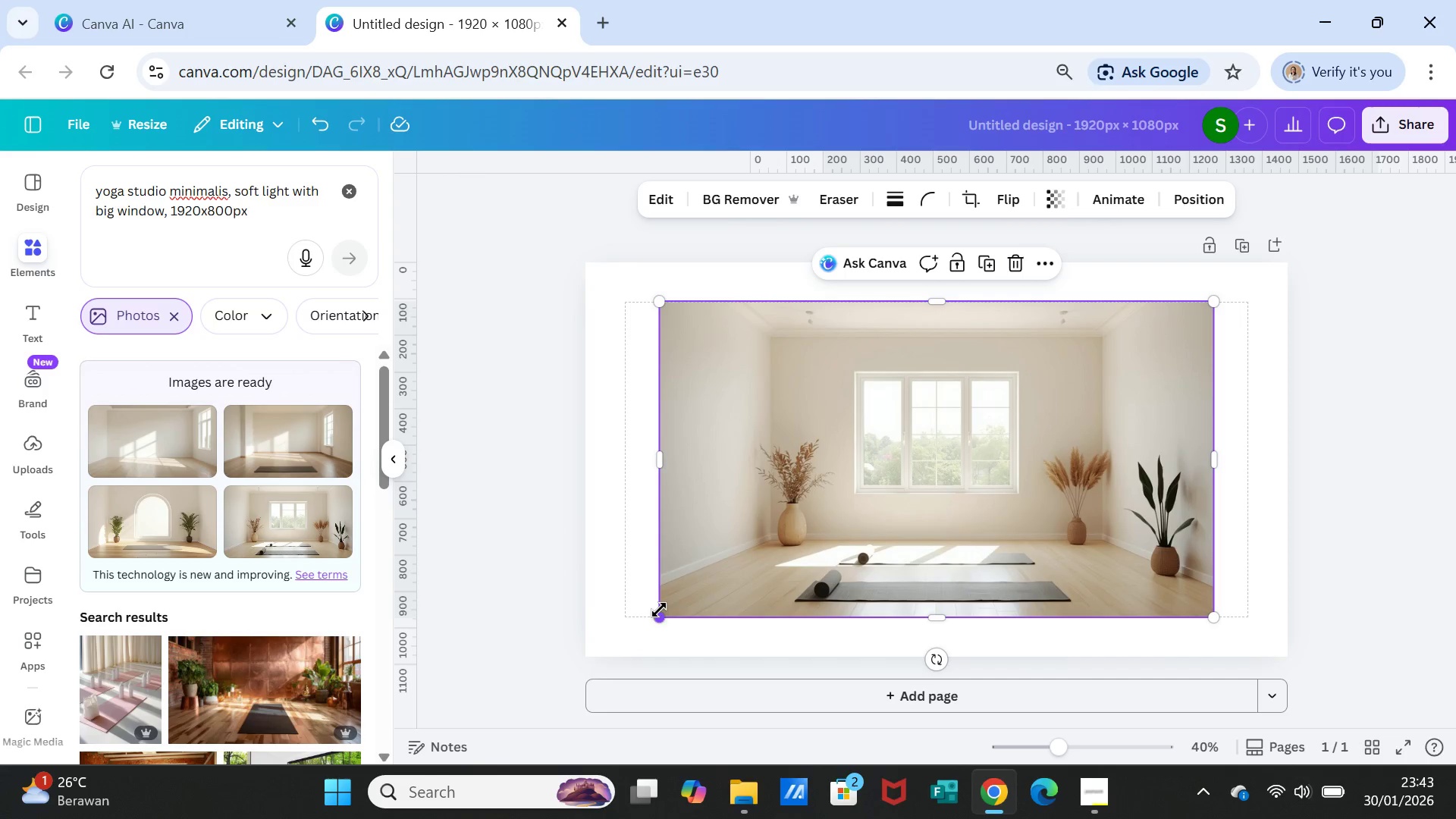 
left_click([659, 610])
 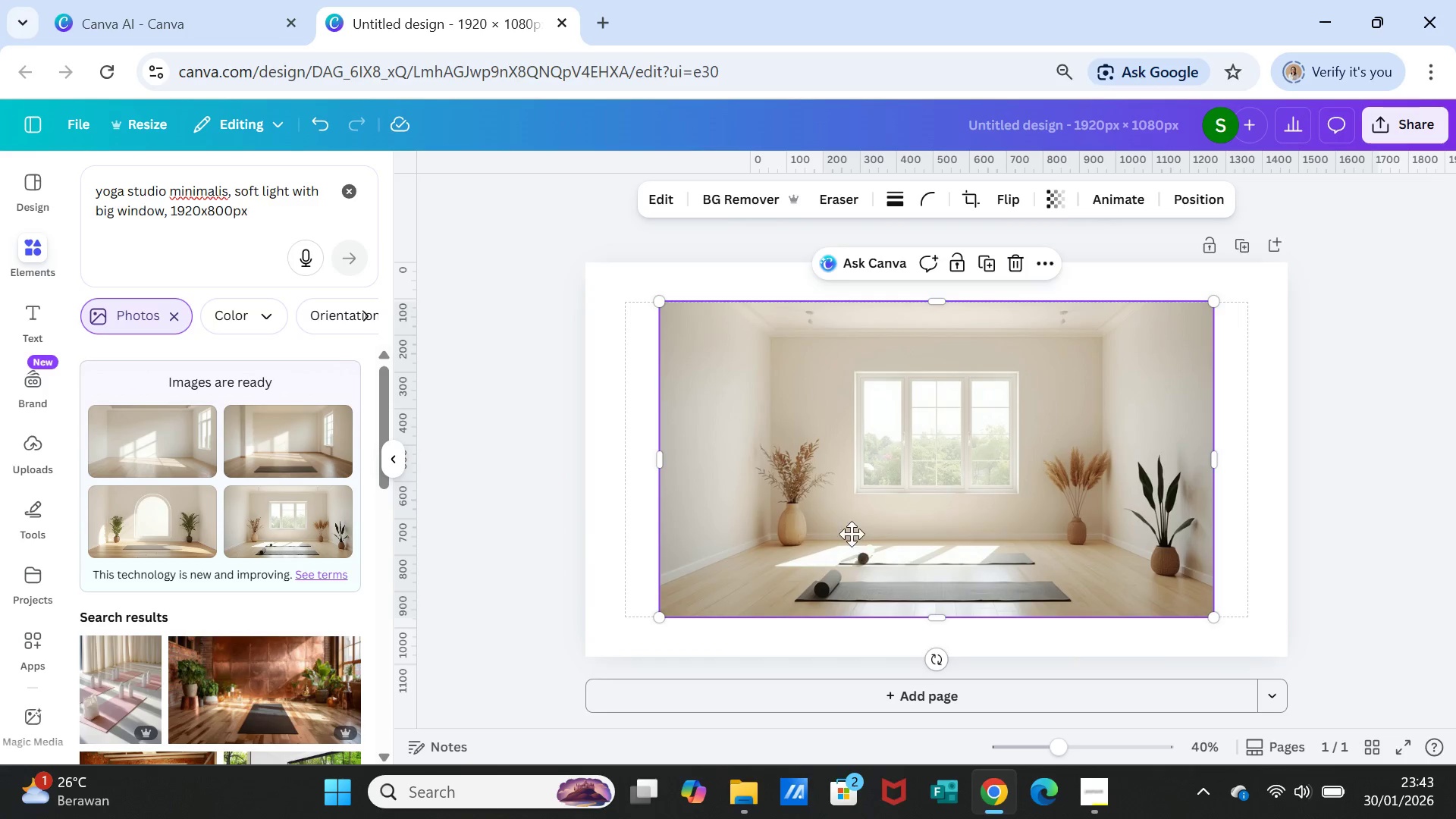 
left_click_drag(start_coordinate=[852, 550], to_coordinate=[852, 509])
 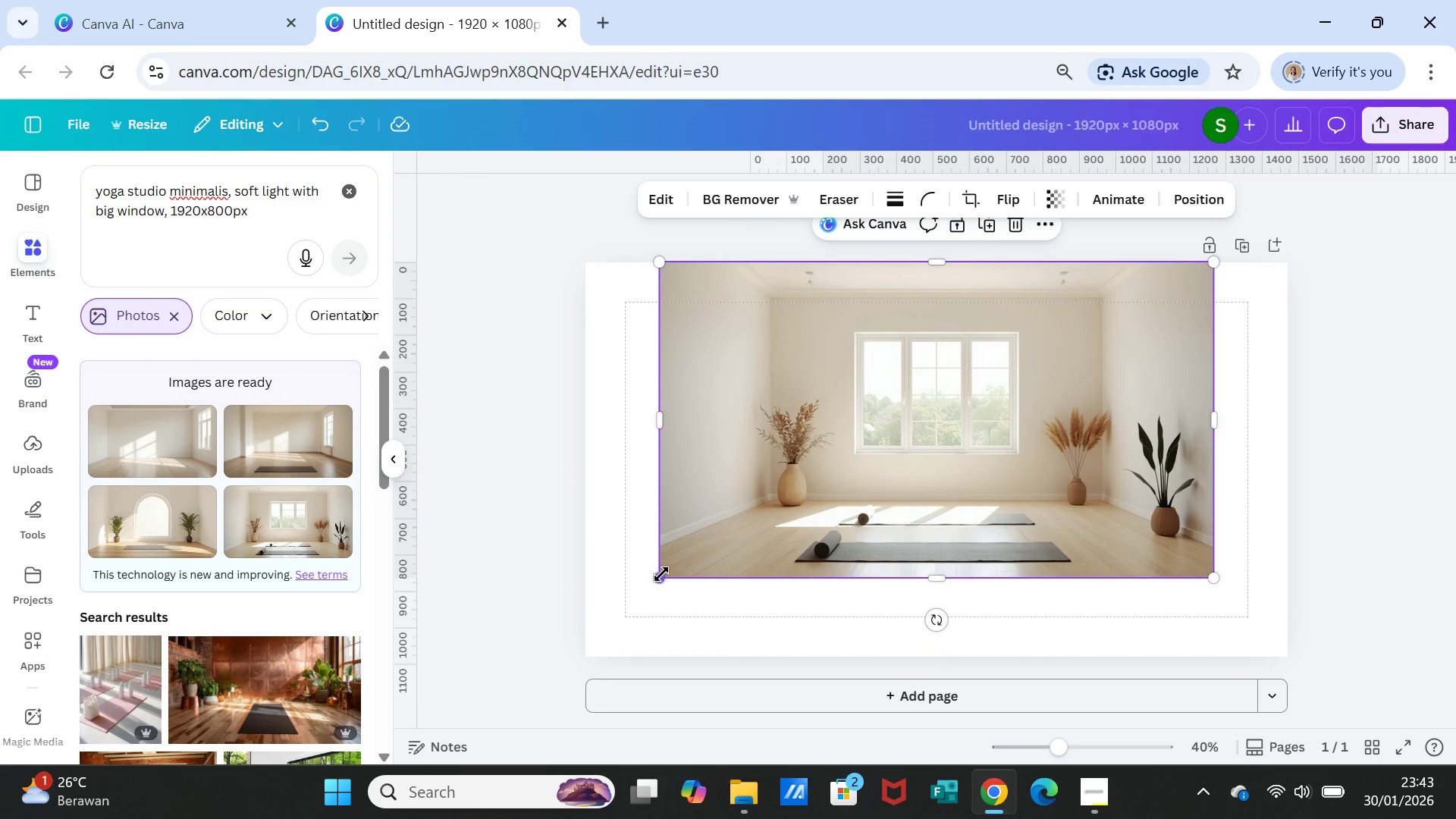 
left_click_drag(start_coordinate=[661, 574], to_coordinate=[753, 496])
 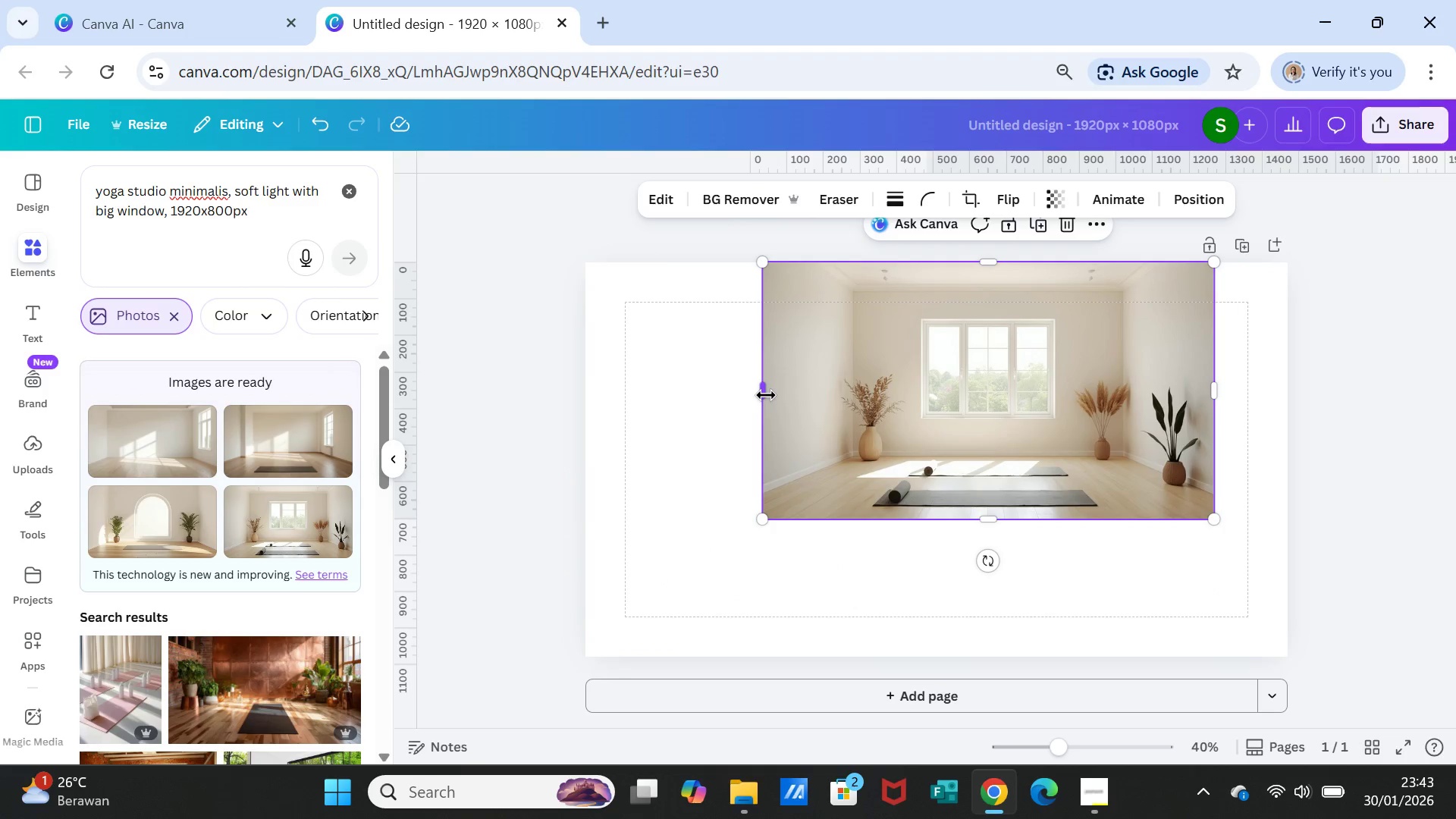 
left_click_drag(start_coordinate=[766, 395], to_coordinate=[588, 406])
 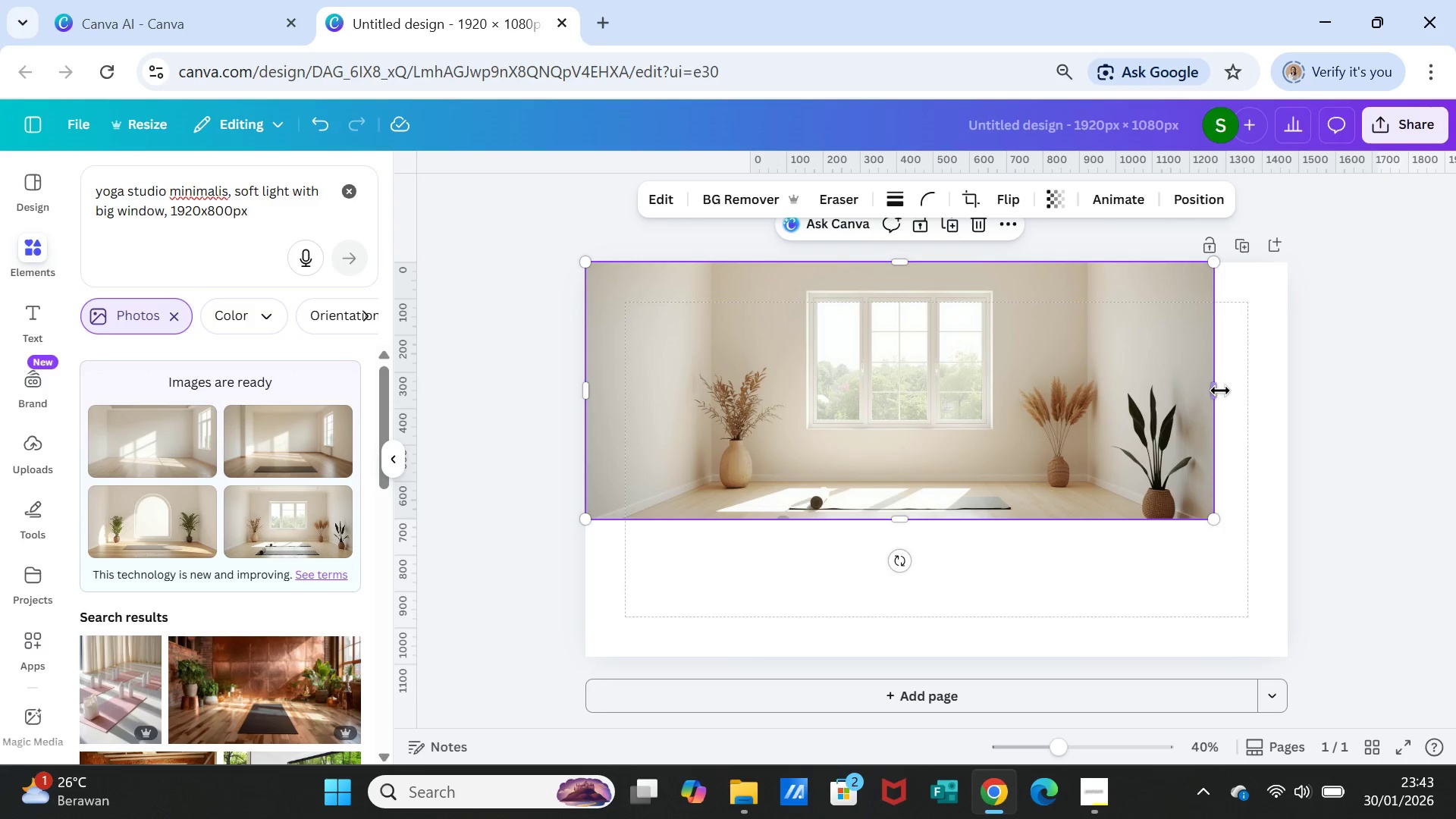 
left_click_drag(start_coordinate=[1219, 389], to_coordinate=[1292, 402])
 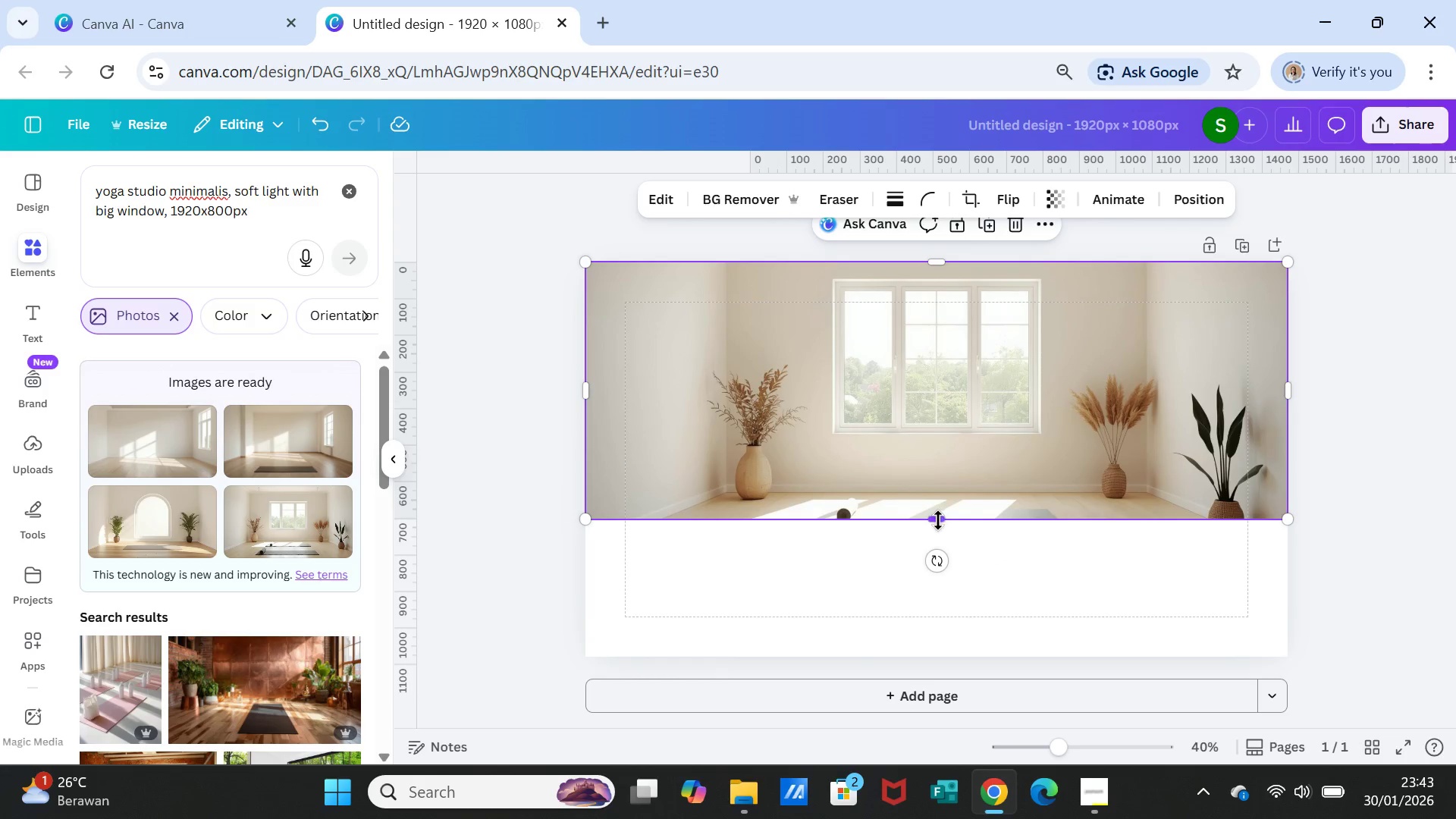 
left_click_drag(start_coordinate=[937, 522], to_coordinate=[940, 664])
 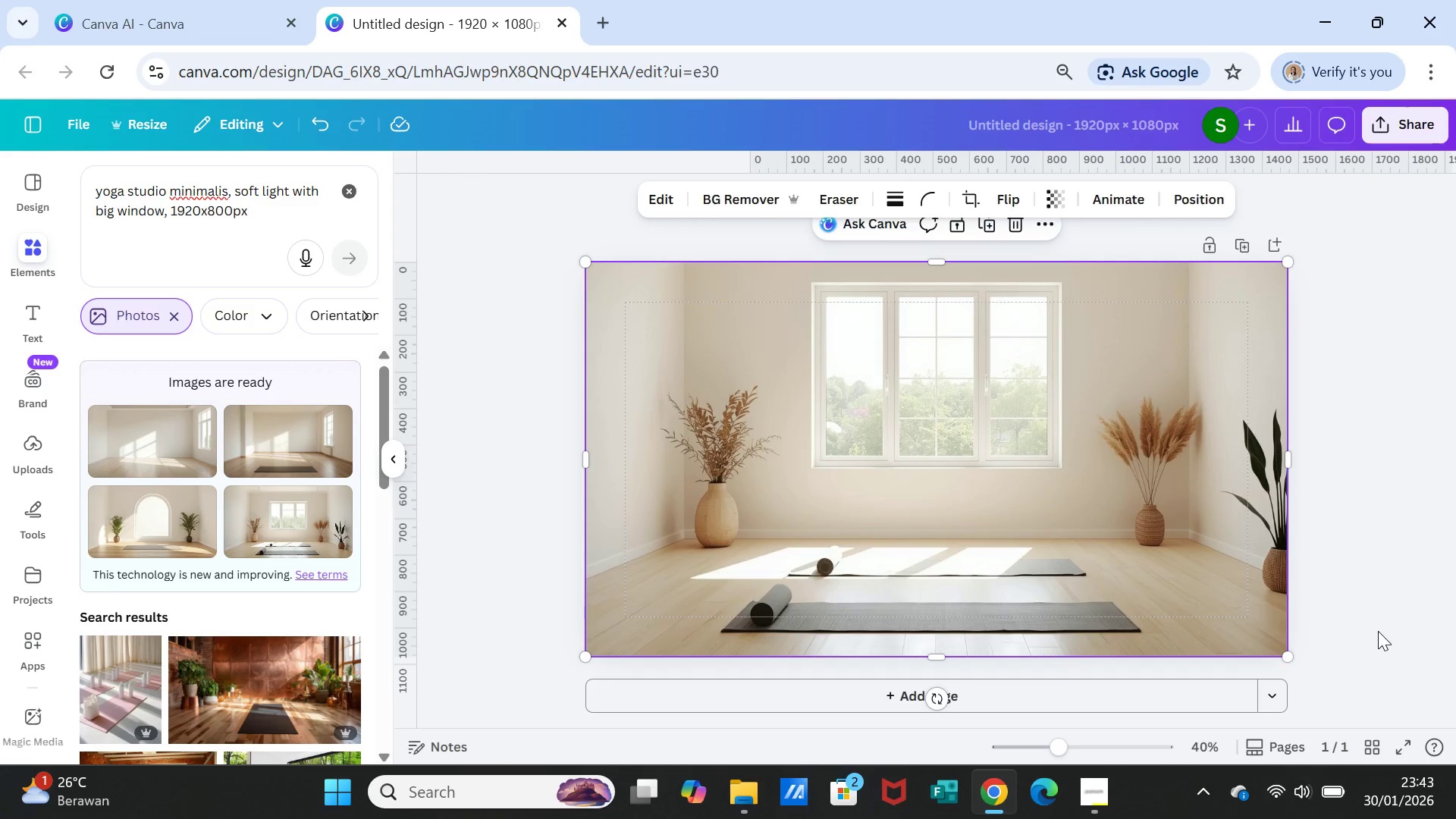 
left_click([1378, 631])
 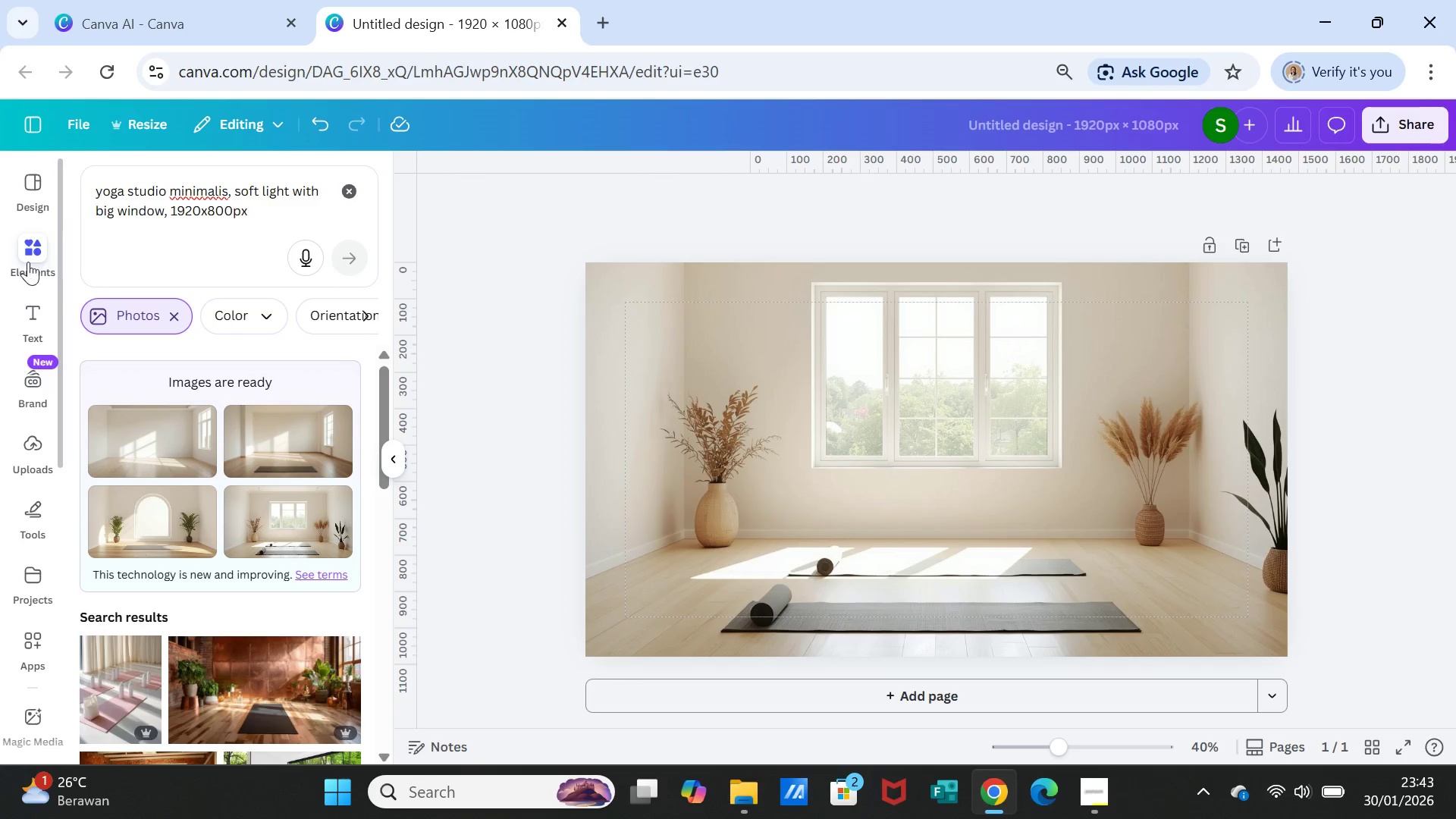 
wait(6.24)
 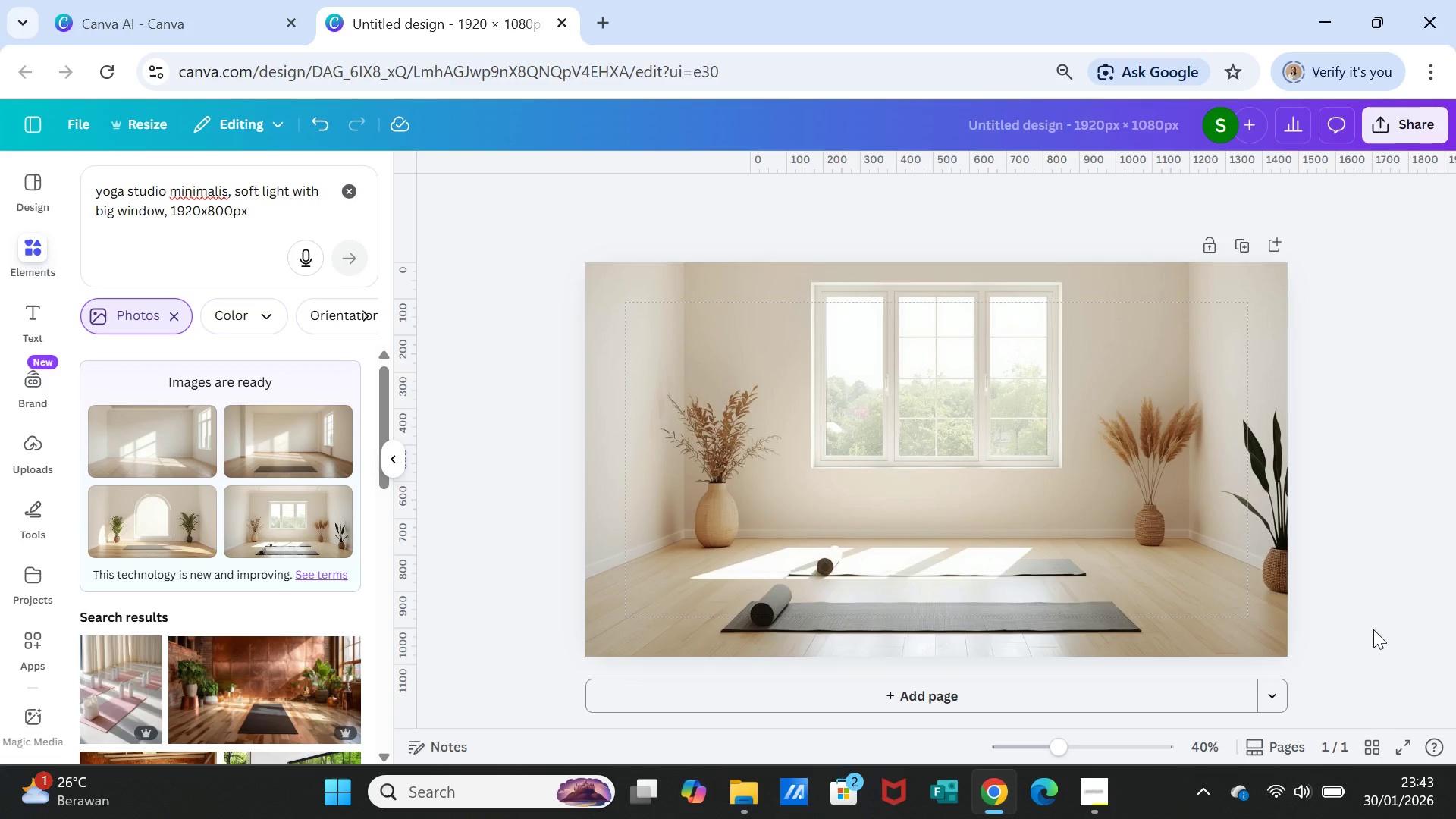 
left_click([345, 192])
 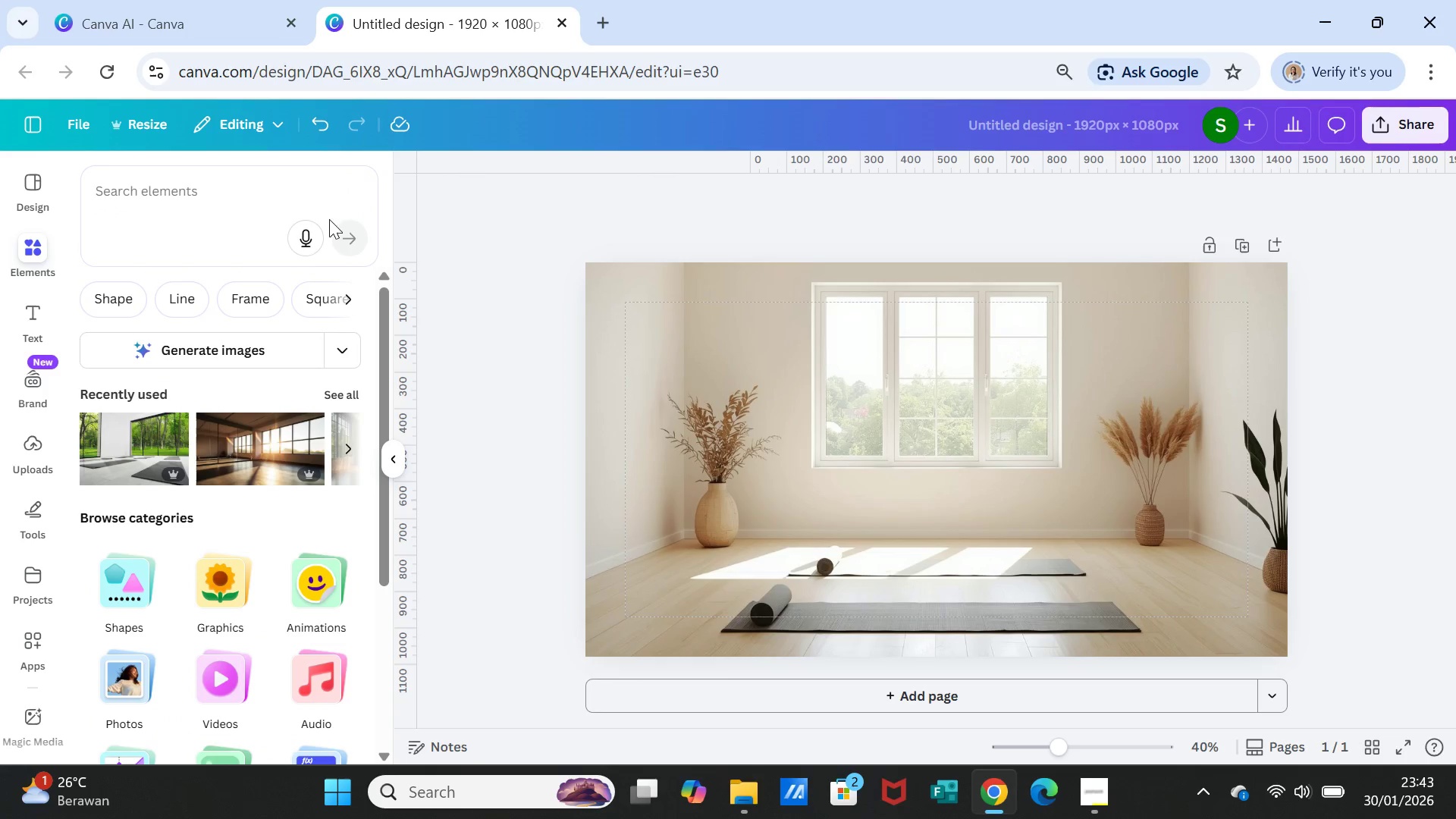 
mouse_move([309, 240])
 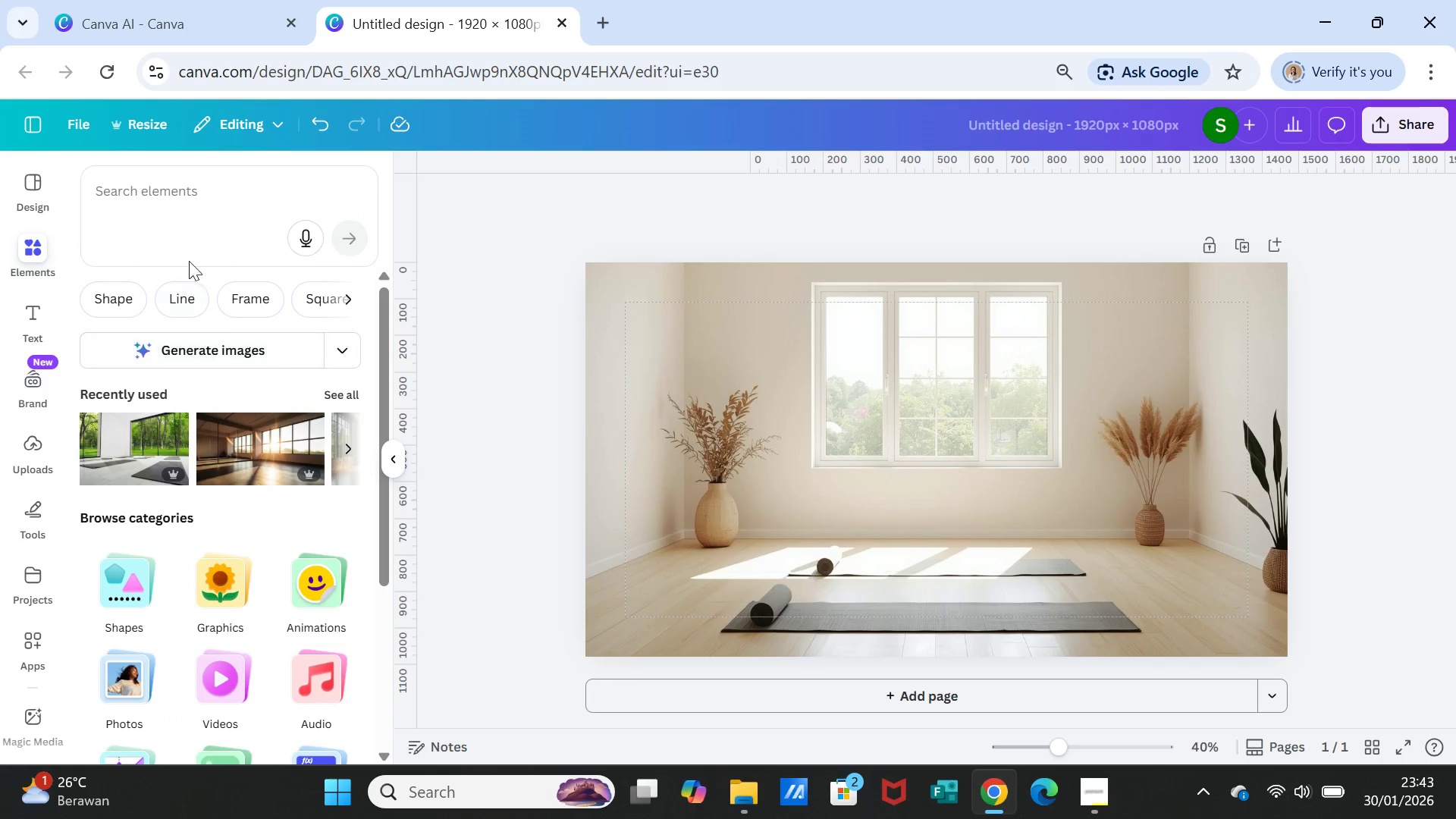 
left_click([198, 196])
 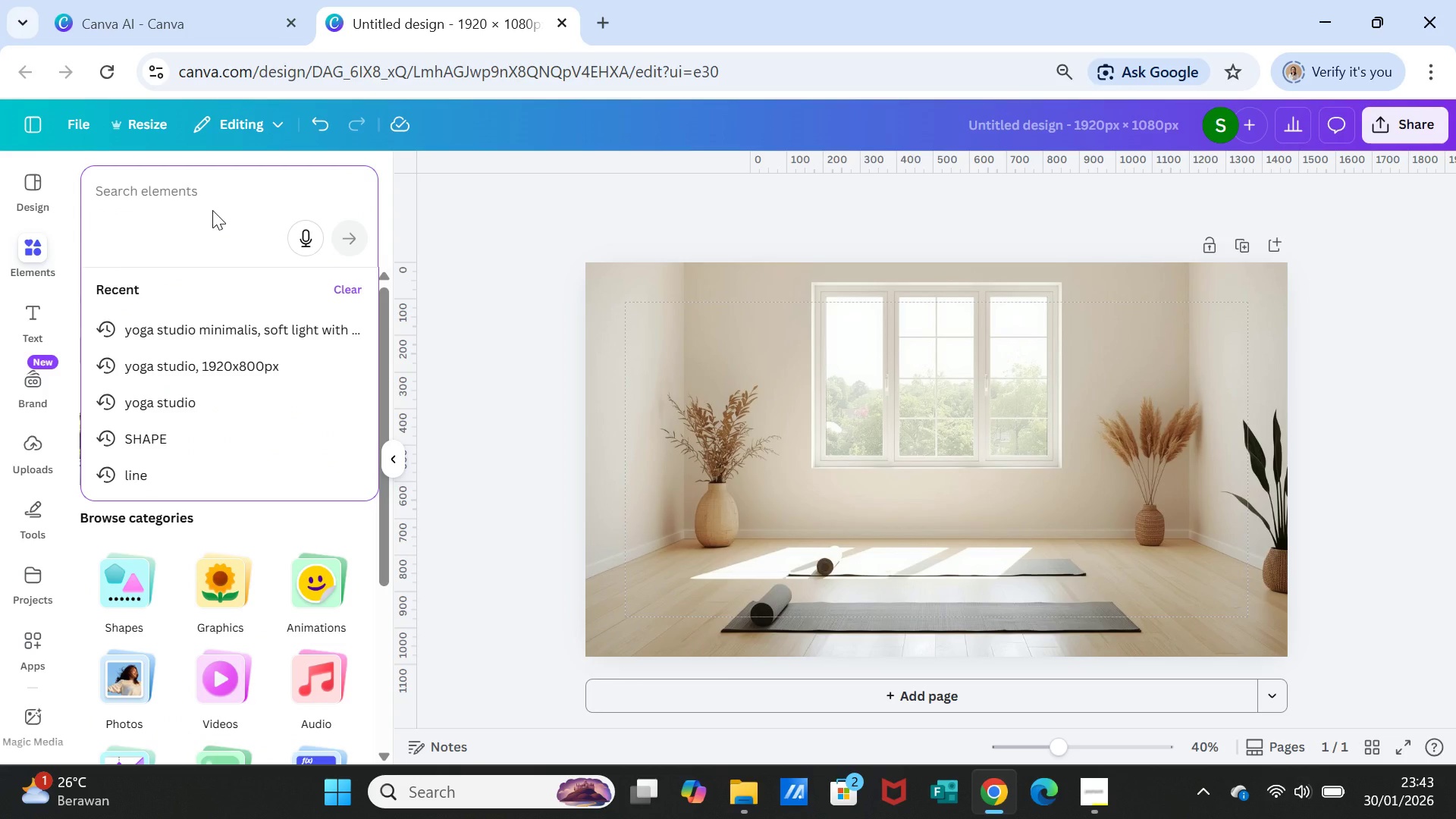 
type(shape)
 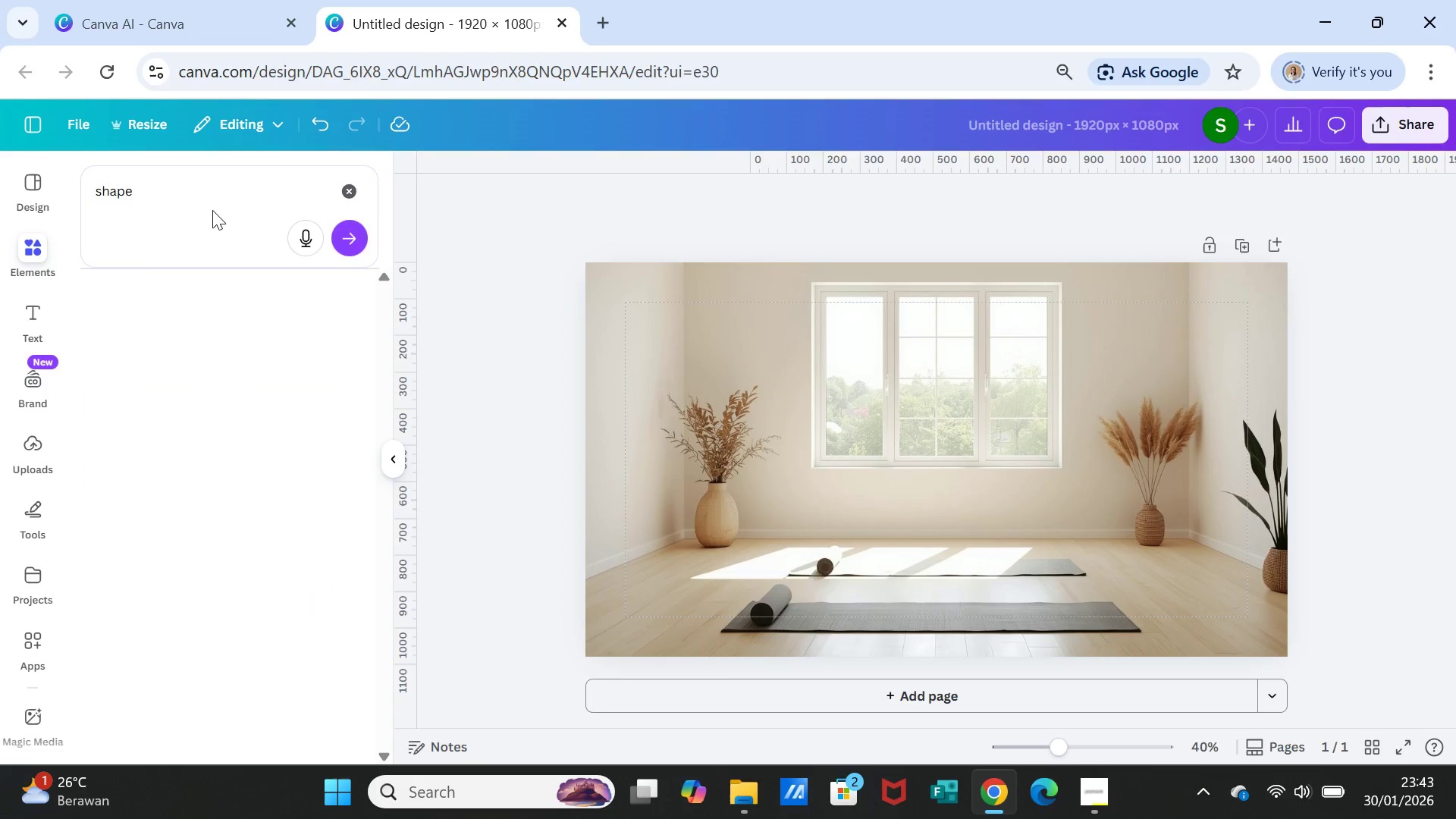 
key(Enter)
 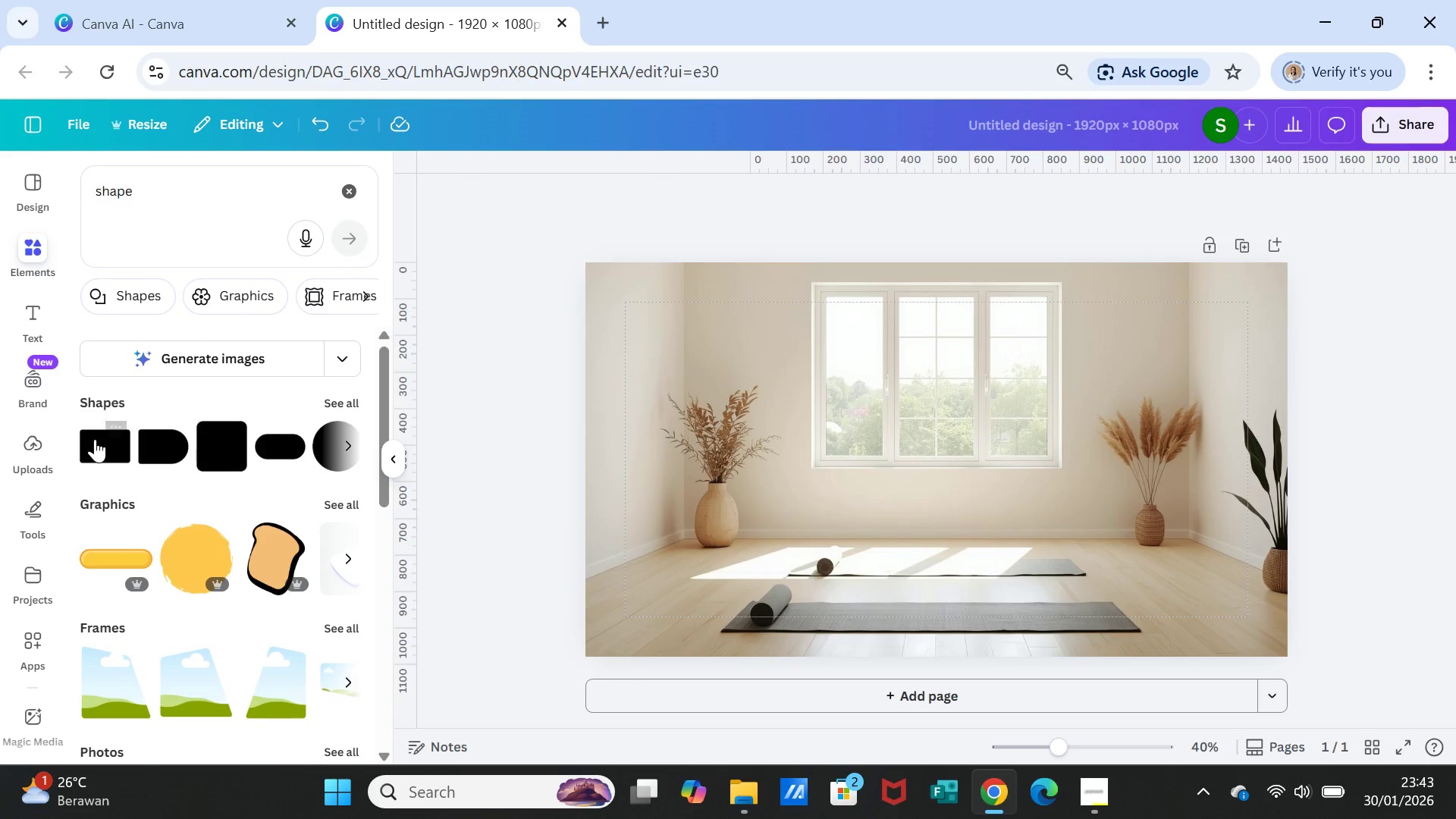 
left_click([241, 456])
 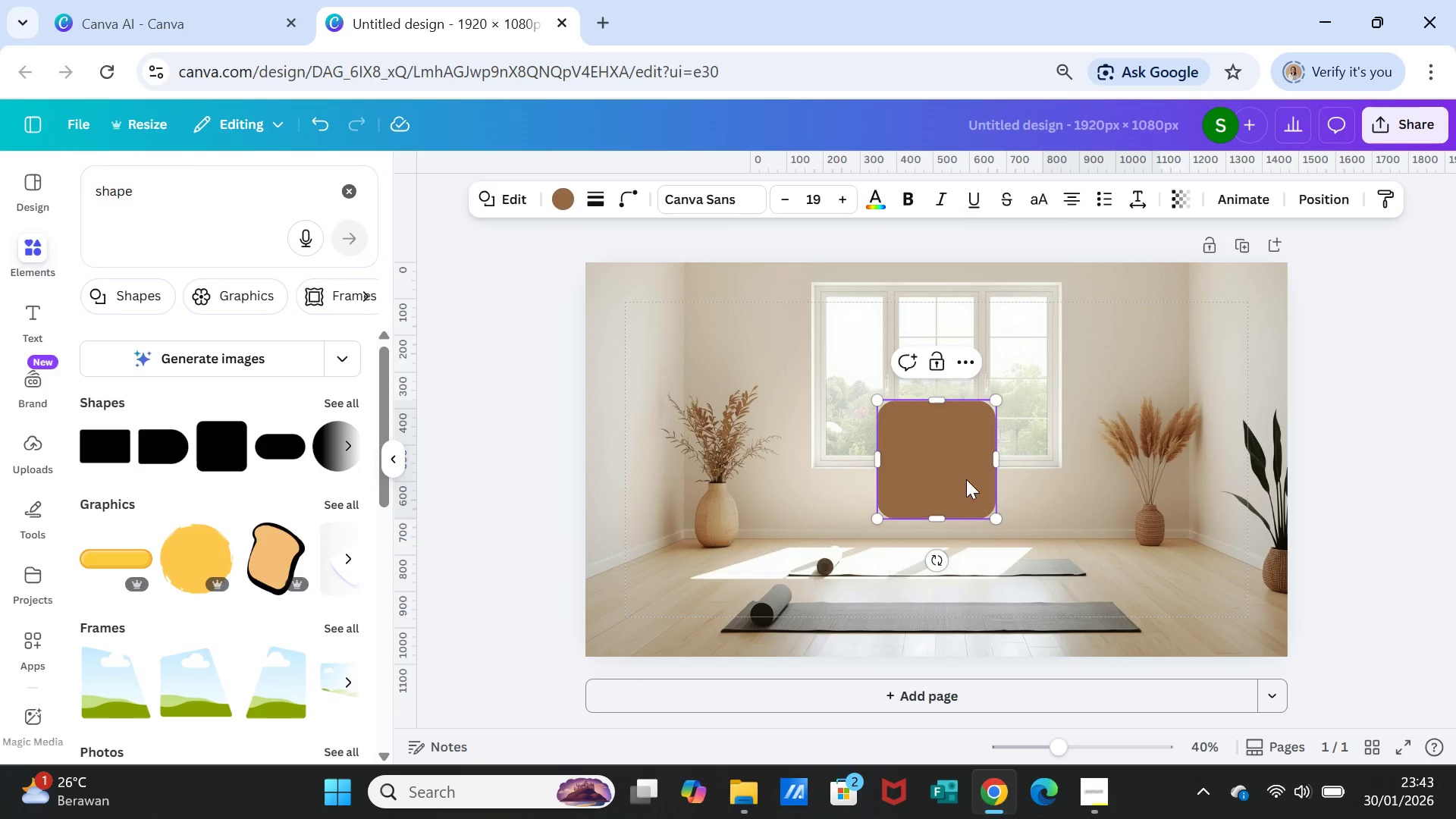 
left_click_drag(start_coordinate=[943, 474], to_coordinate=[654, 614])
 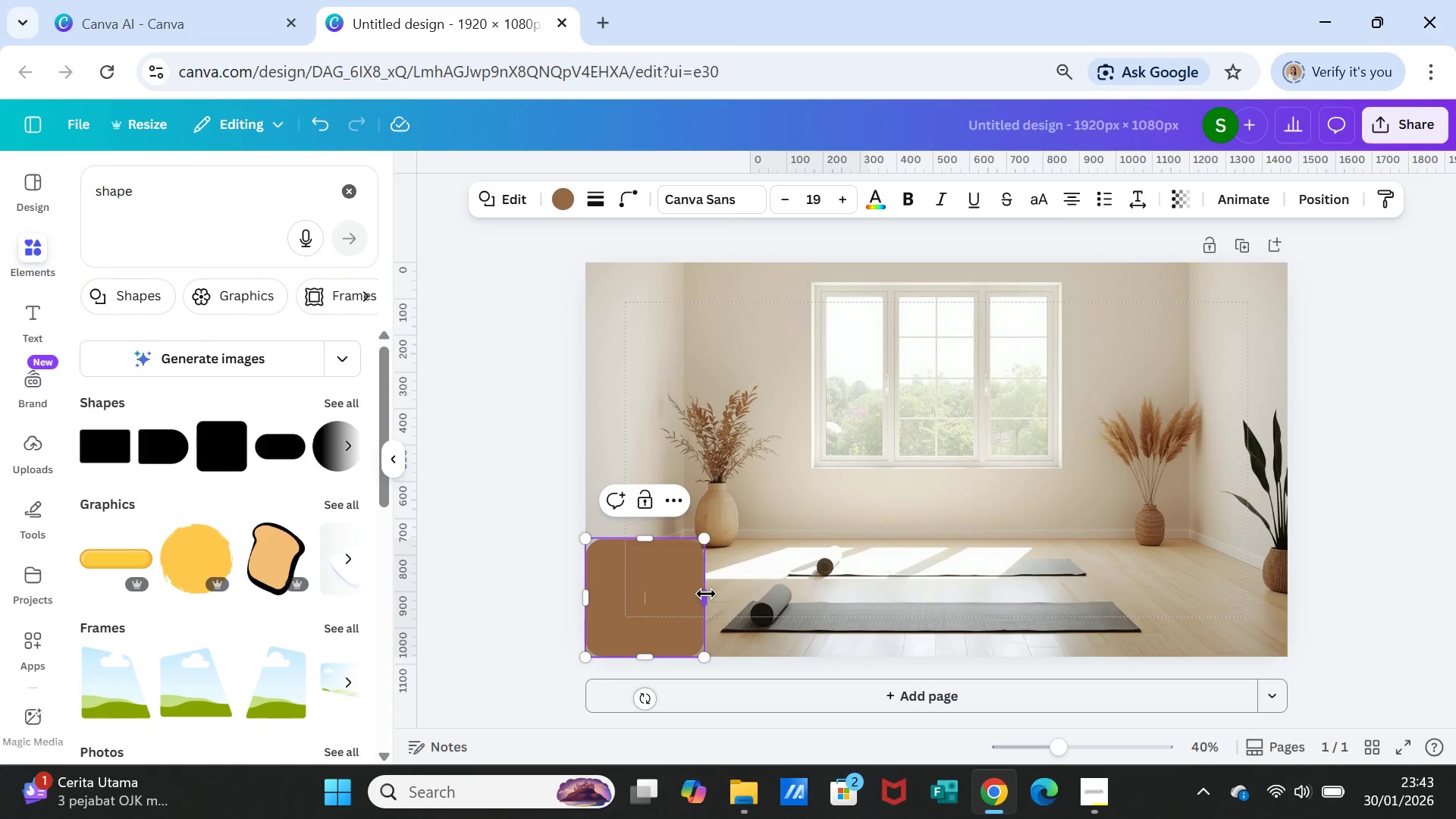 
left_click_drag(start_coordinate=[705, 594], to_coordinate=[1291, 593])
 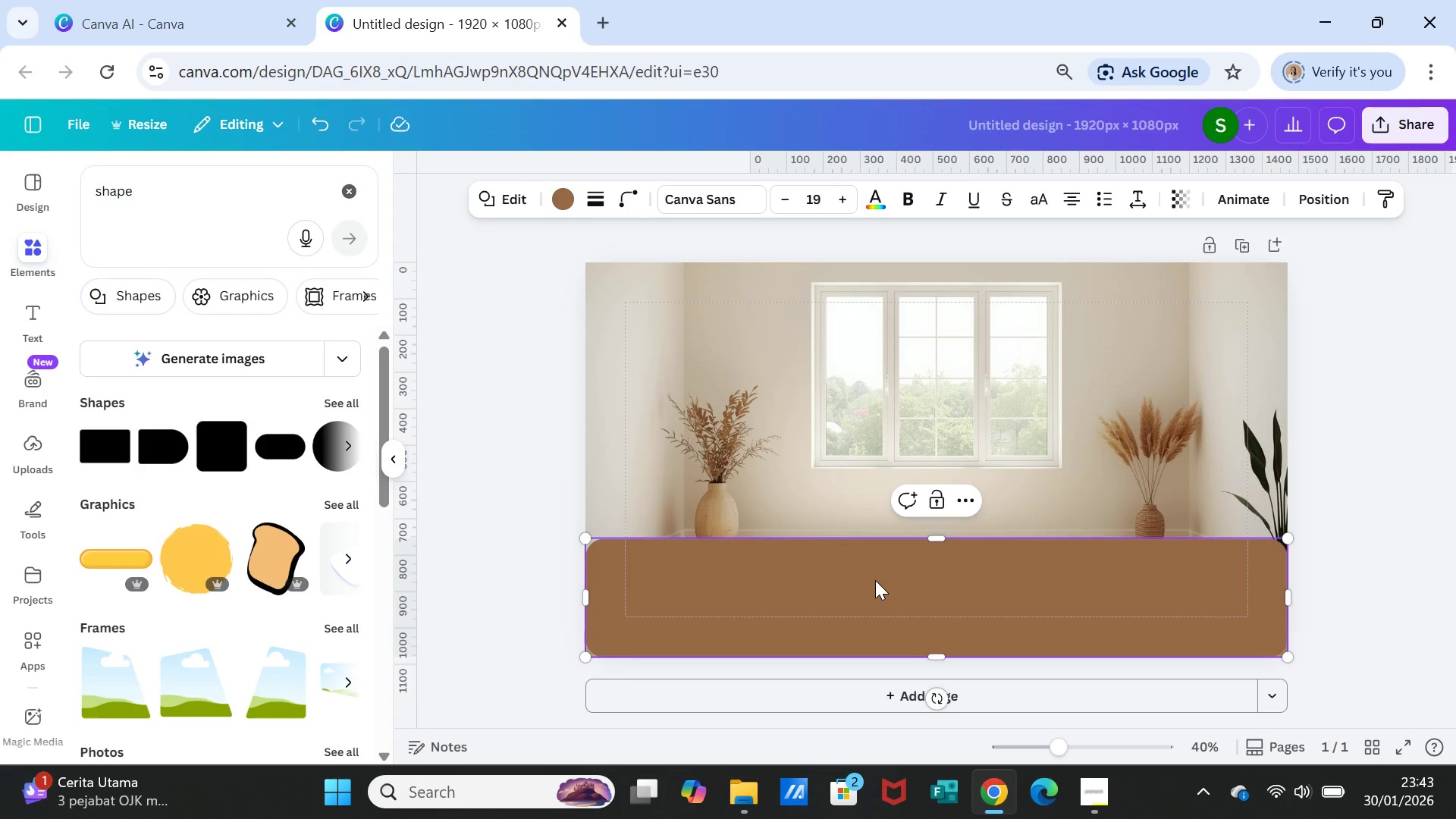 
left_click([875, 580])
 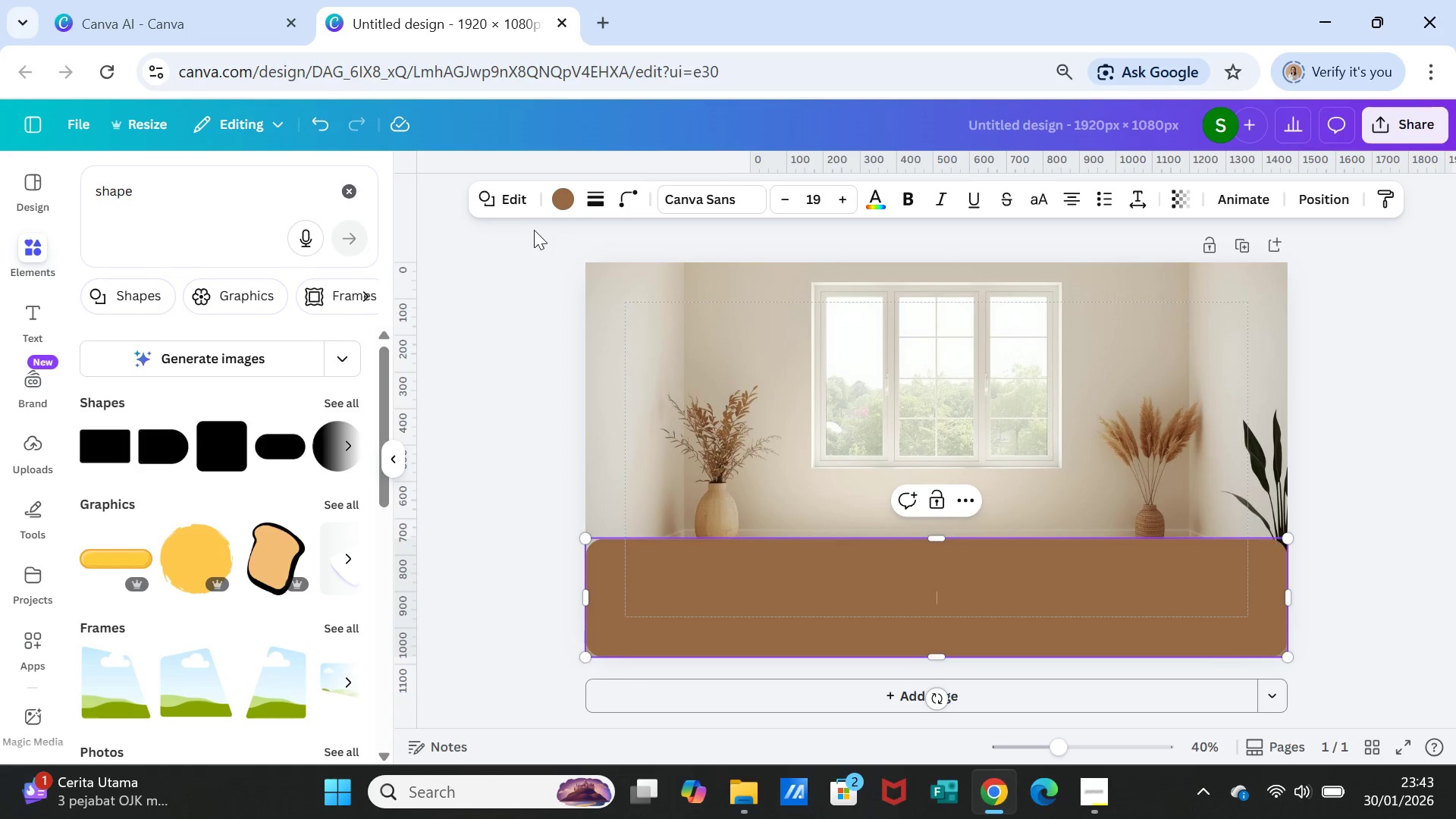 
wait(7.42)
 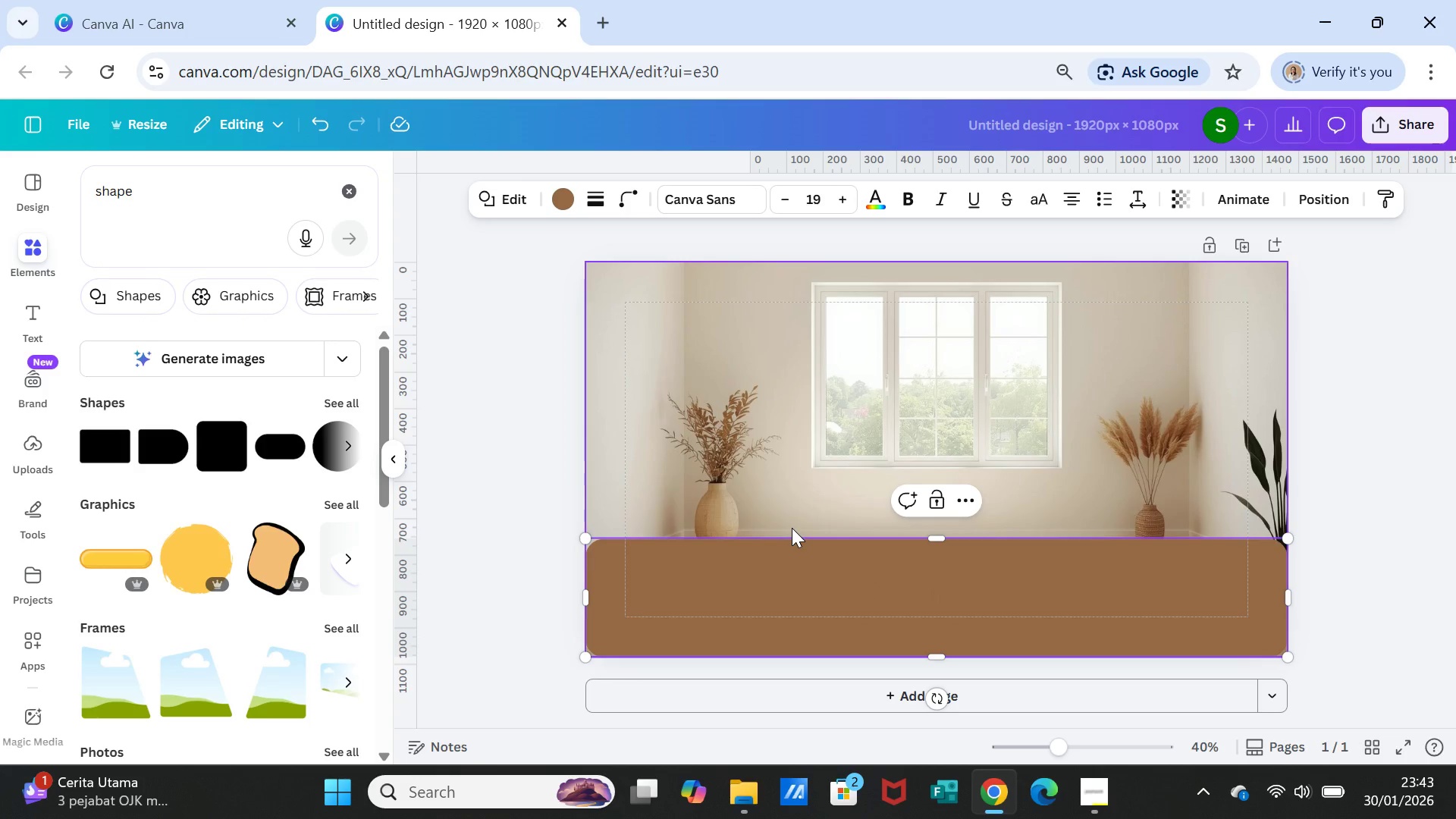 
left_click([624, 196])
 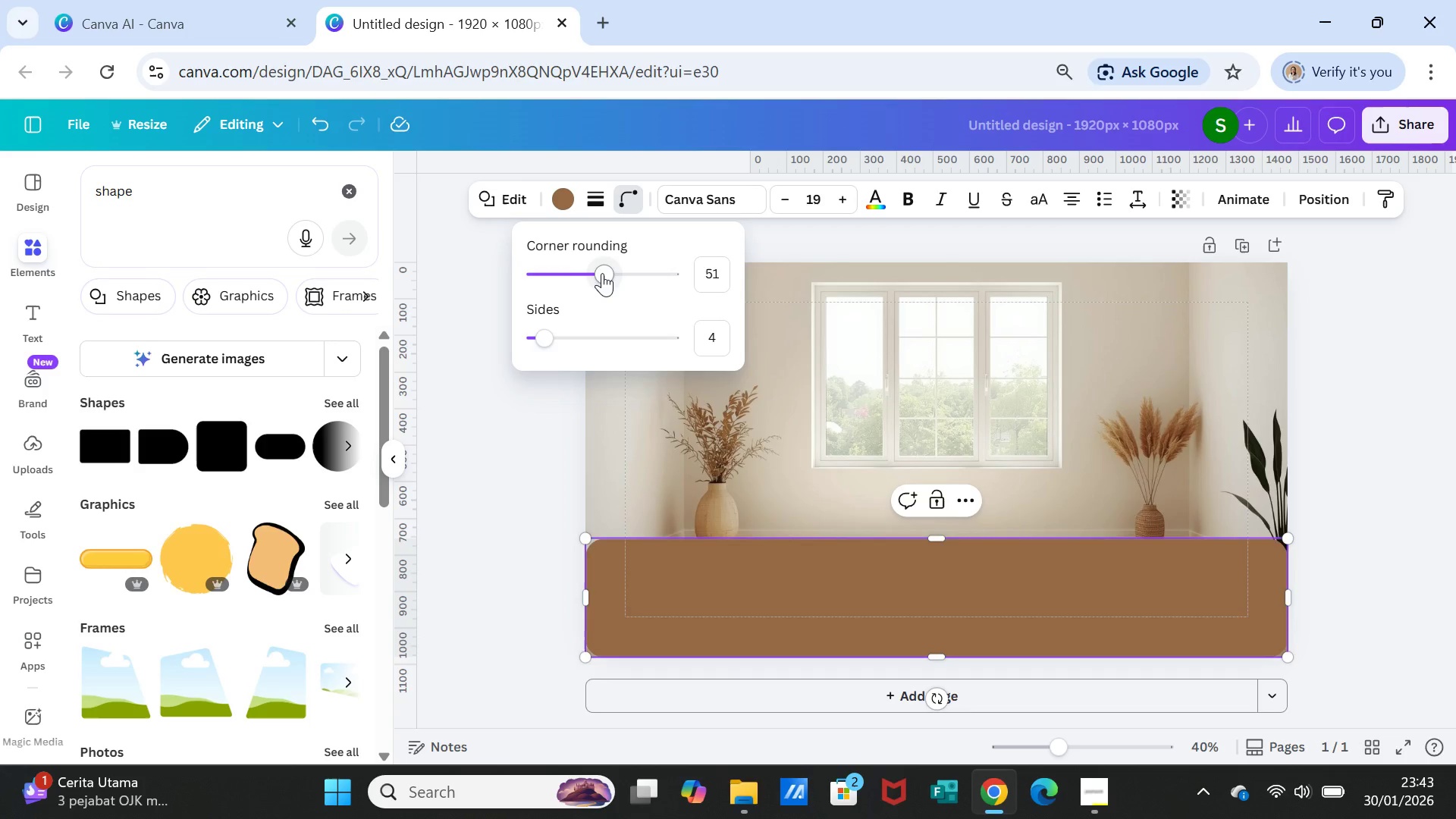 
left_click_drag(start_coordinate=[602, 273], to_coordinate=[528, 262])
 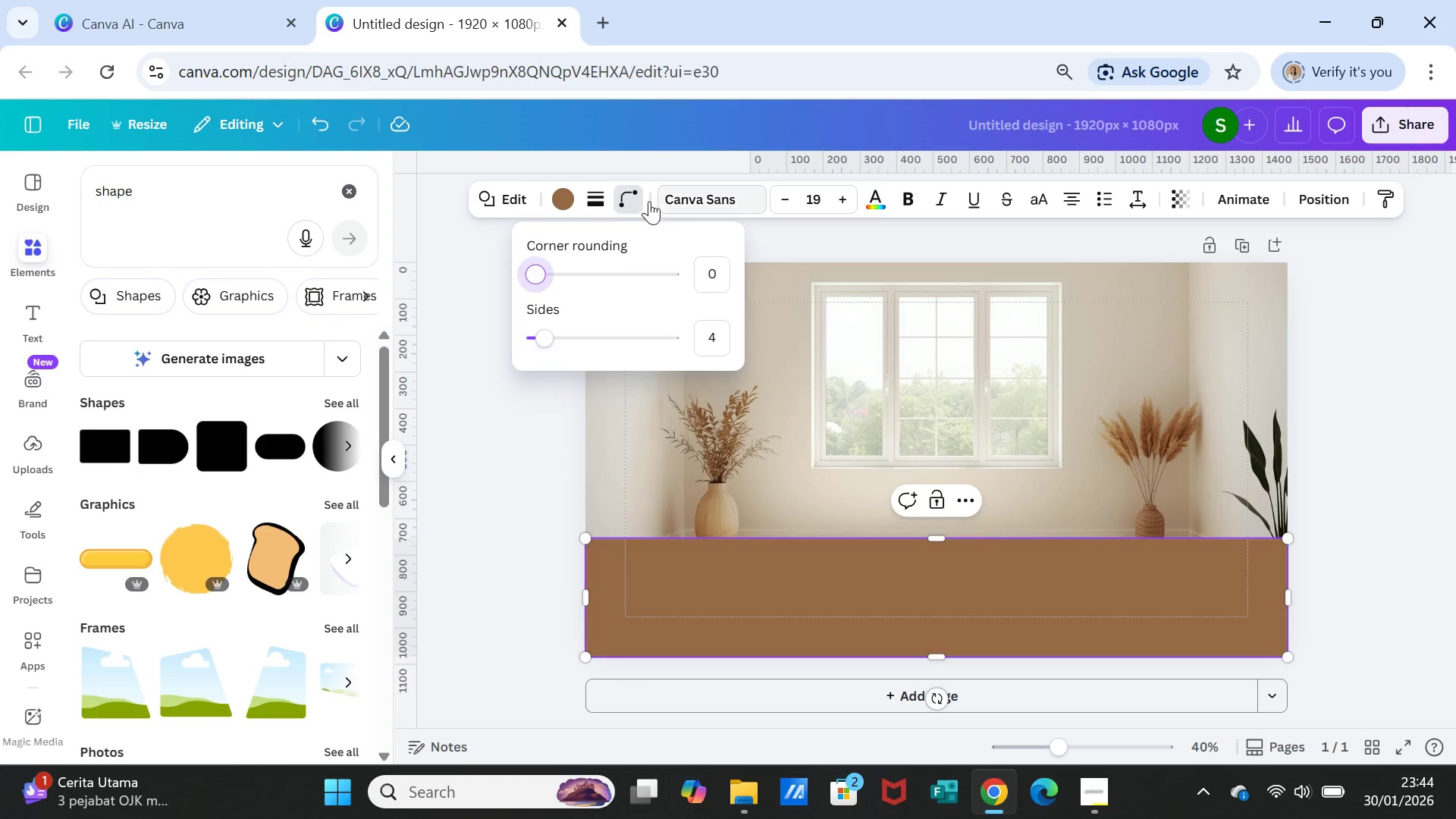 
left_click([560, 199])
 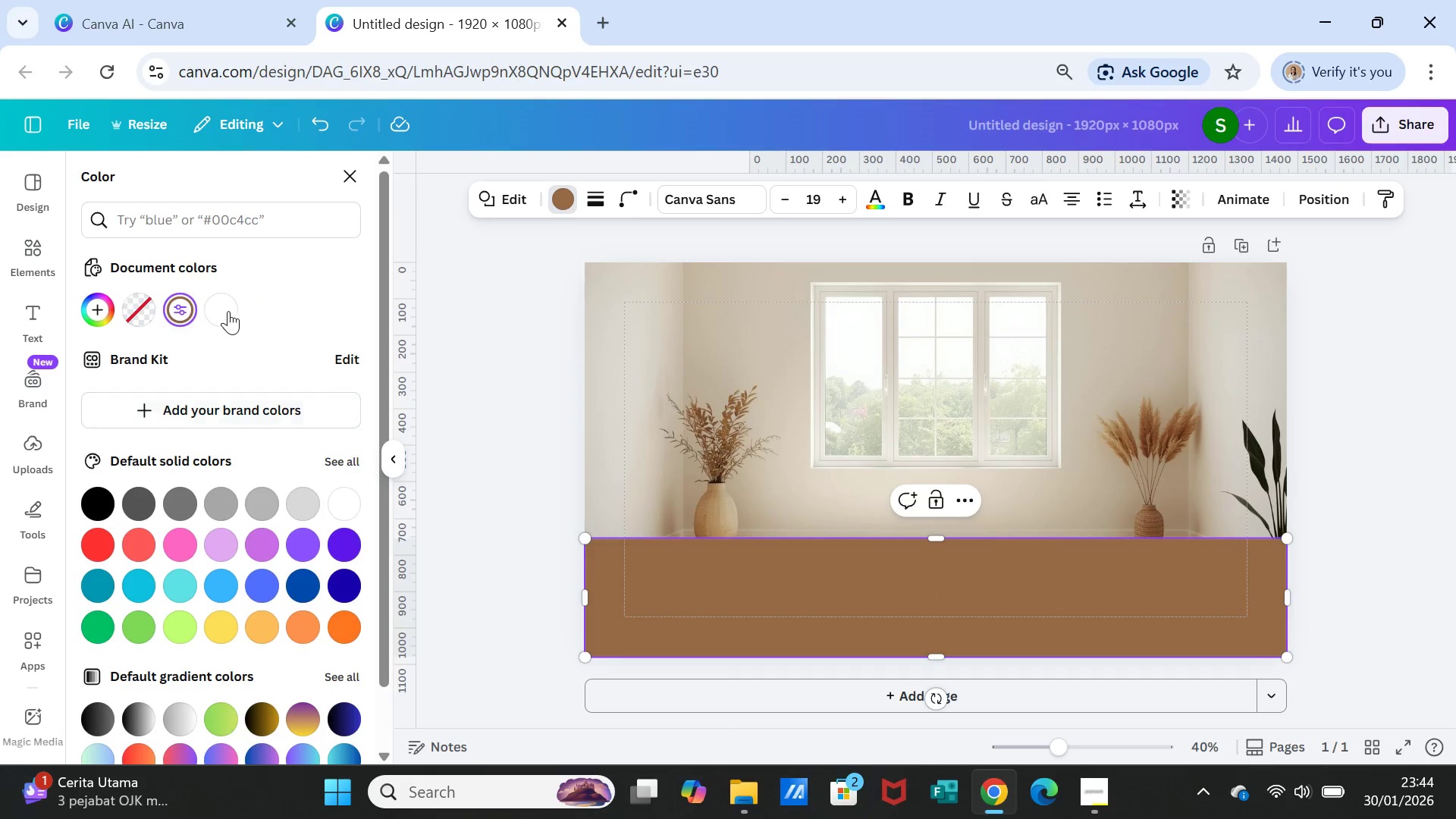 
left_click([231, 301])
 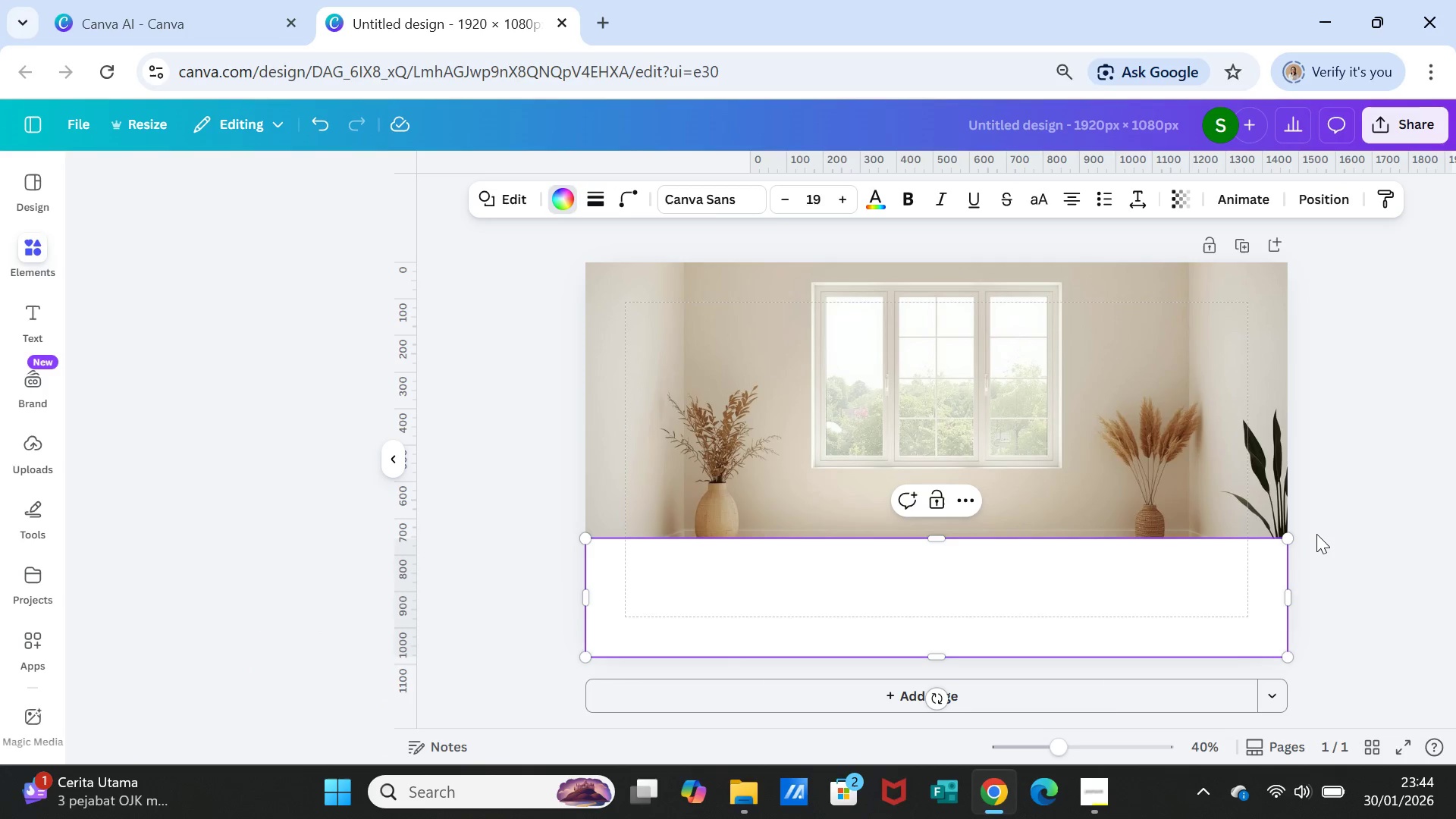 
double_click([1326, 529])
 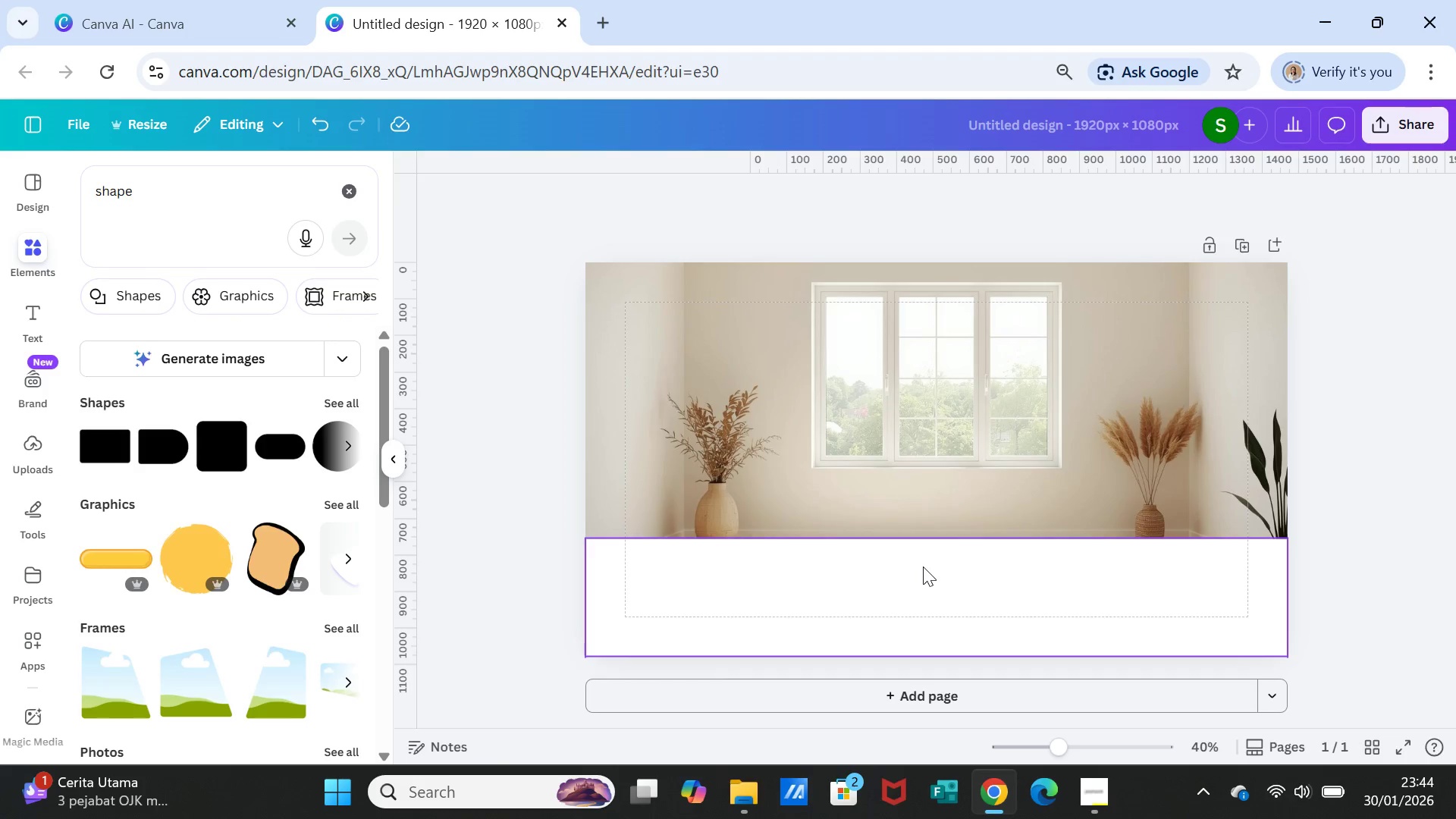 
wait(18.25)
 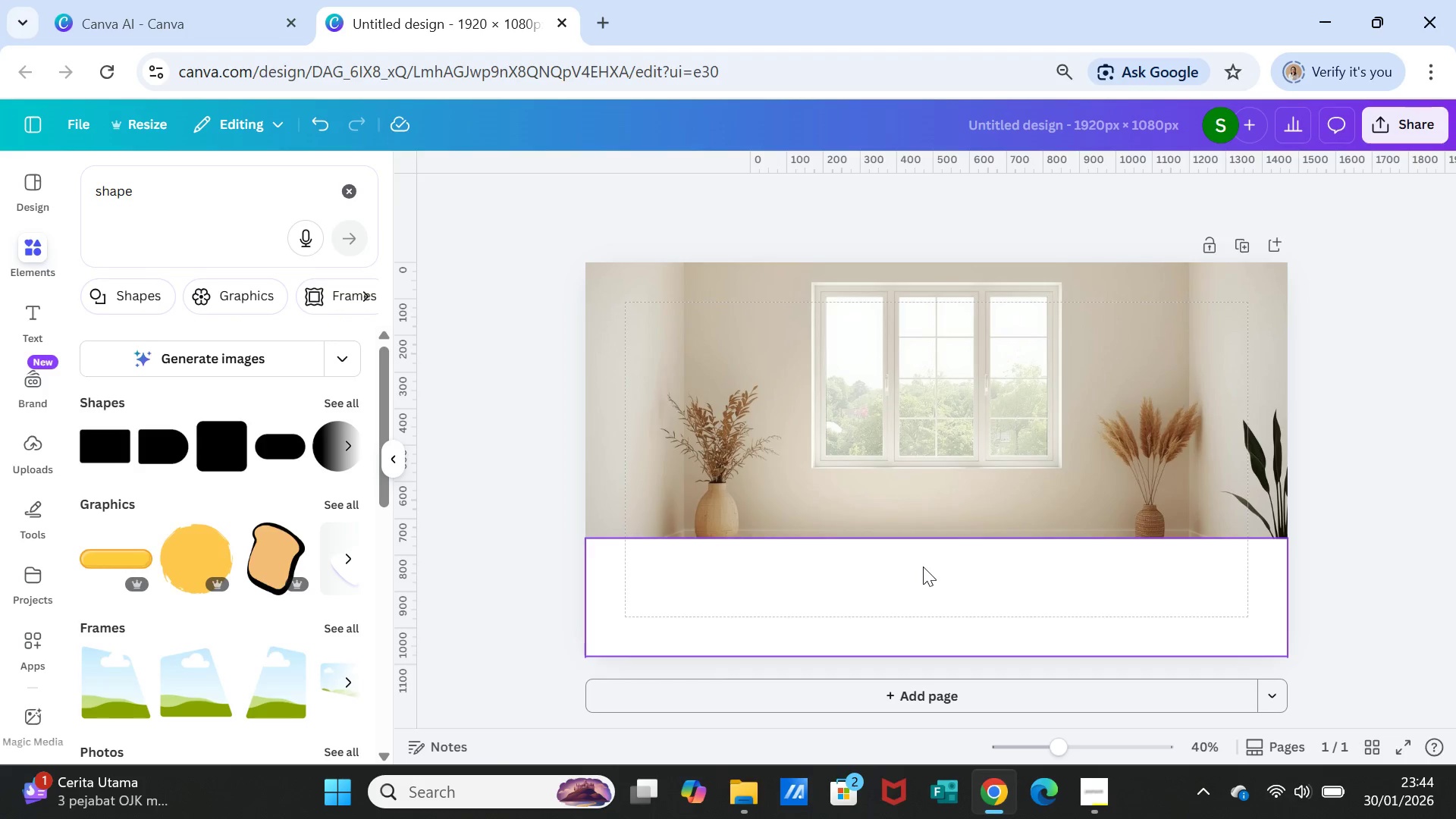 
left_click([959, 493])
 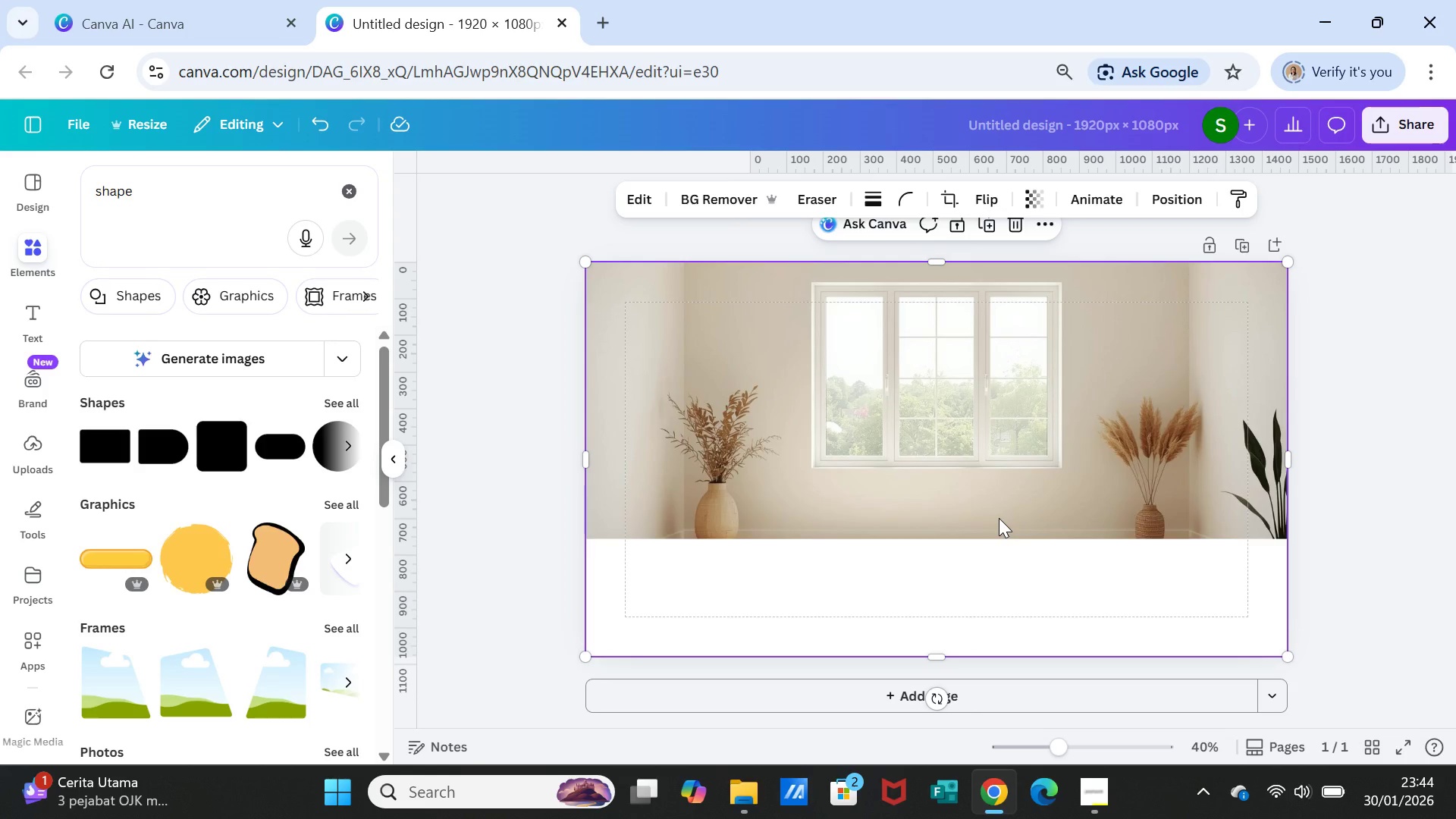 
key(Delete)
 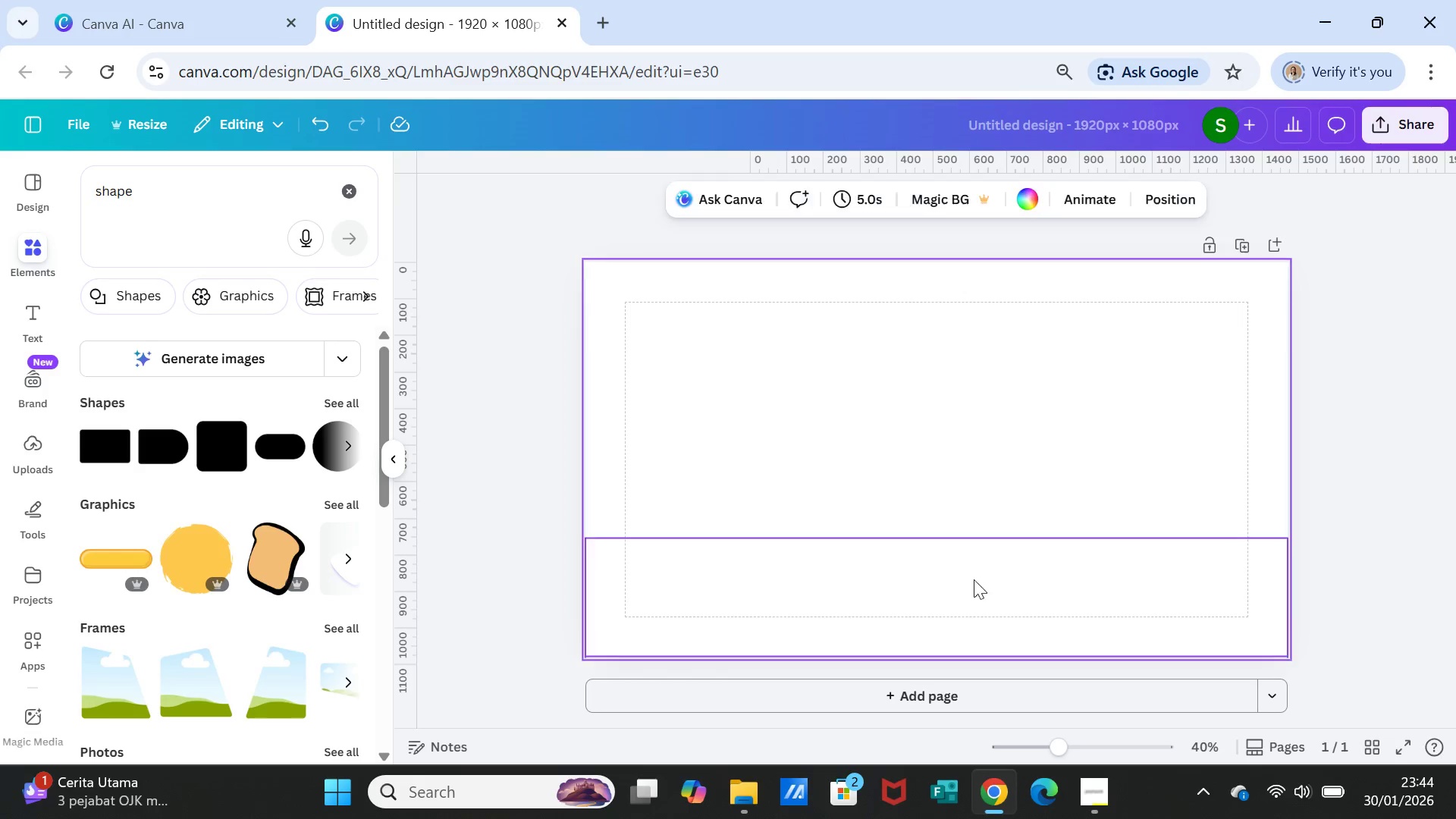 
double_click([974, 587])
 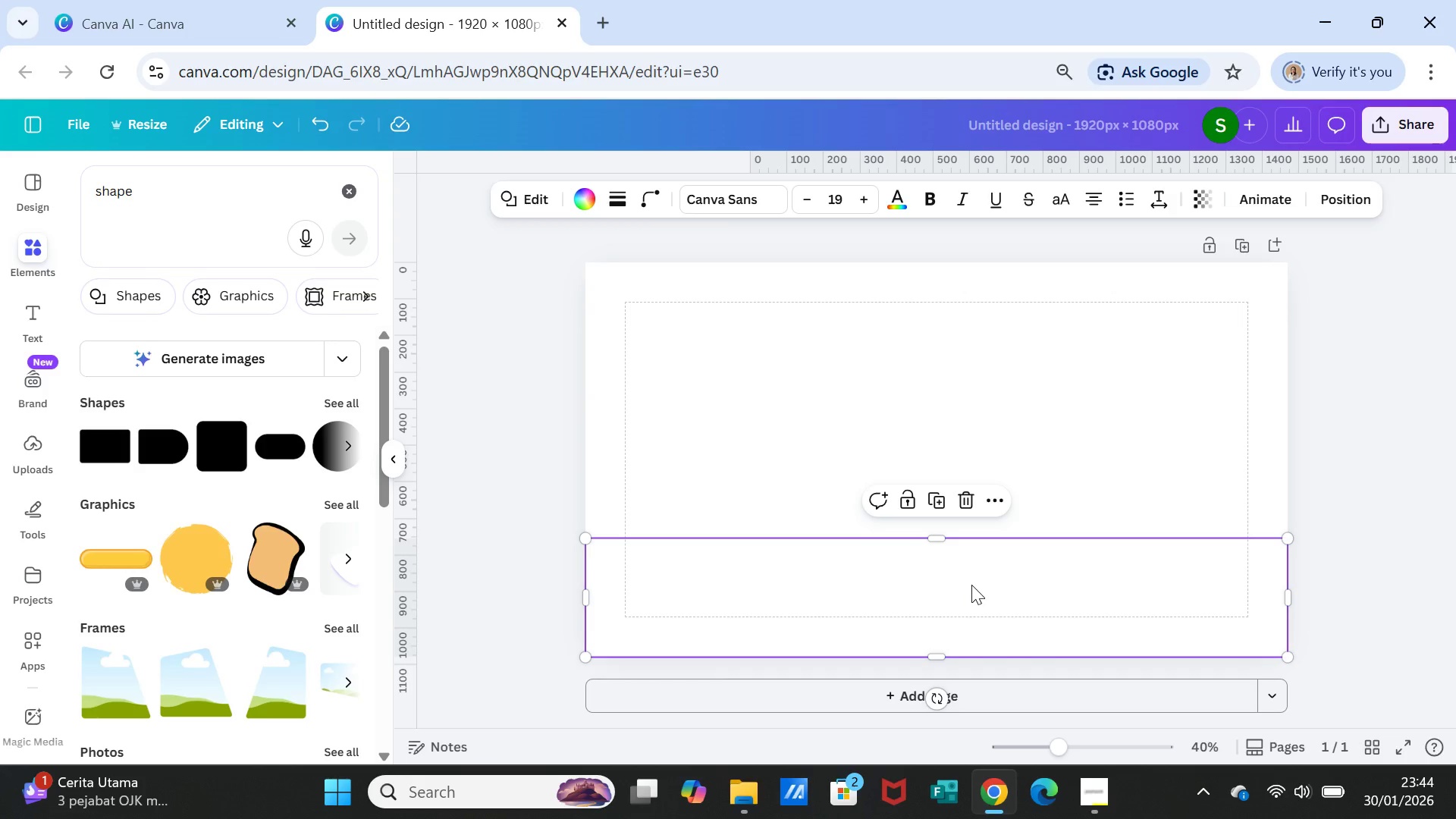 
key(Delete)
 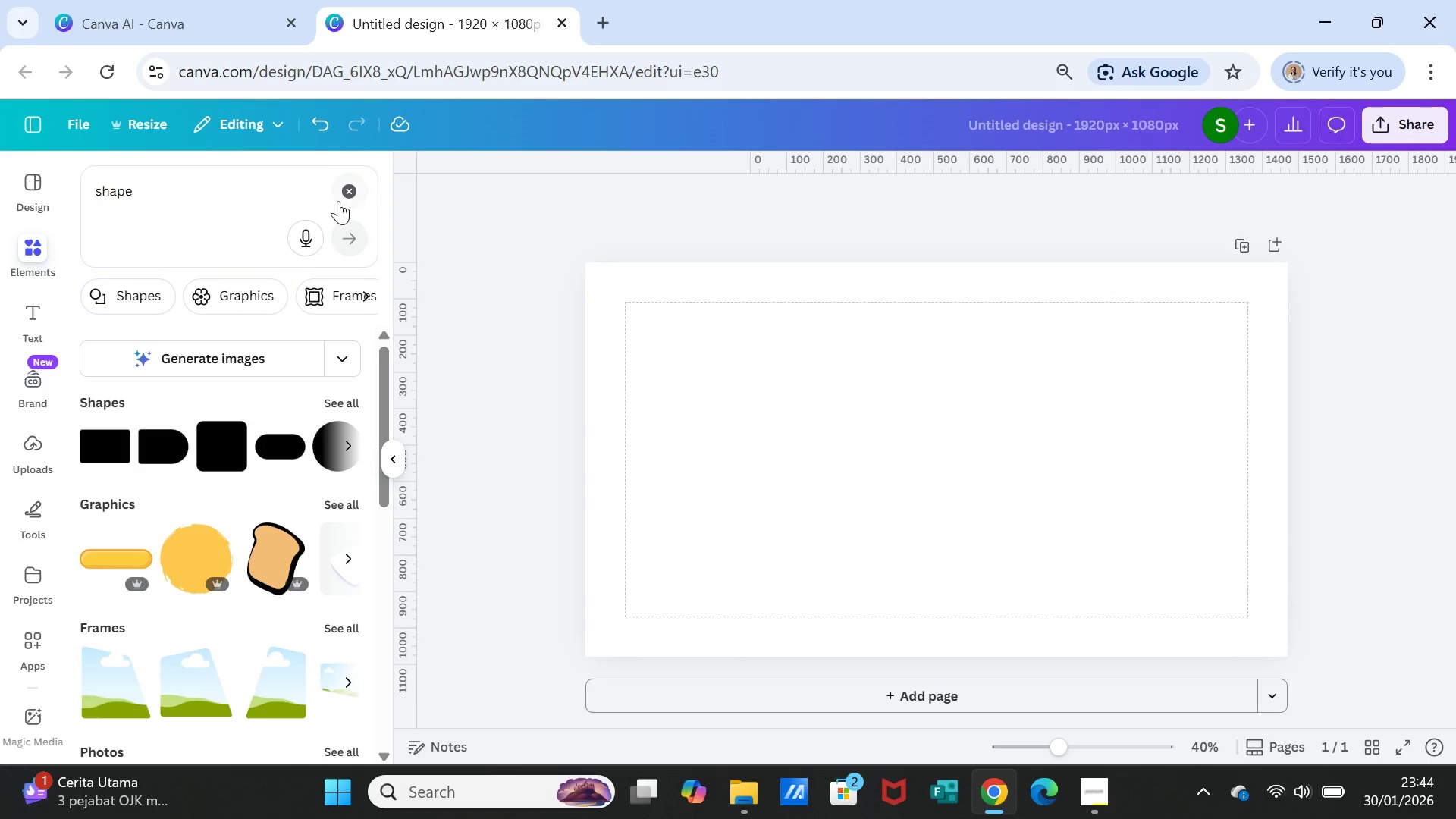 
left_click([352, 191])
 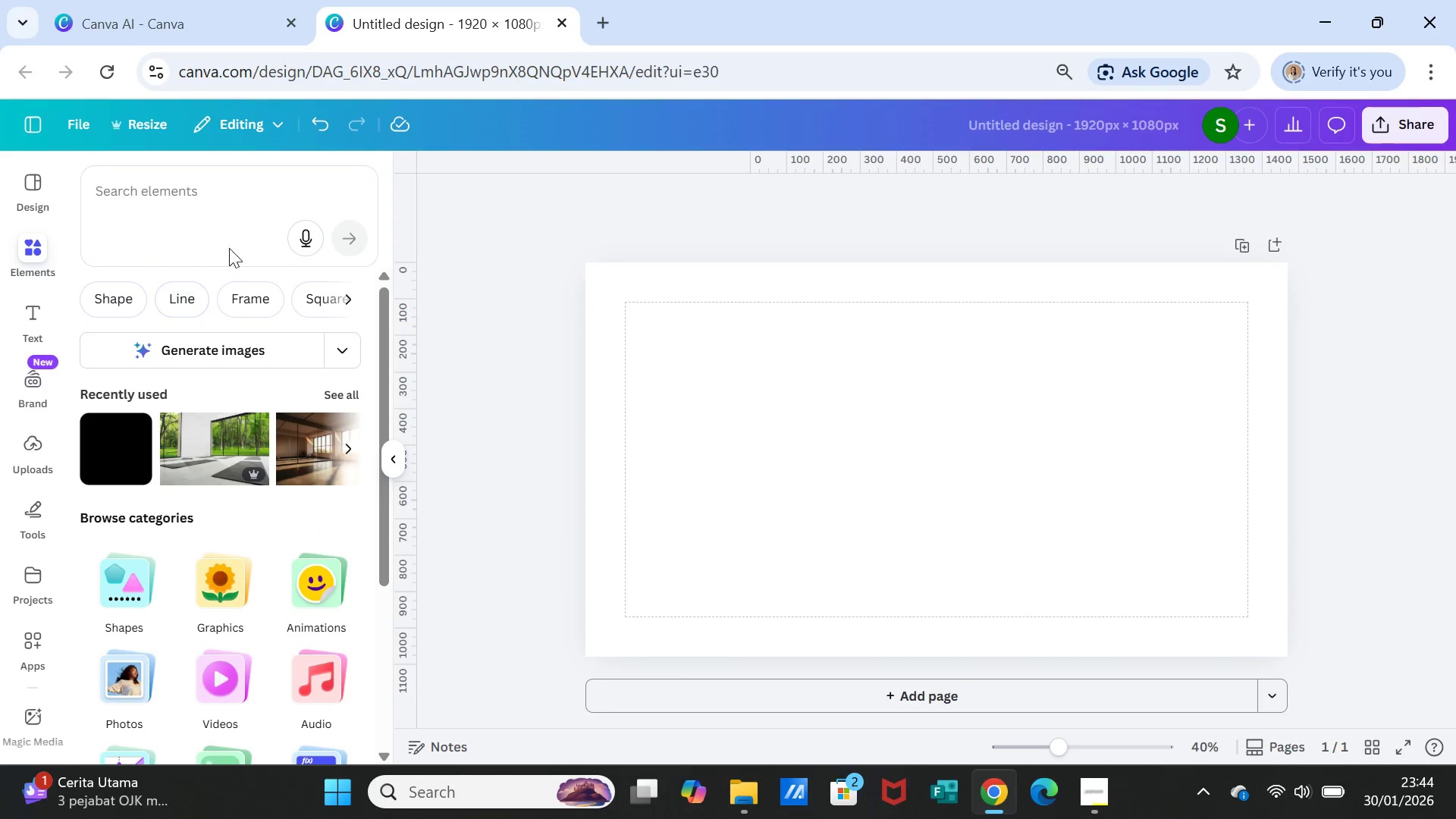 
left_click([215, 192])
 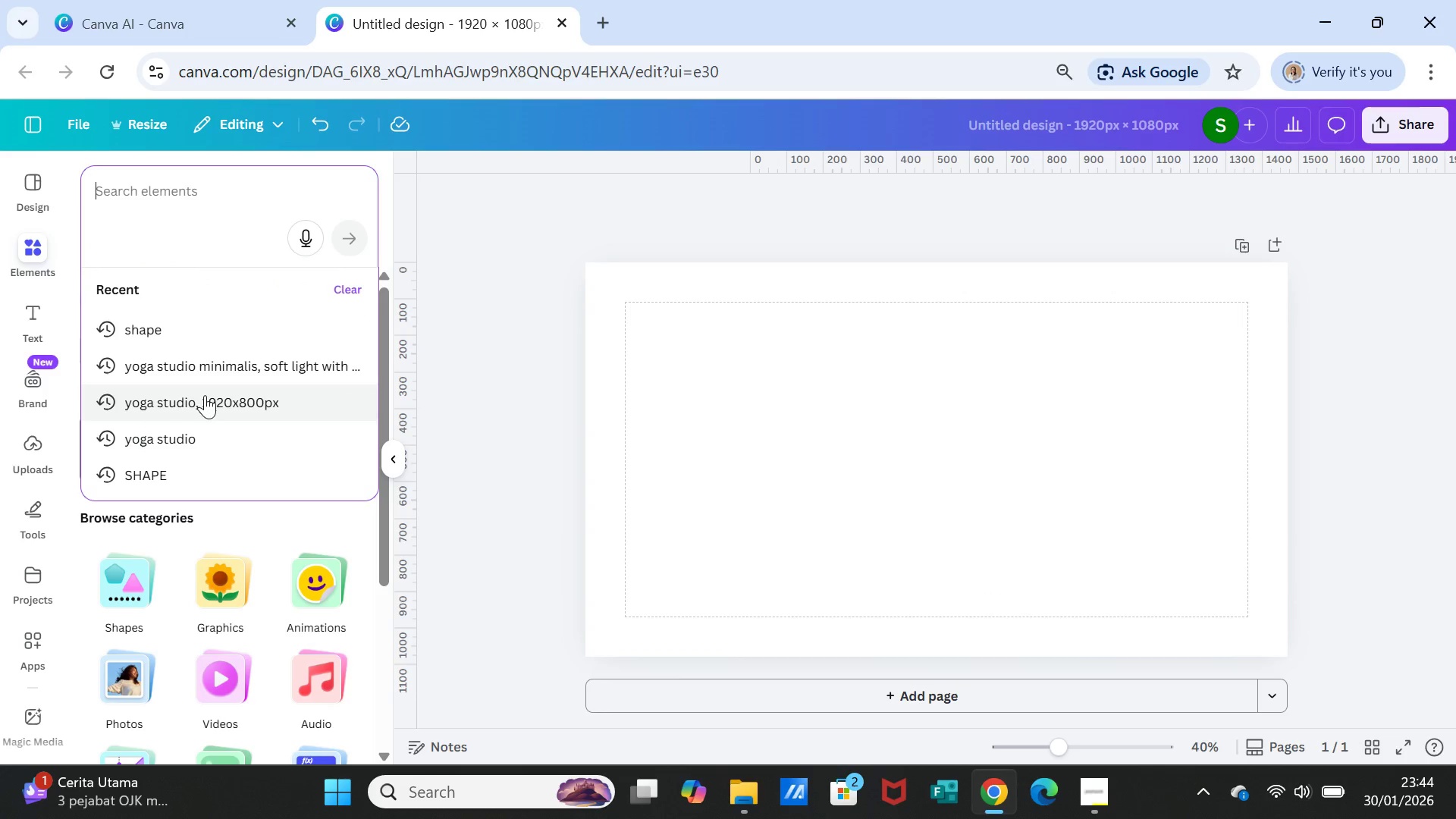 
left_click([224, 357])
 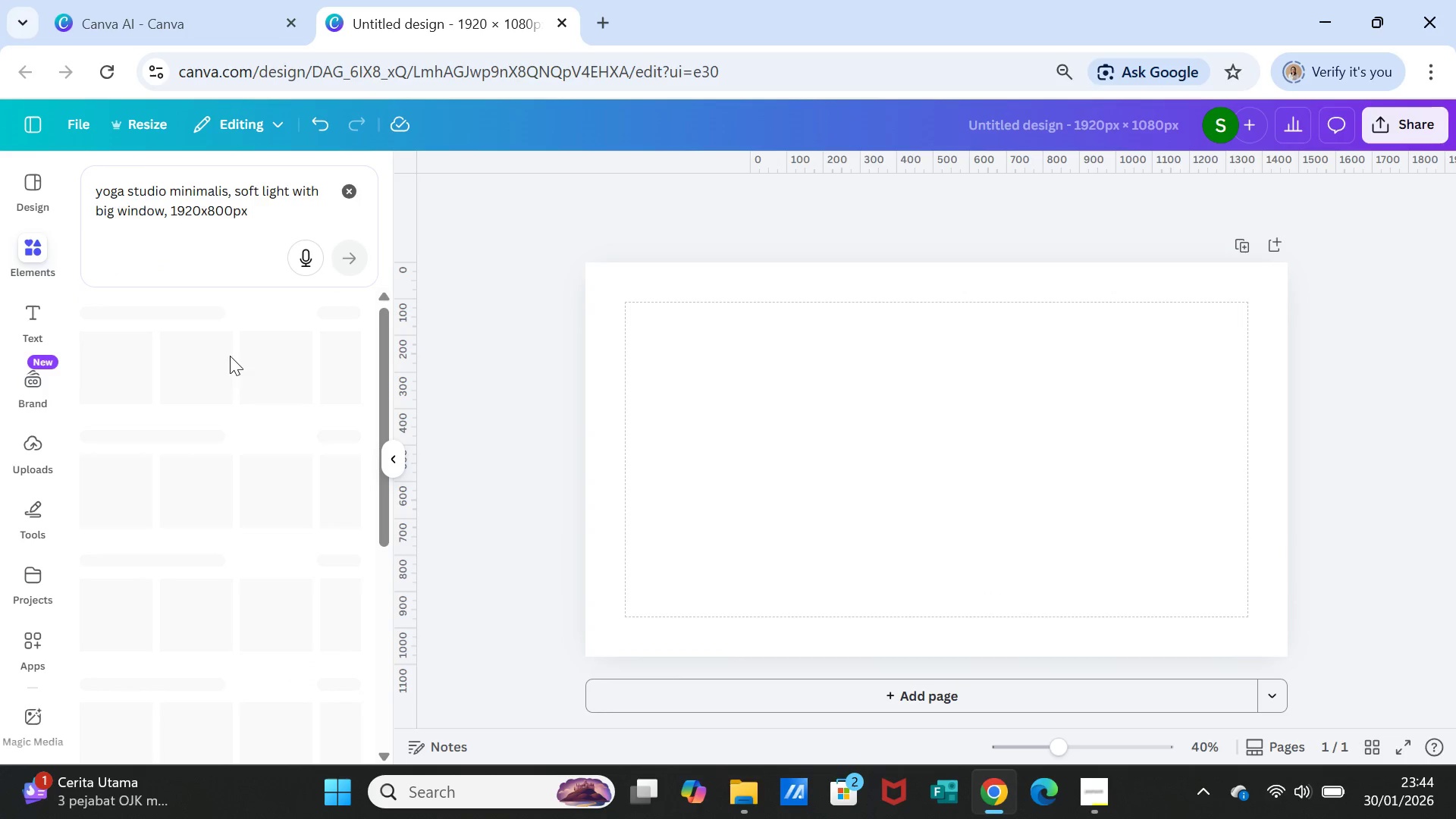 
mouse_move([239, 331])
 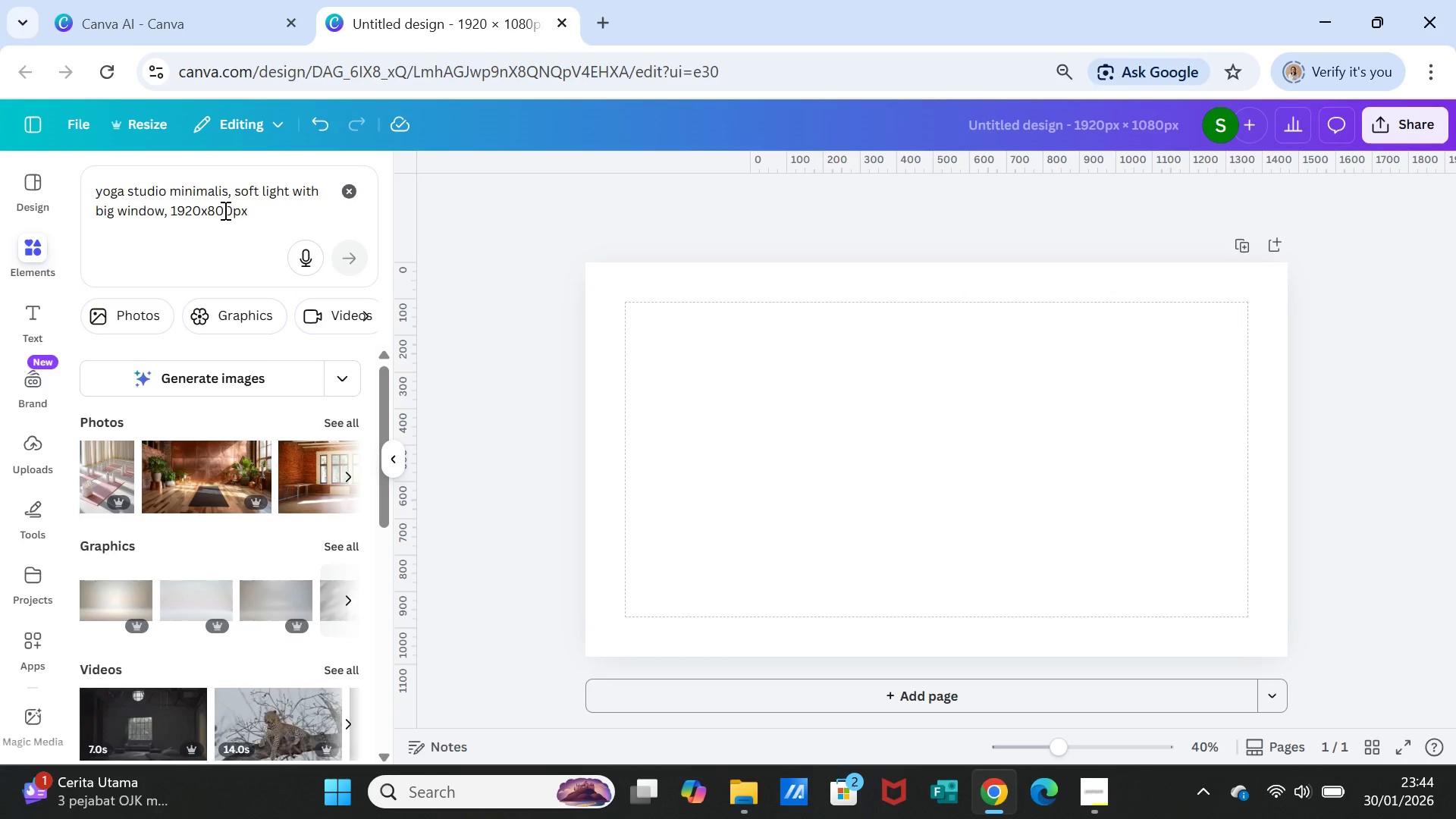 
left_click_drag(start_coordinate=[224, 210], to_coordinate=[211, 208])
 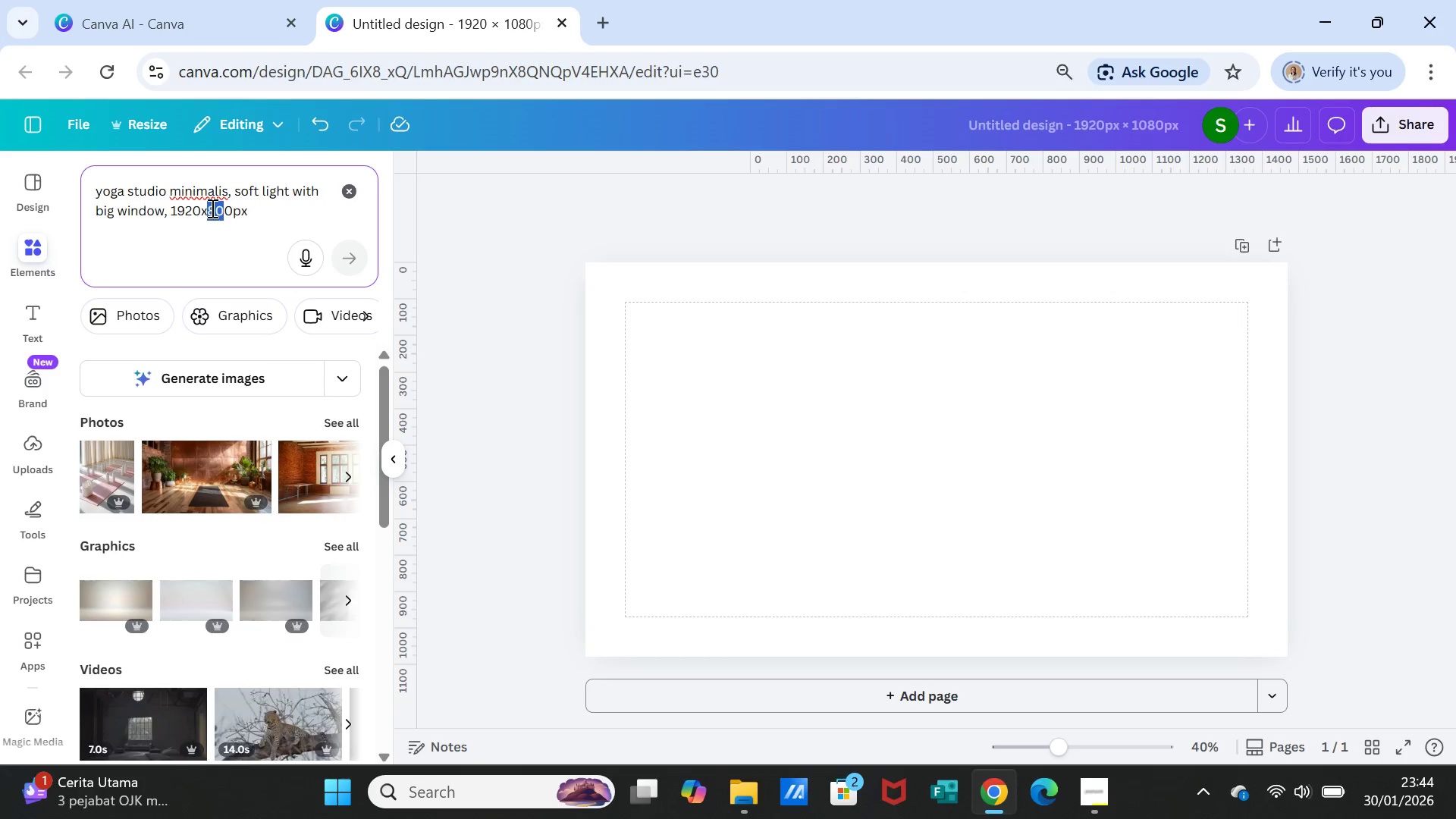 
type(600)
 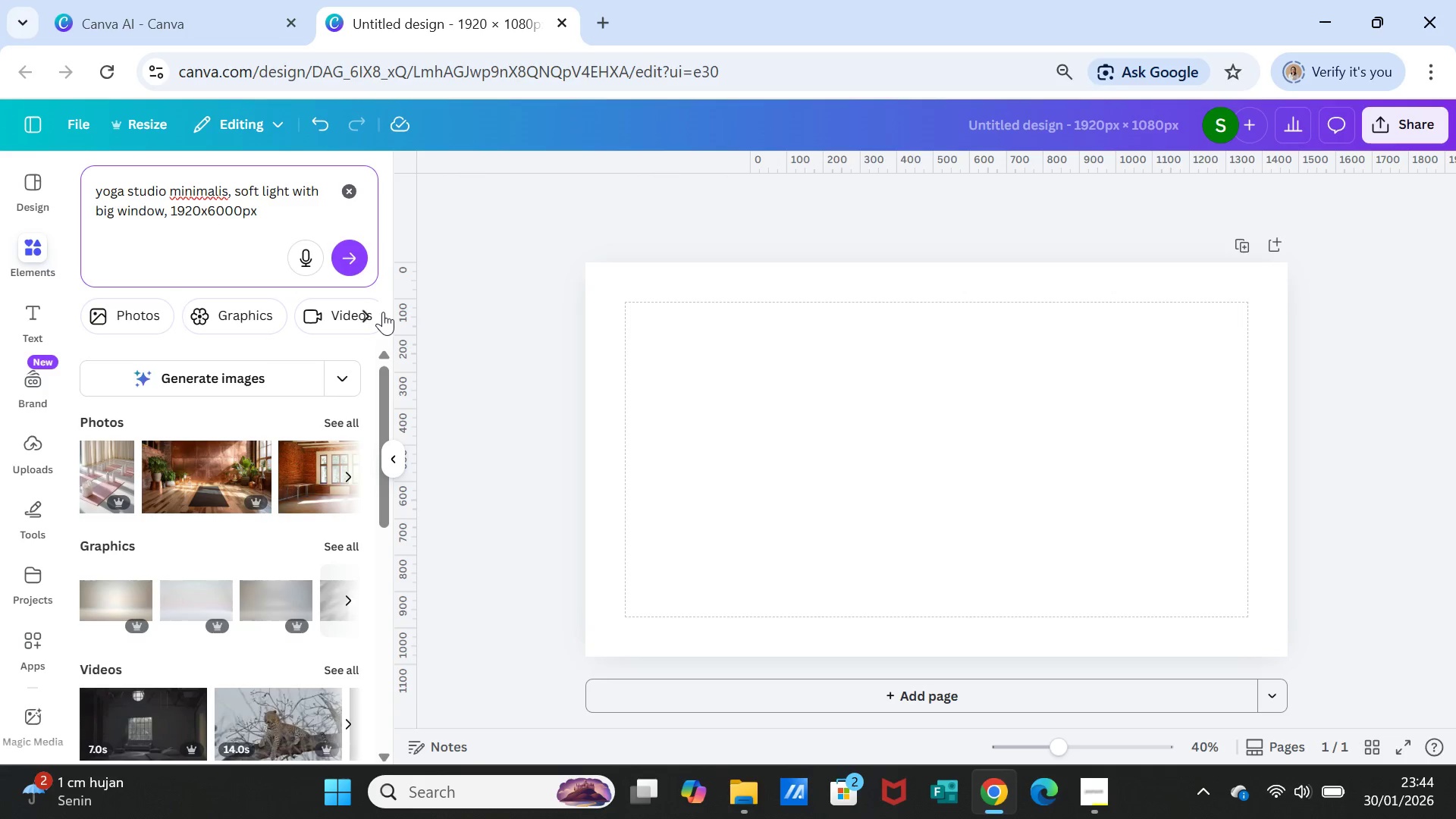 
key(Backspace)
 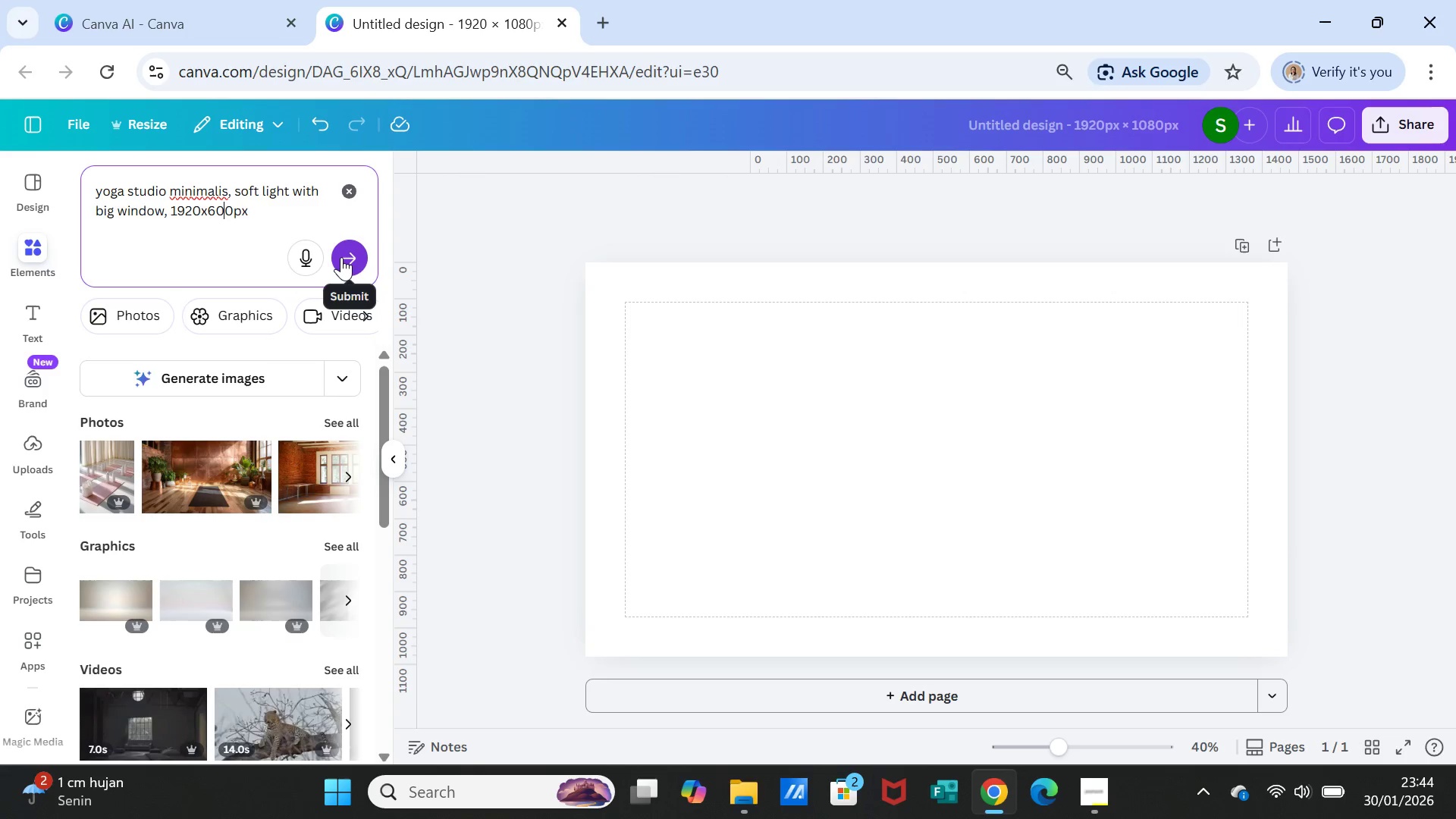 
left_click([341, 257])
 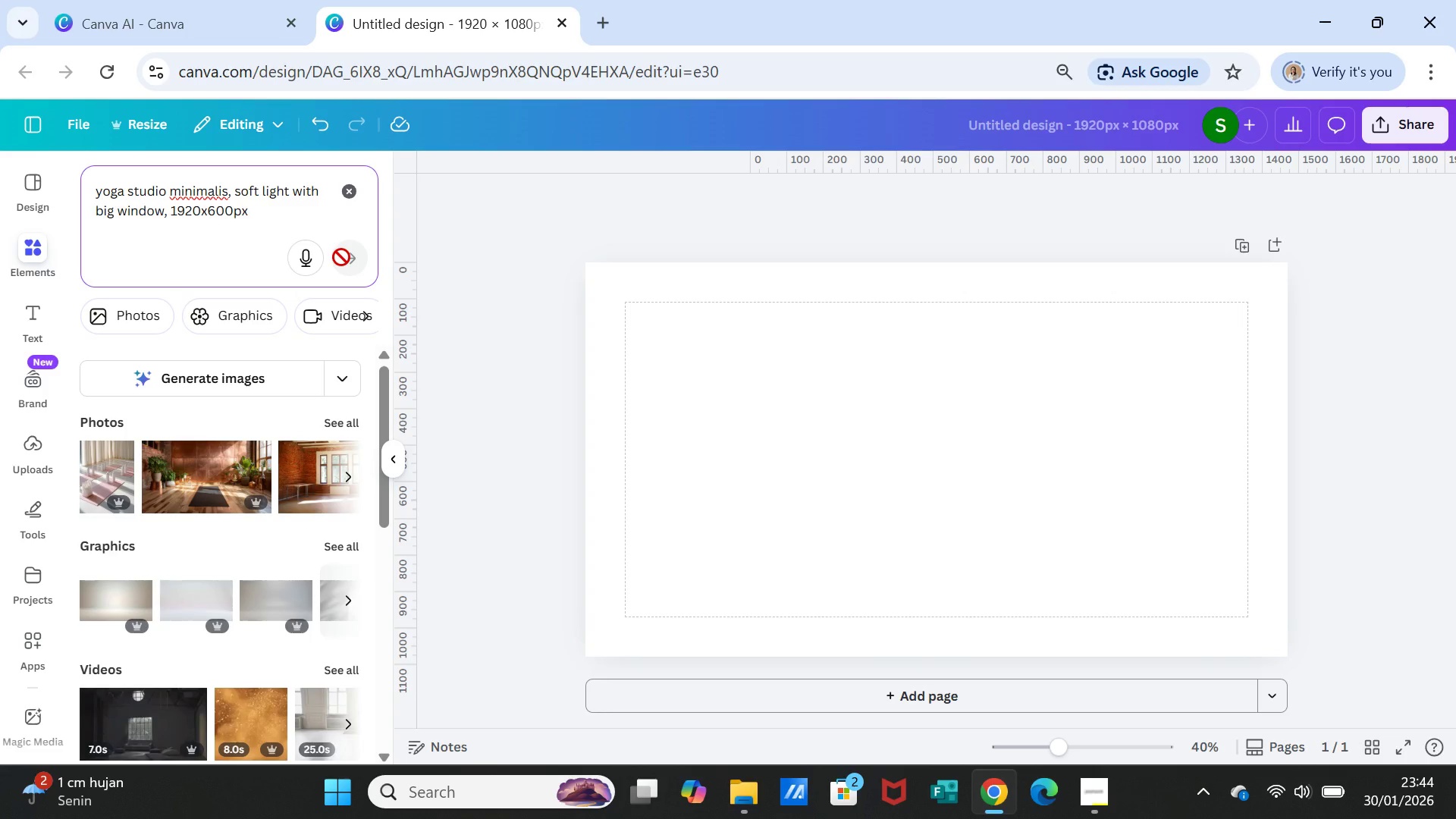 
scroll: coordinate [242, 577], scroll_direction: down, amount: 2.0
 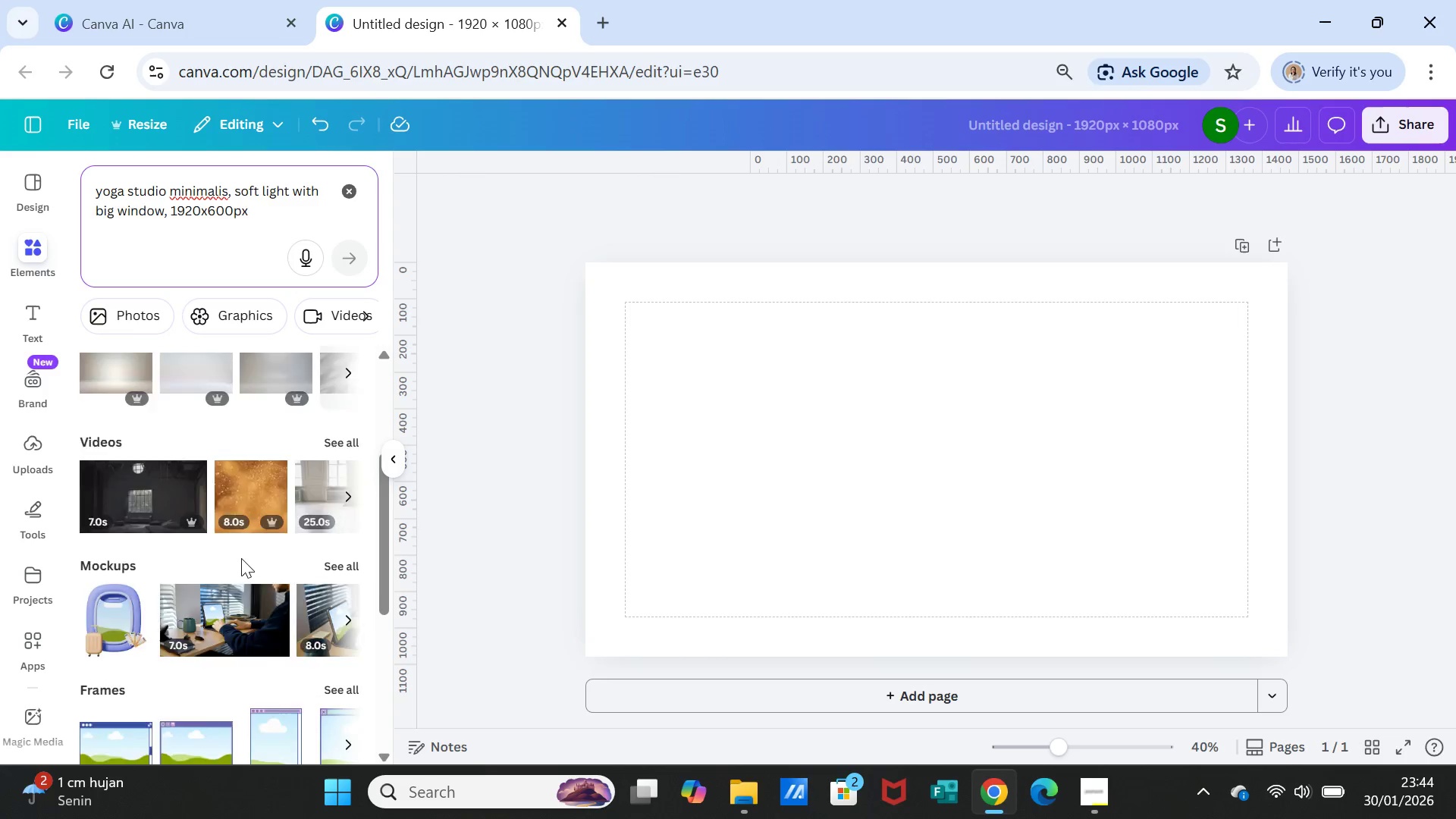 
scroll: coordinate [241, 558], scroll_direction: up, amount: 3.0
 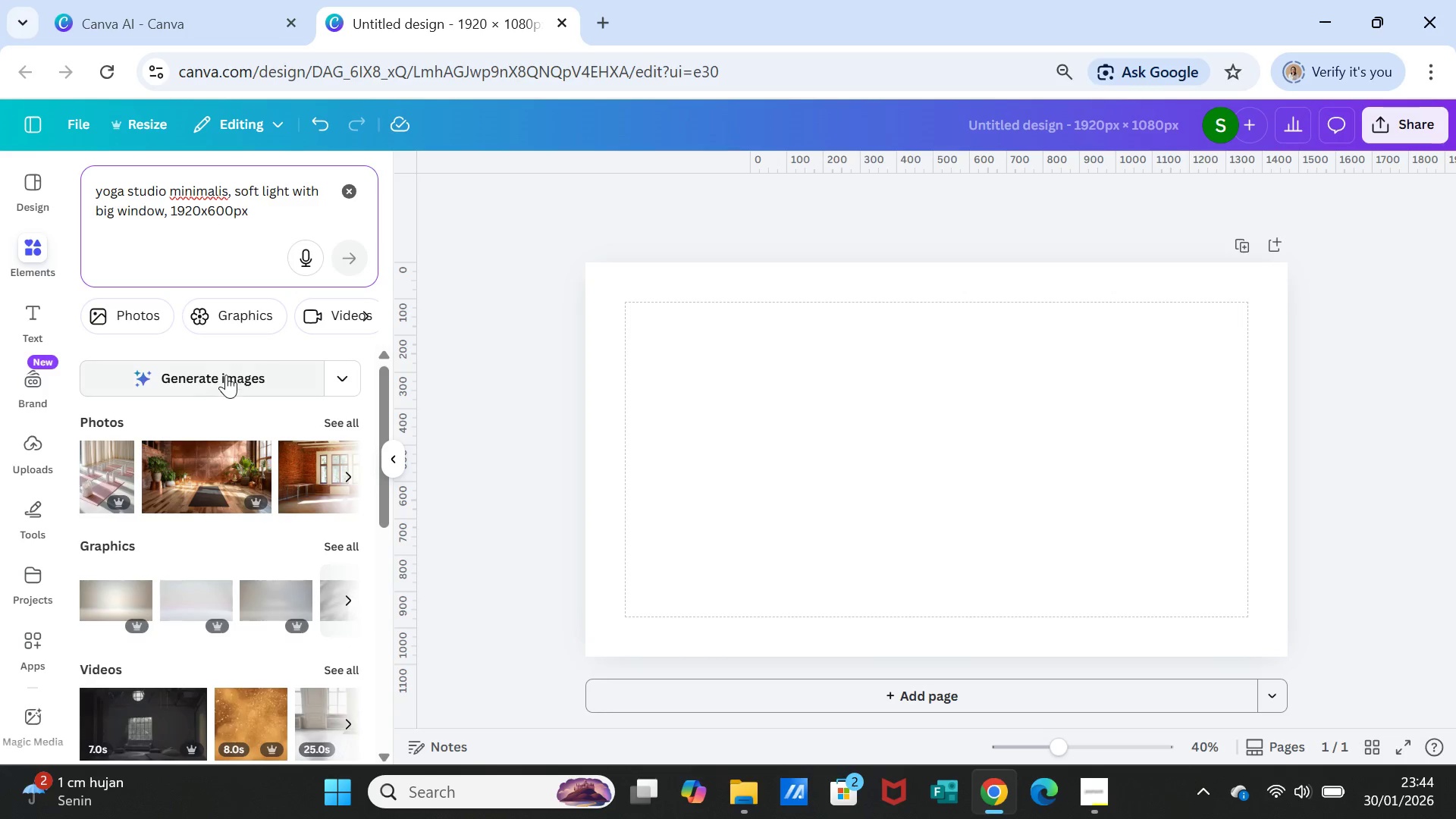 
left_click([226, 375])
 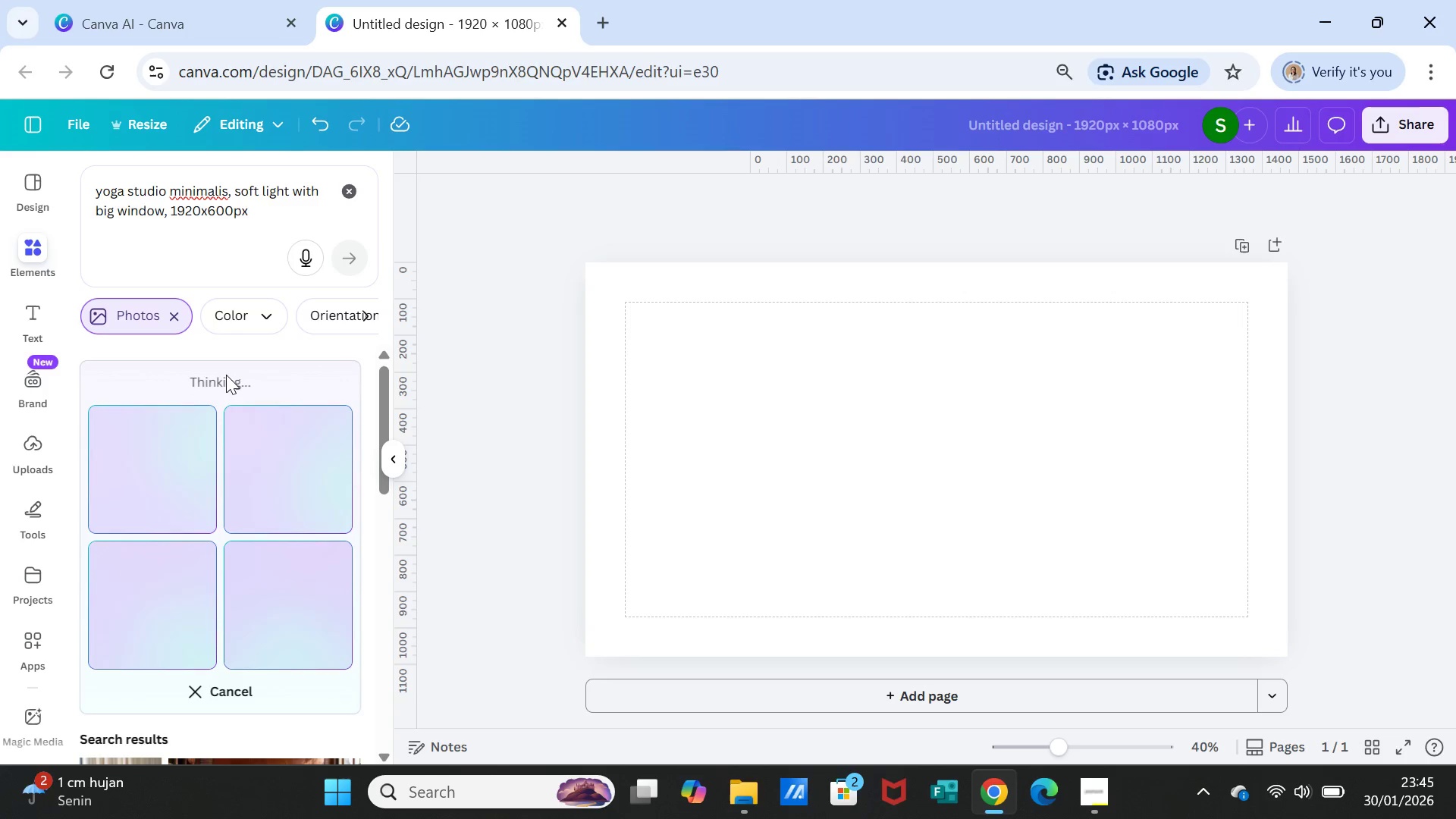 
wait(17.12)
 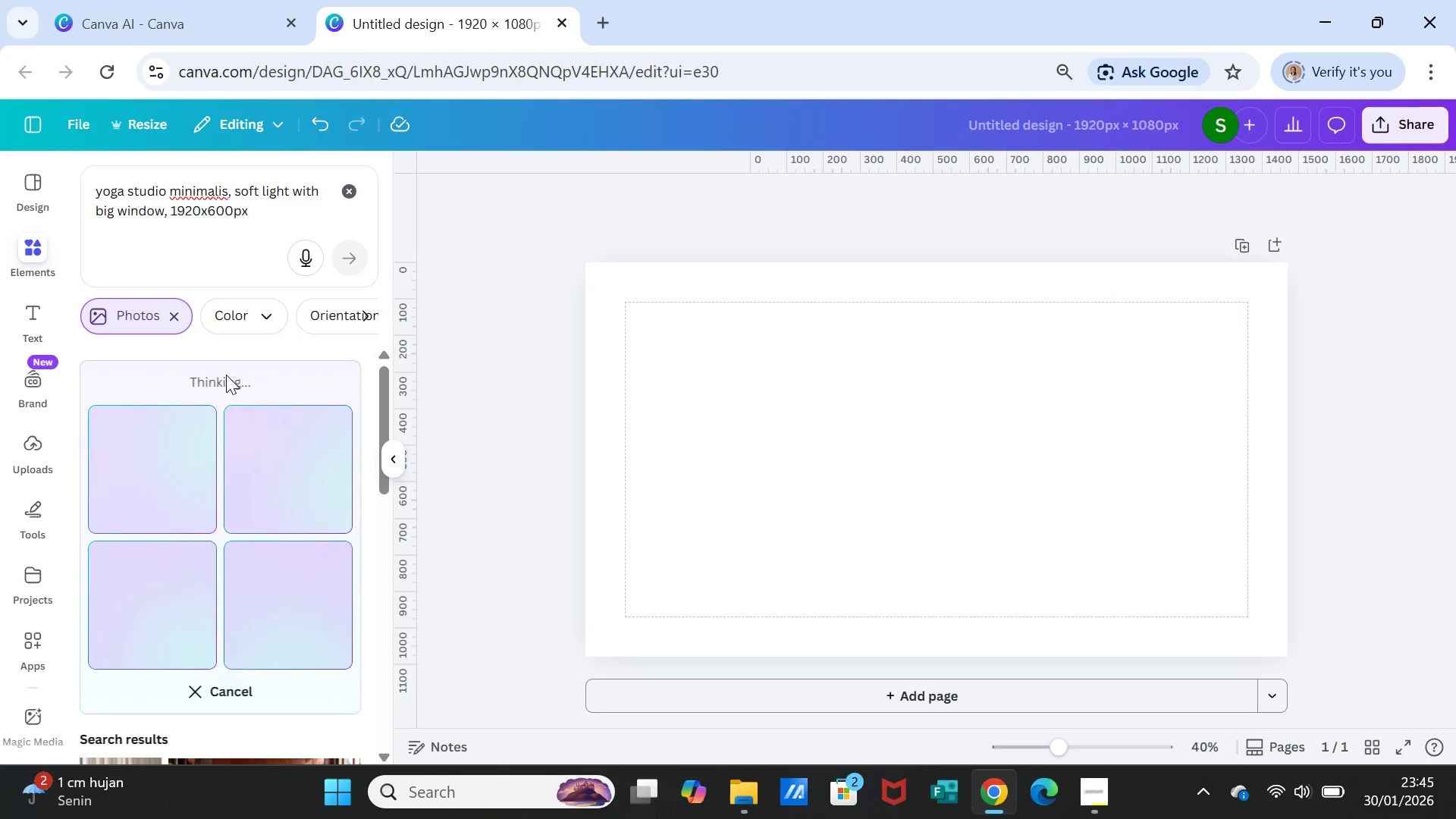 
left_click([277, 443])
 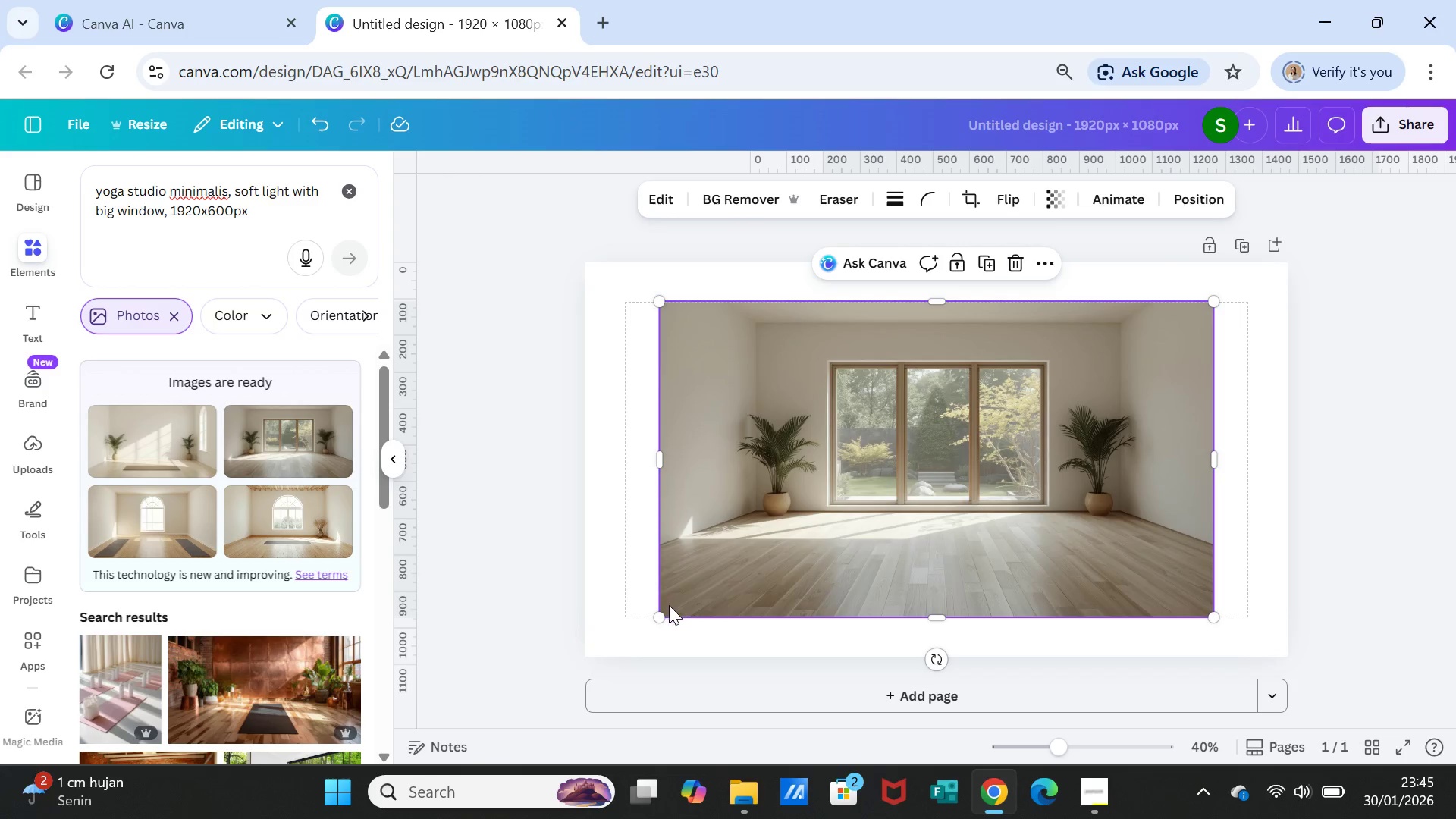 
left_click_drag(start_coordinate=[663, 614], to_coordinate=[728, 562])
 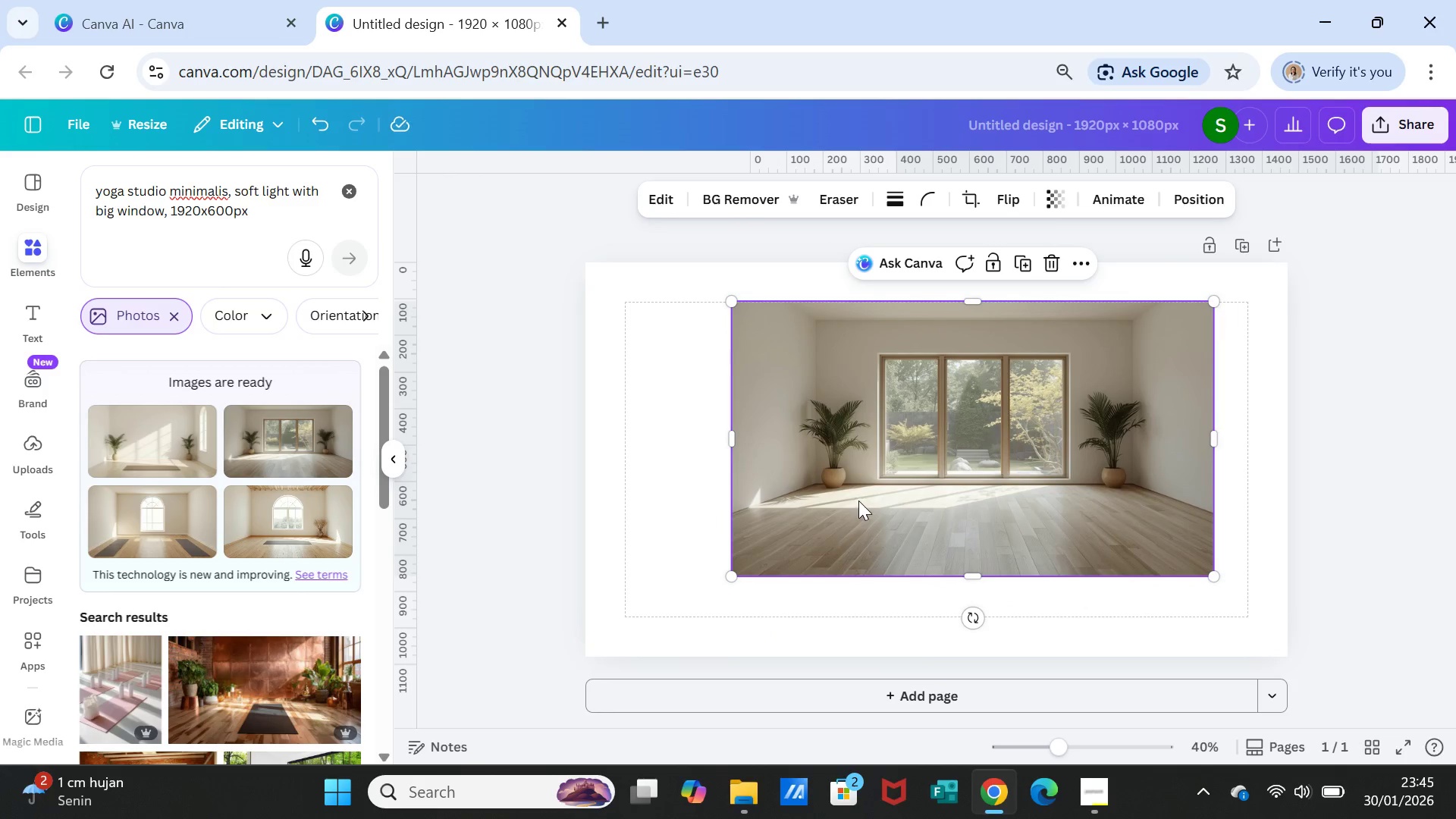 
left_click_drag(start_coordinate=[858, 501], to_coordinate=[811, 466])
 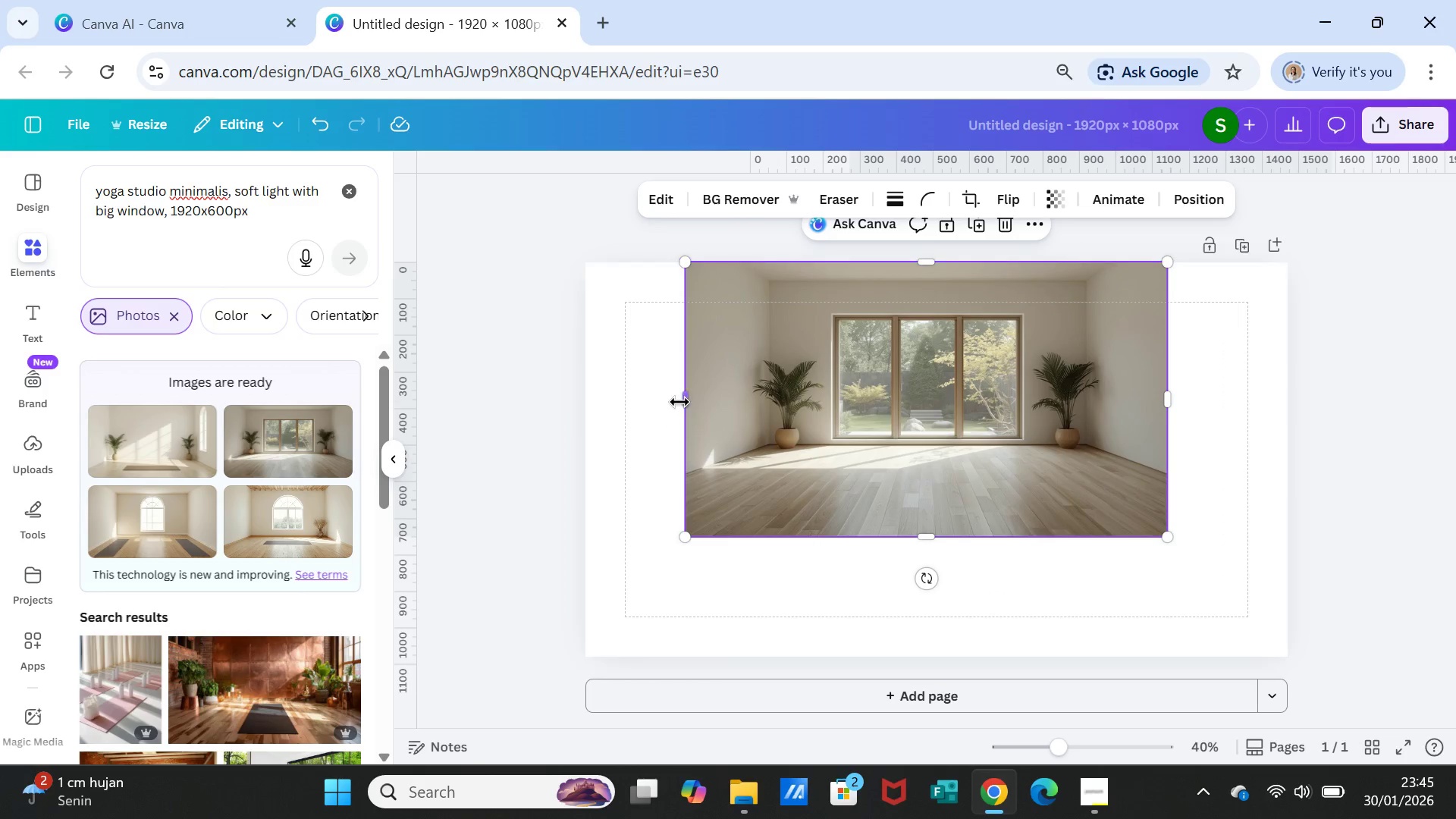 
left_click_drag(start_coordinate=[683, 400], to_coordinate=[587, 405])
 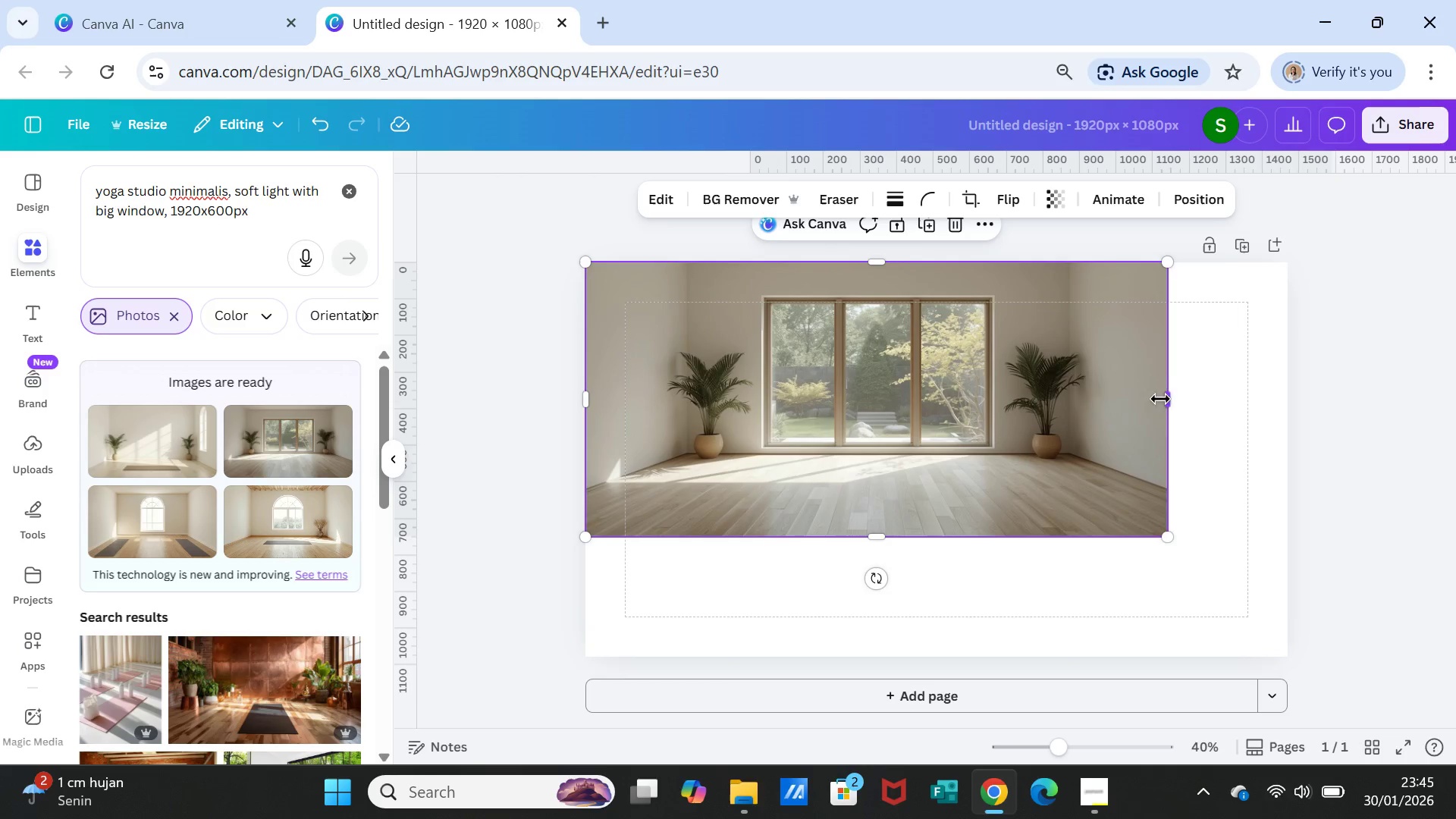 
left_click_drag(start_coordinate=[1160, 399], to_coordinate=[1282, 406])
 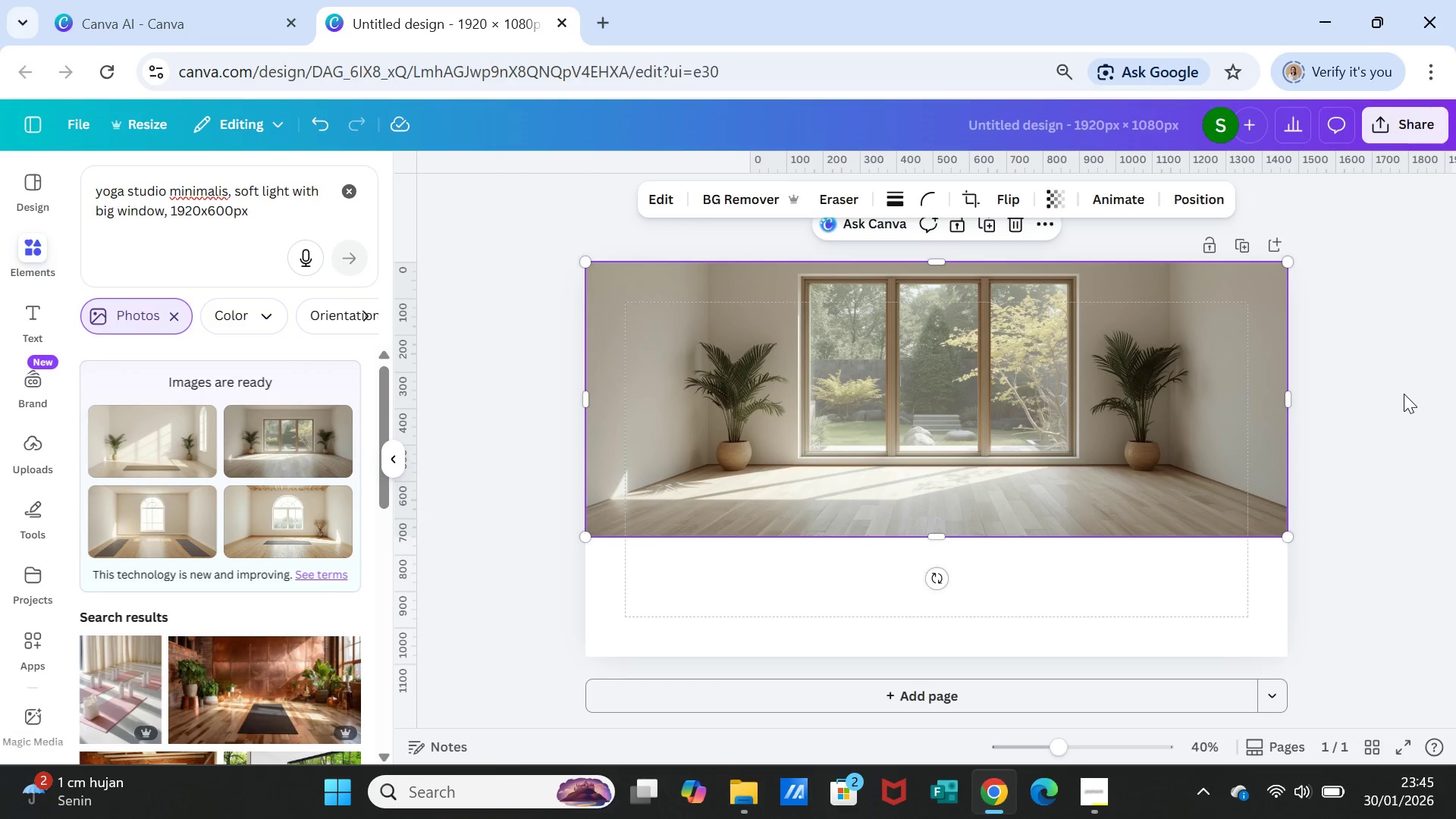 
left_click([1404, 394])
 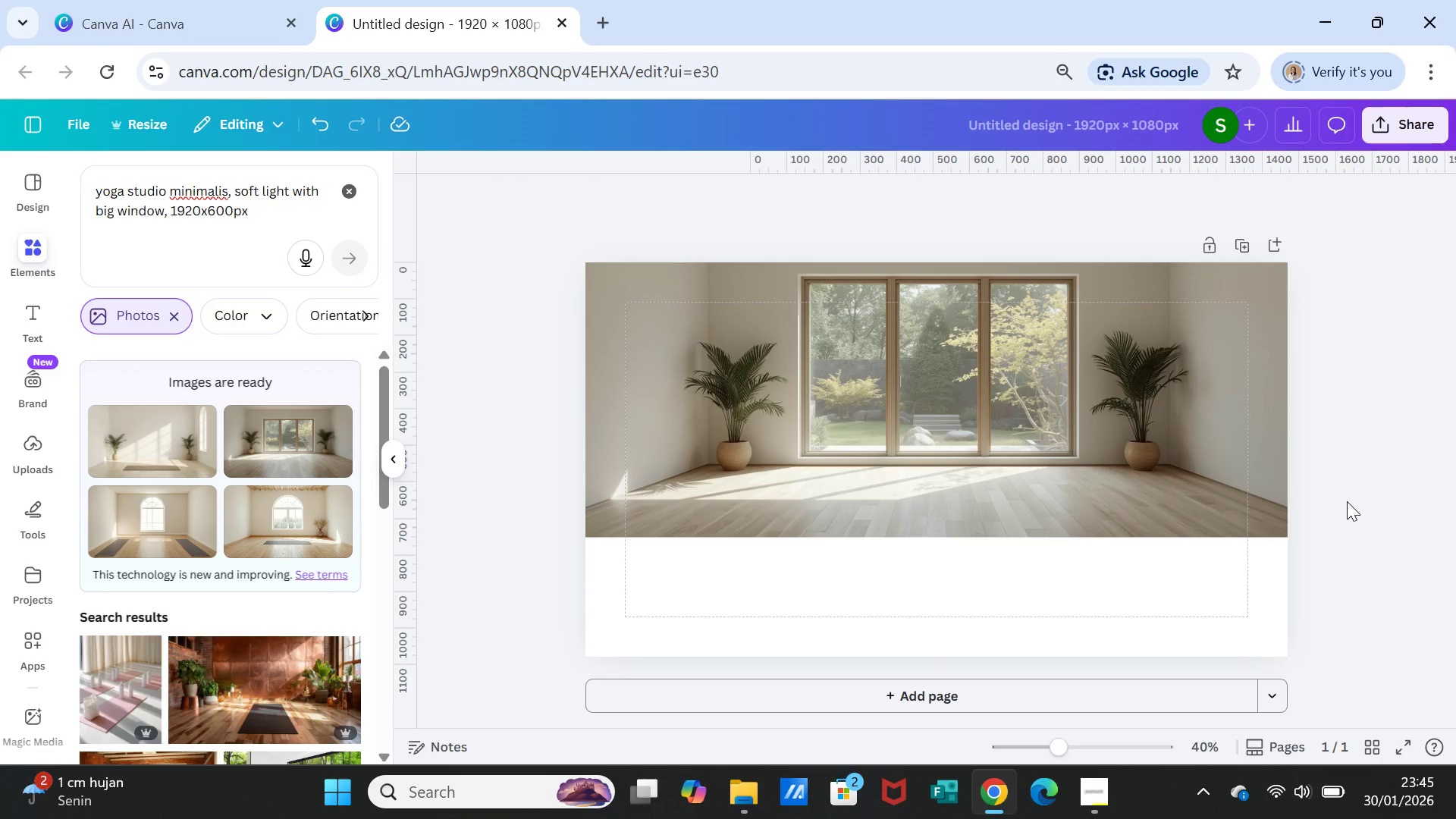 
left_click([1347, 501])
 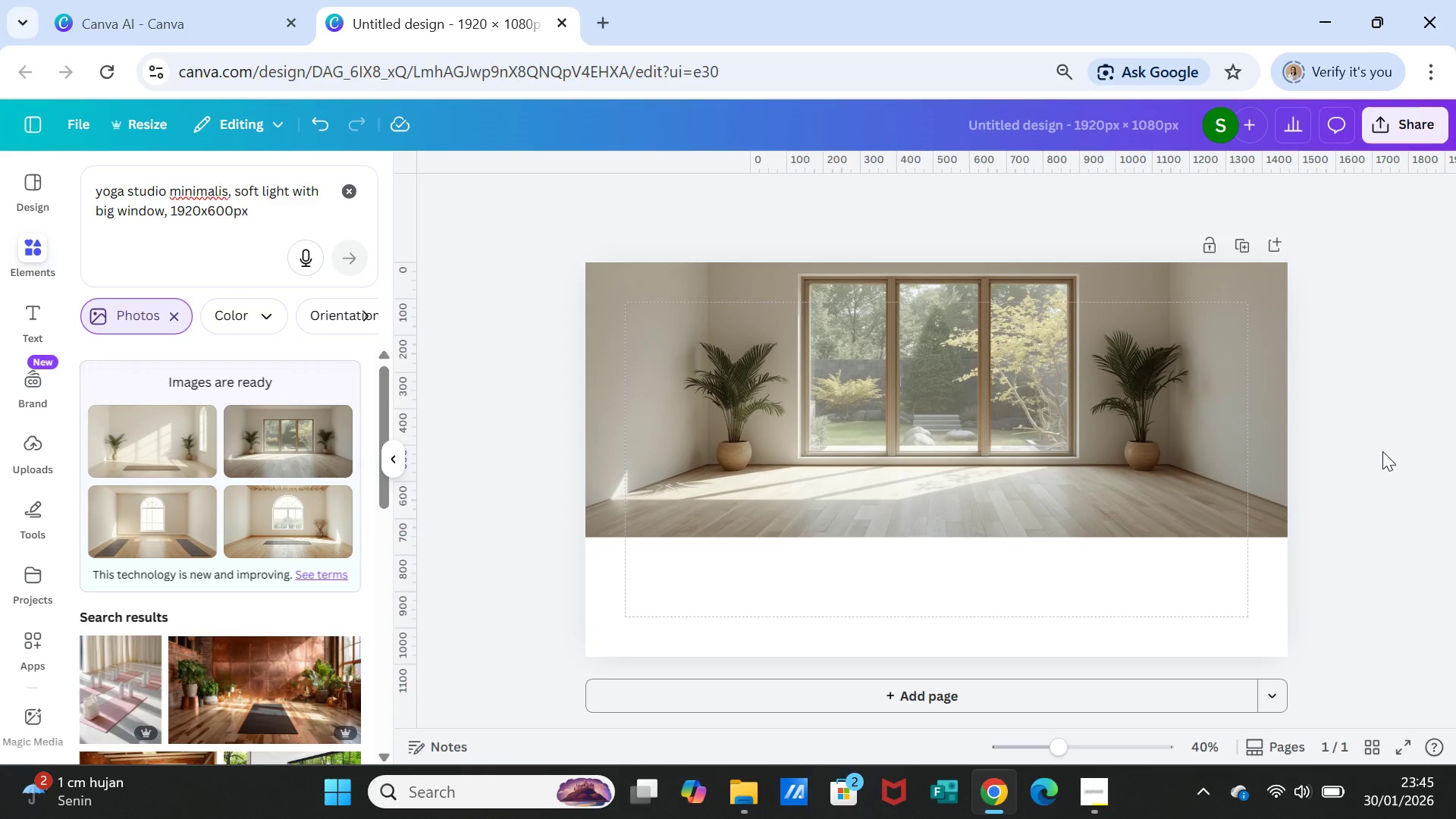 
wait(19.64)
 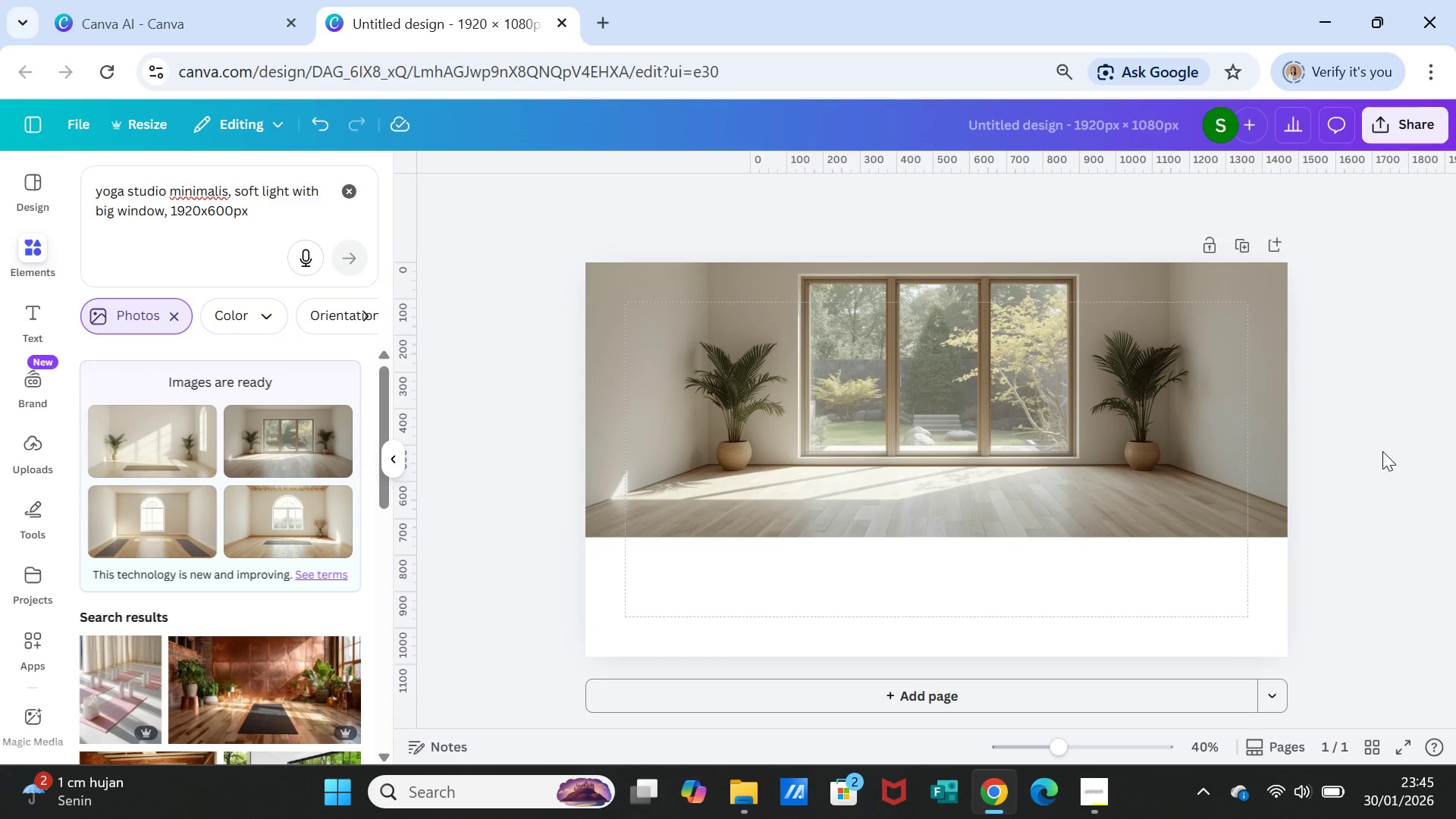 
left_click([31, 318])
 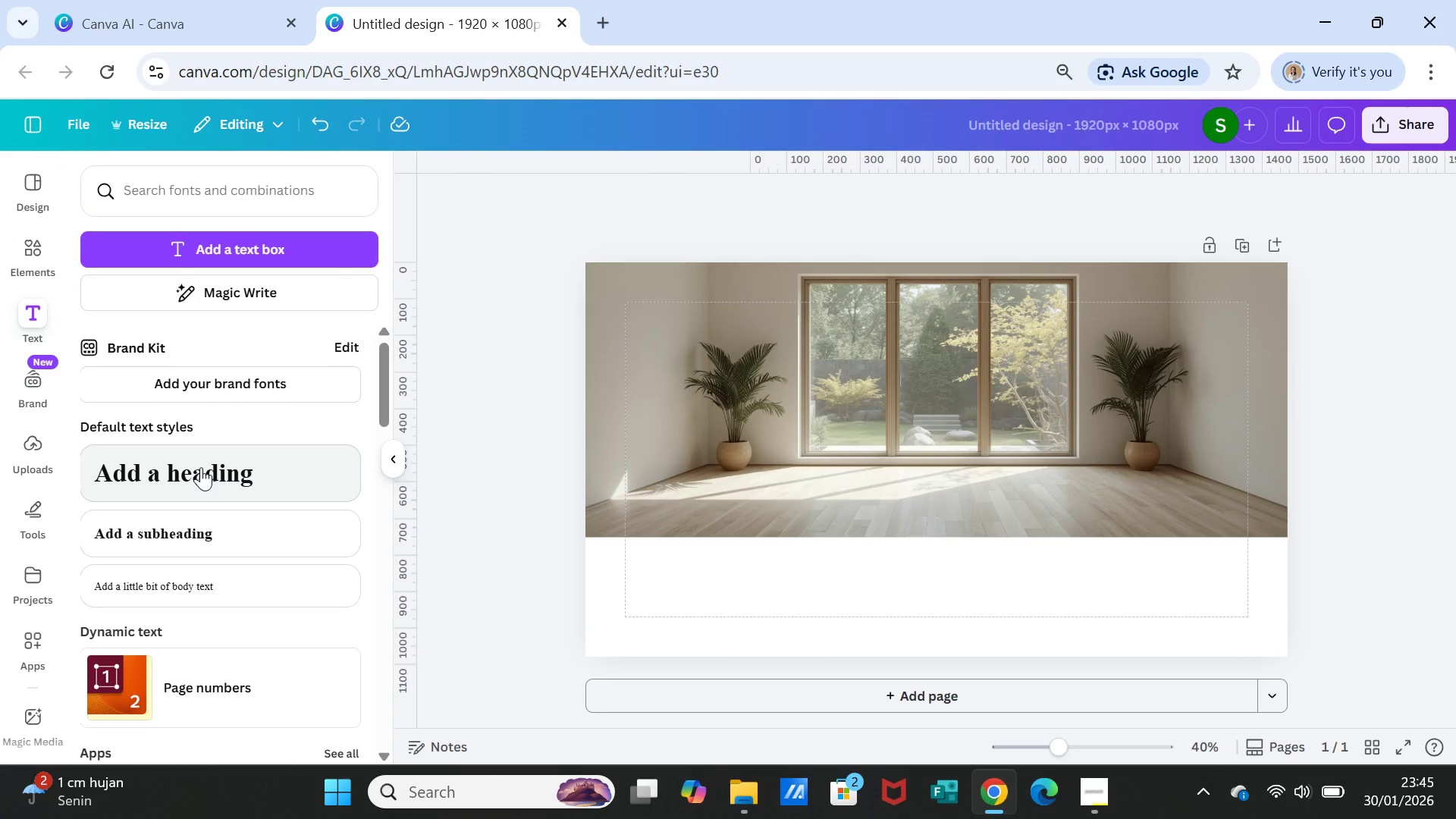 
left_click([211, 239])
 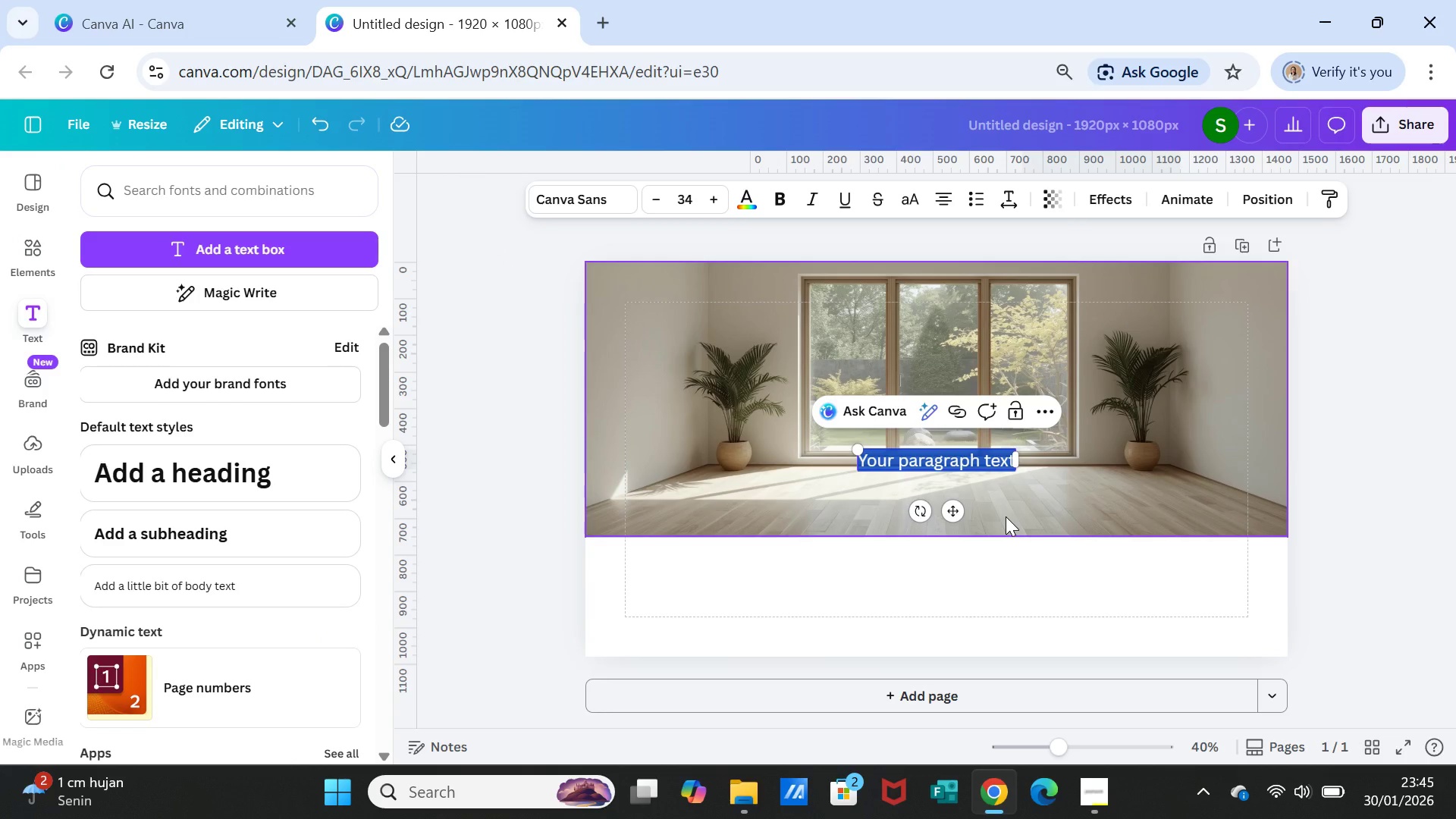 
type(Find Your Class at Ebb & Flow)
 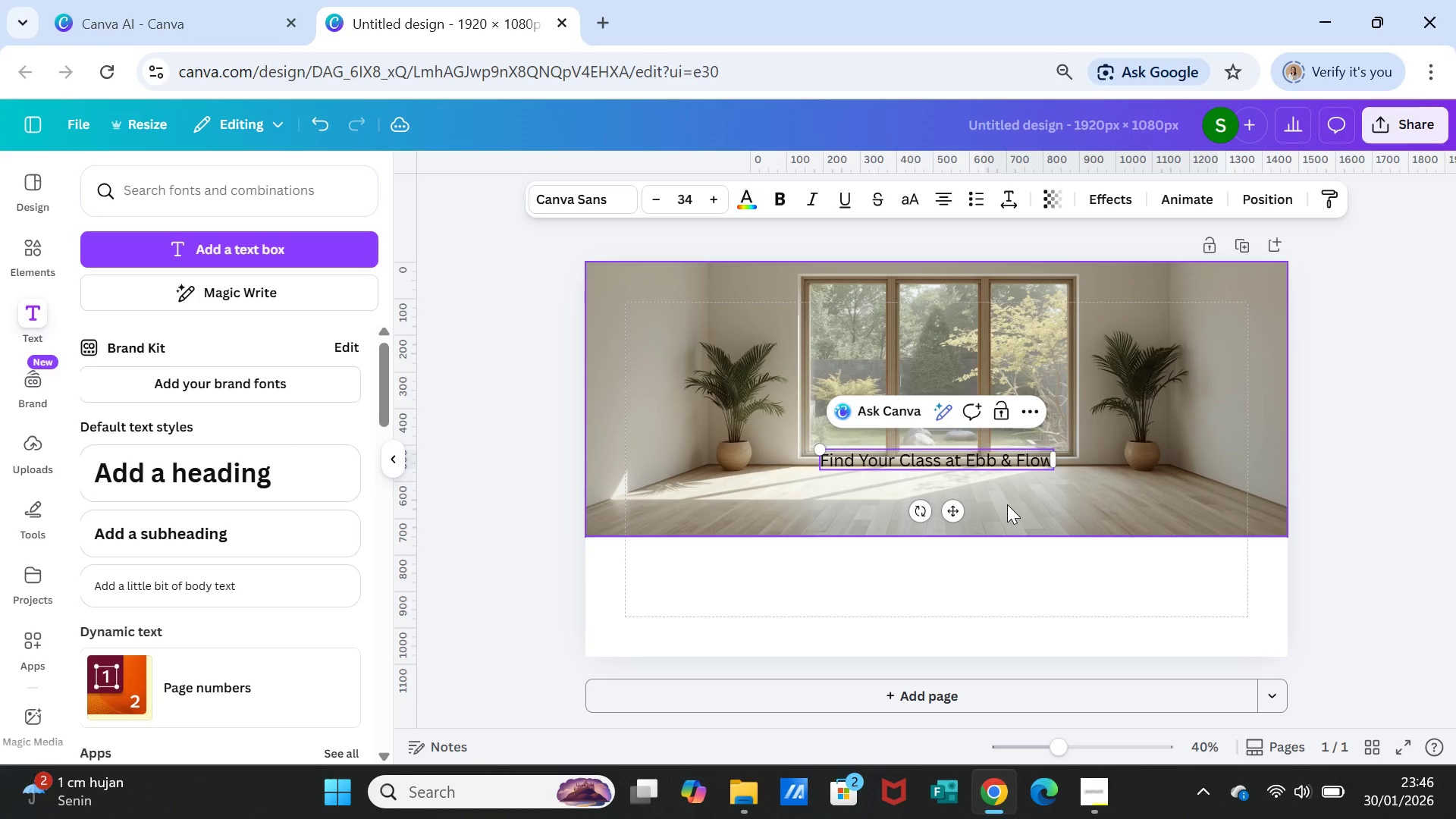 
double_click([1006, 467])
 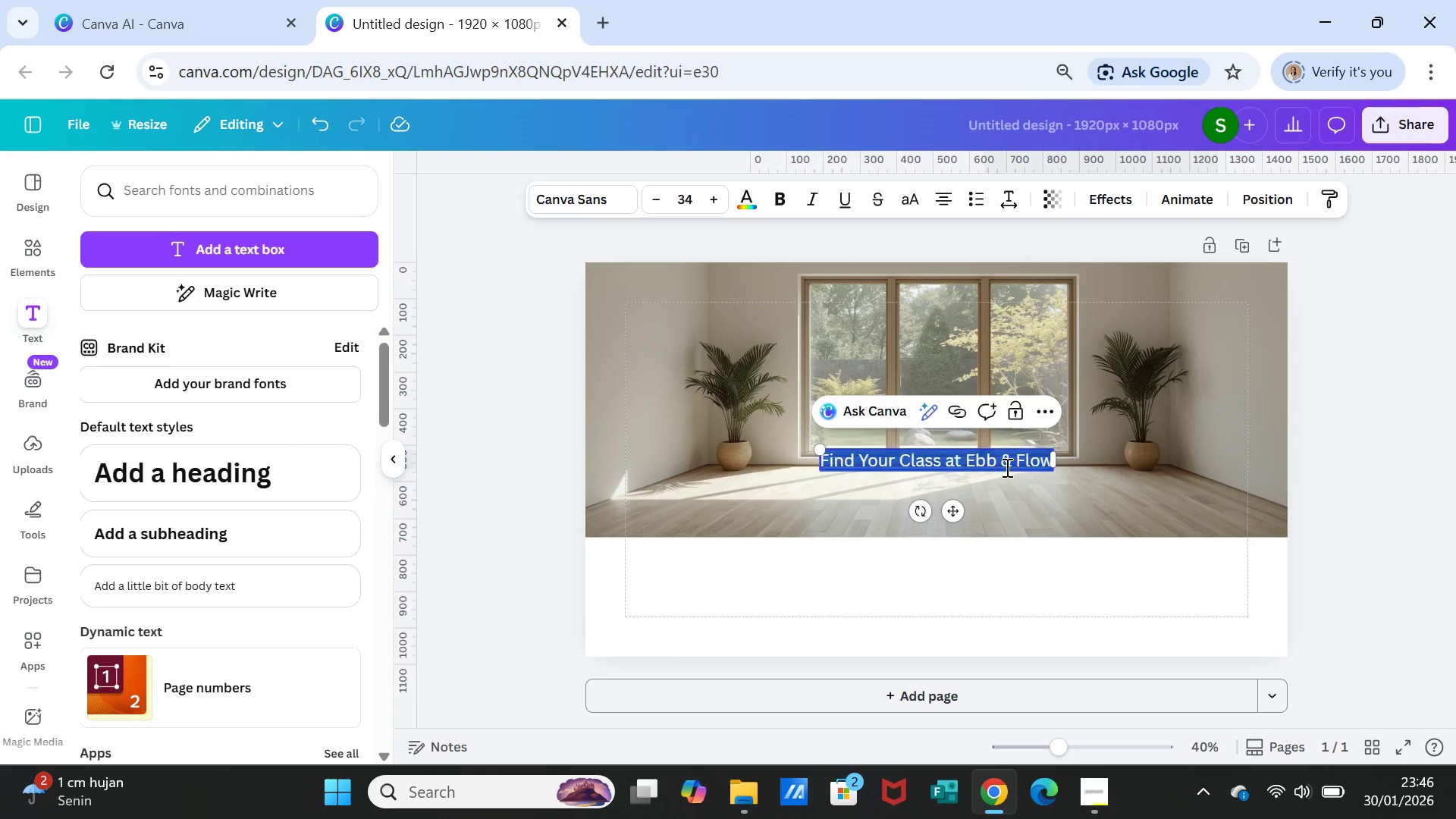 
triple_click([1006, 467])
 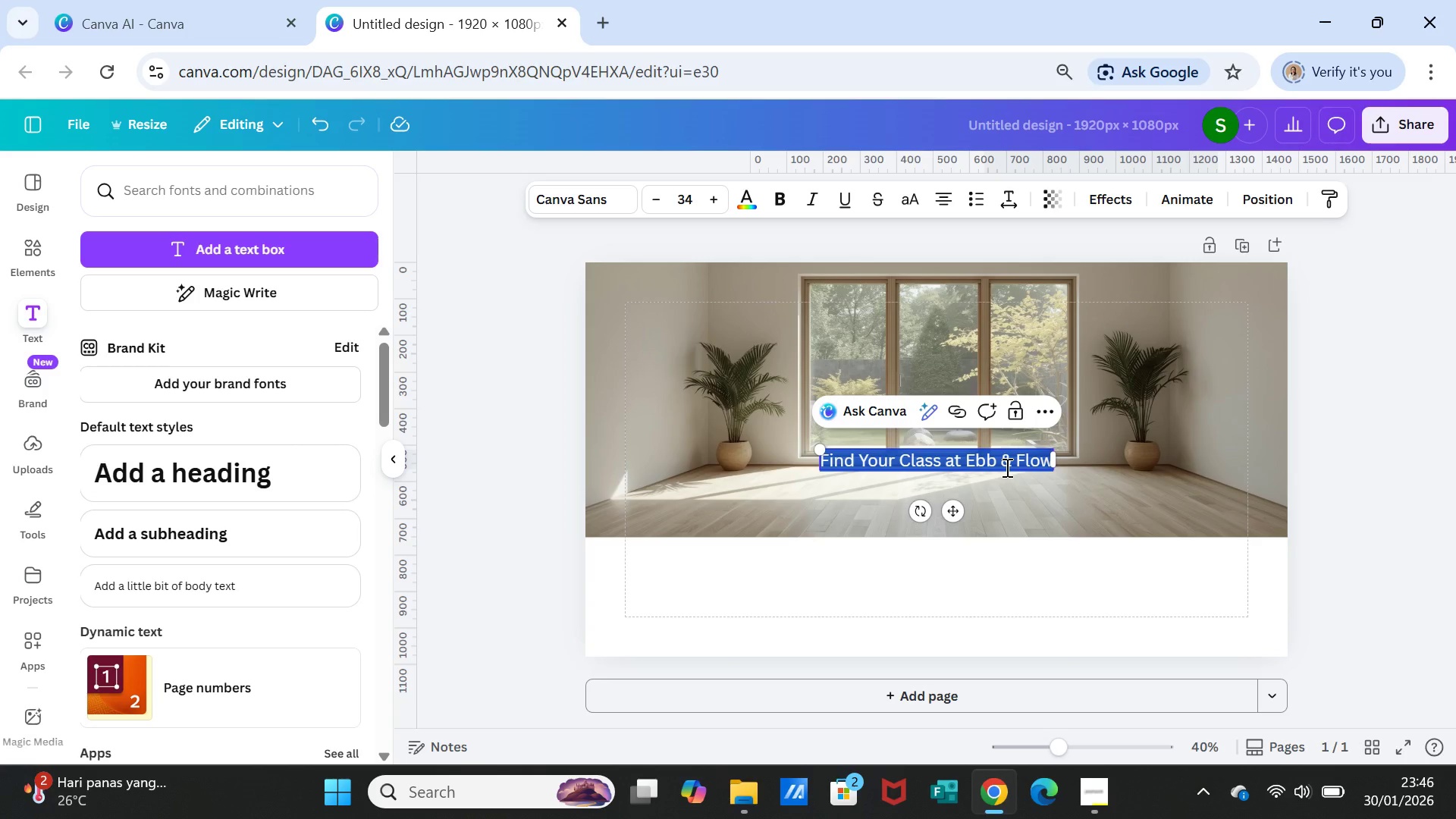 
wait(43.89)
 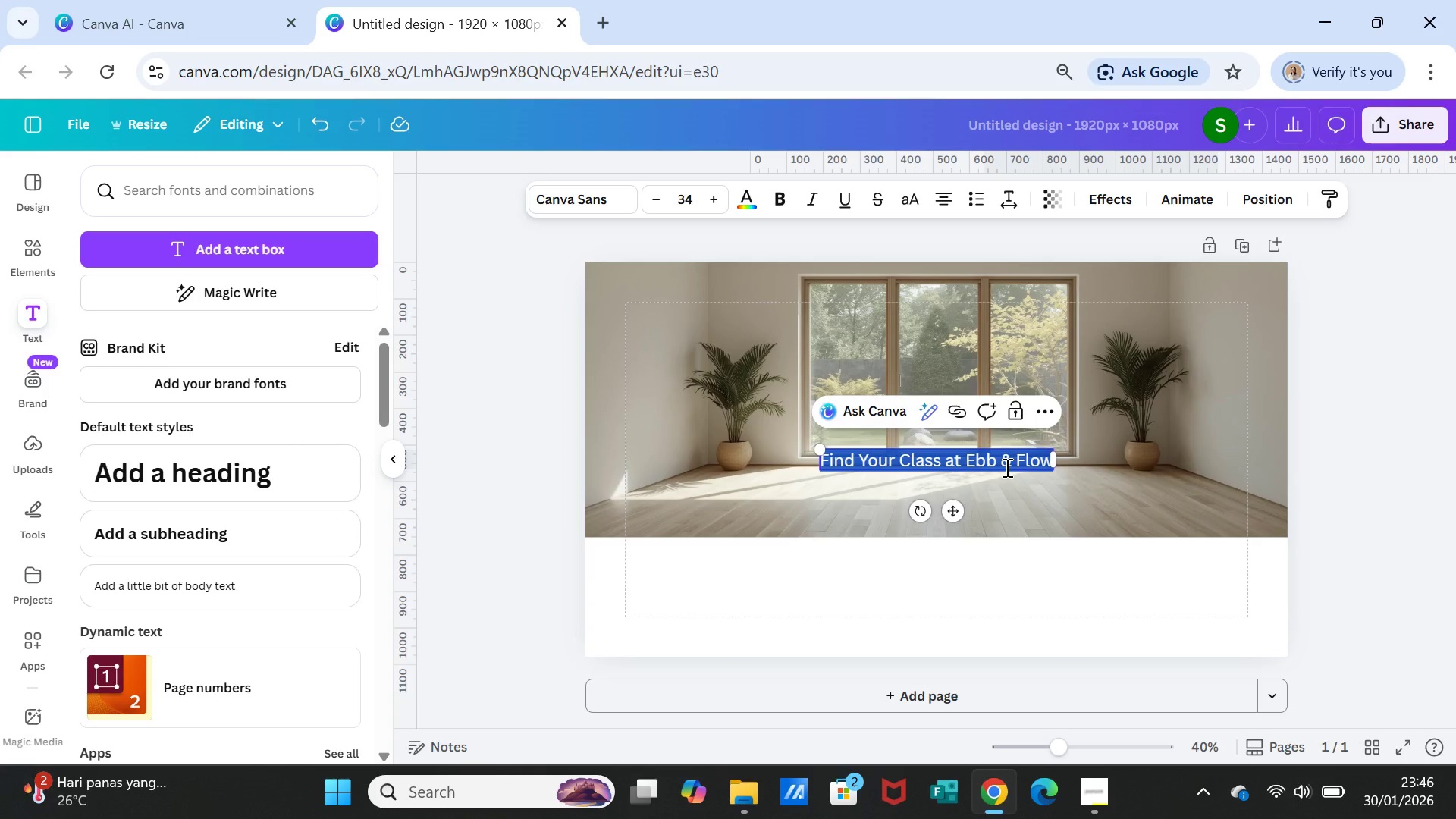 
left_click([695, 203])
 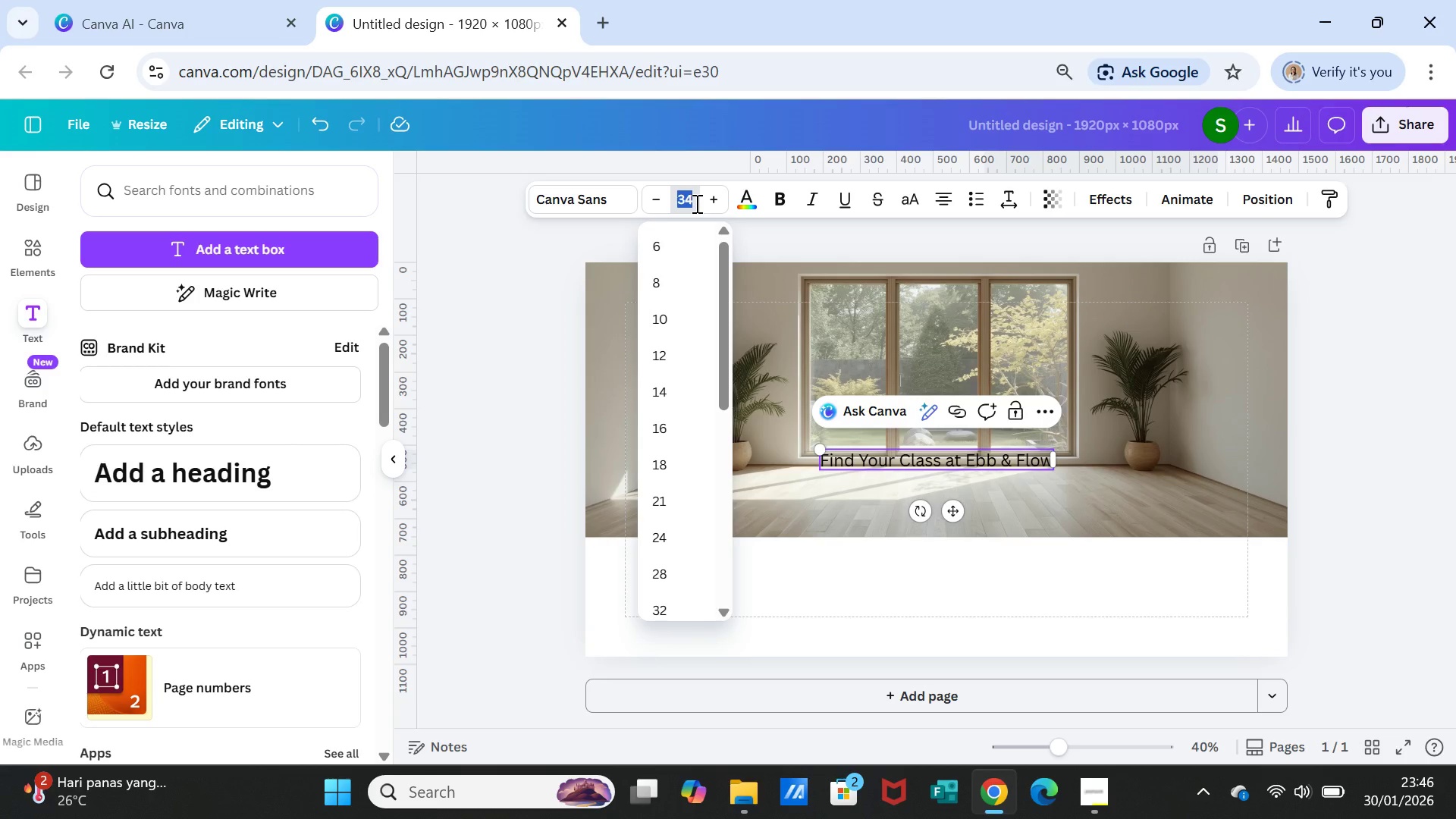 
type(40)
 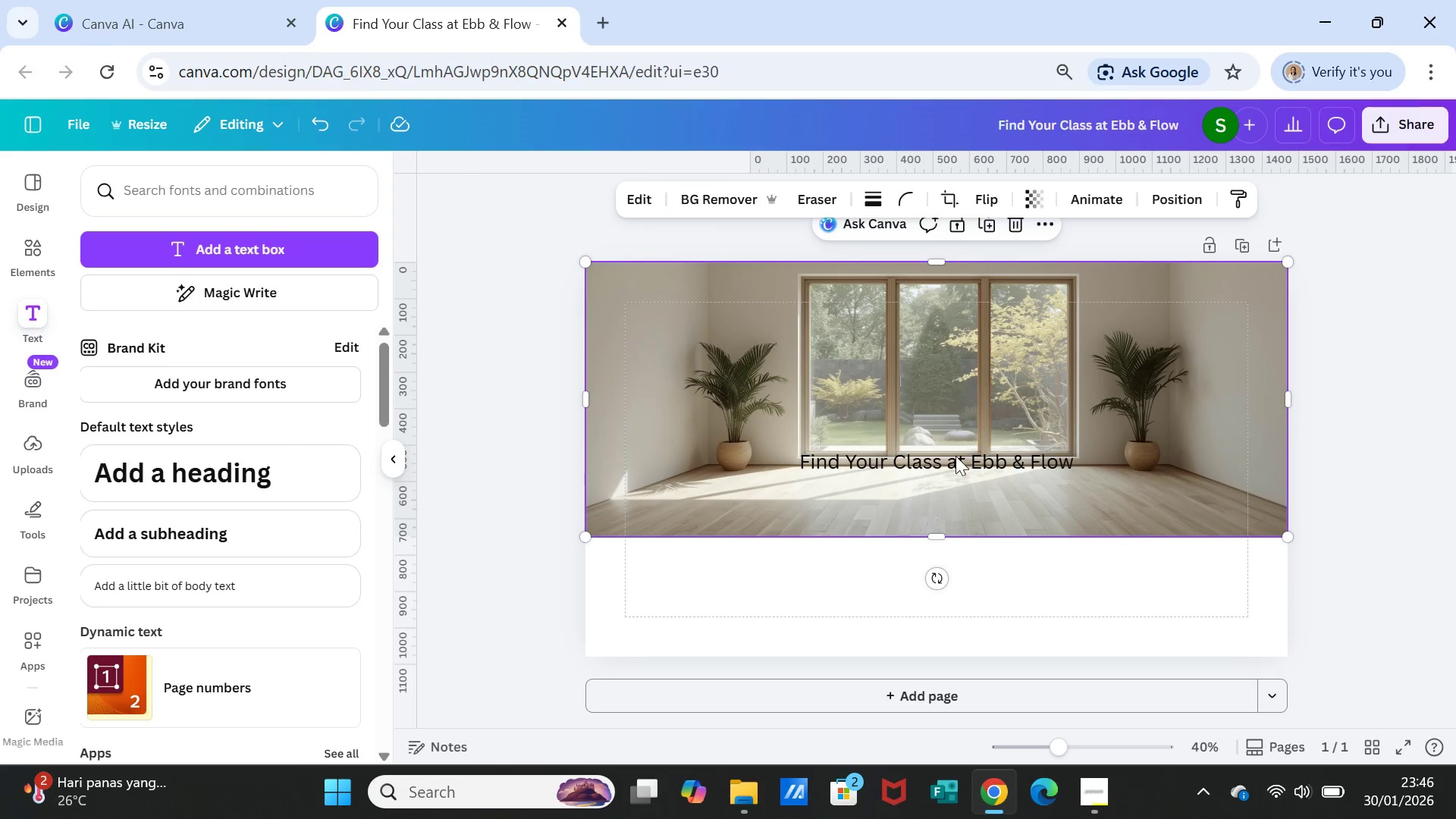 
left_click([954, 458])
 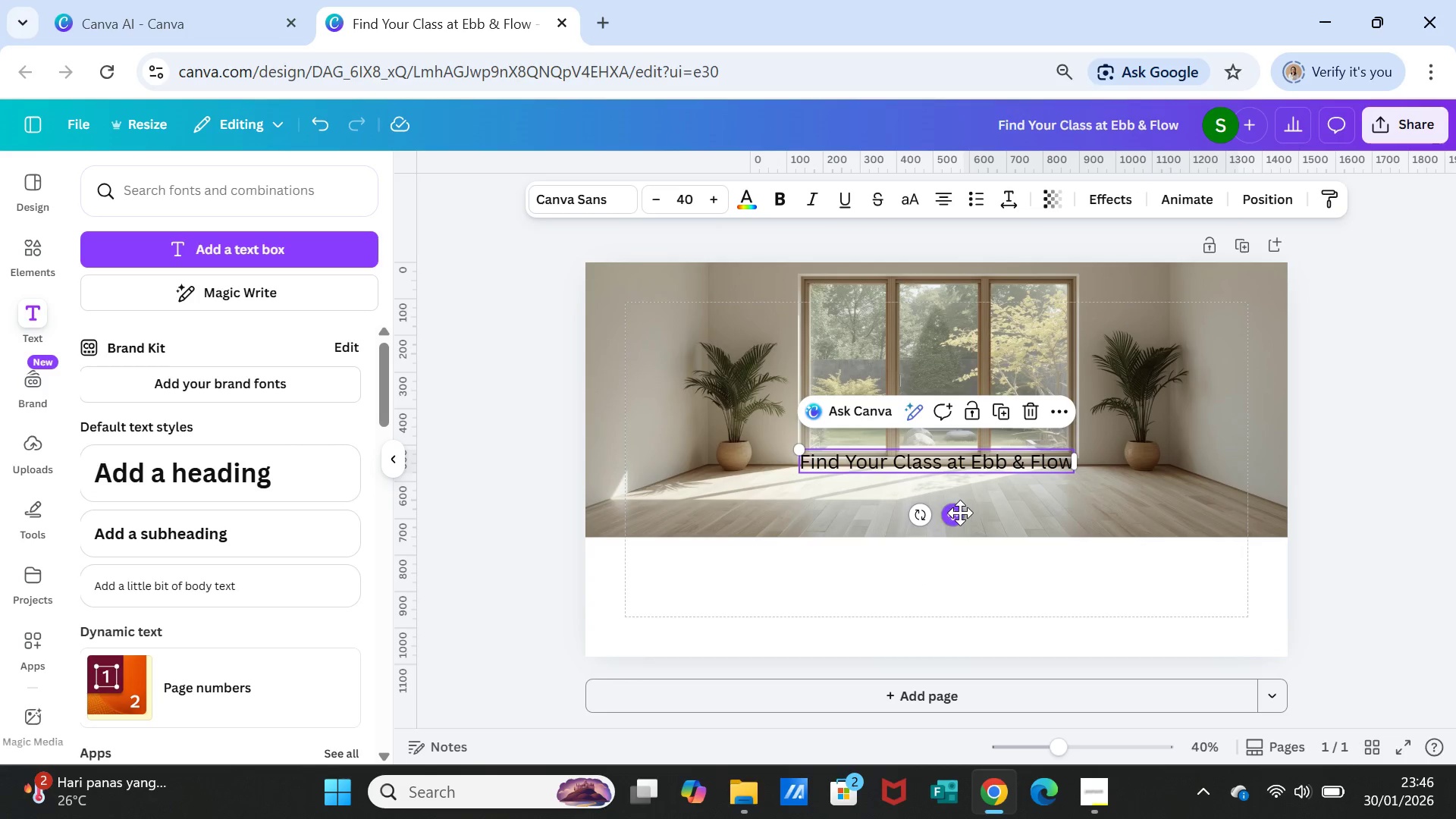 
left_click_drag(start_coordinate=[959, 513], to_coordinate=[948, 362])
 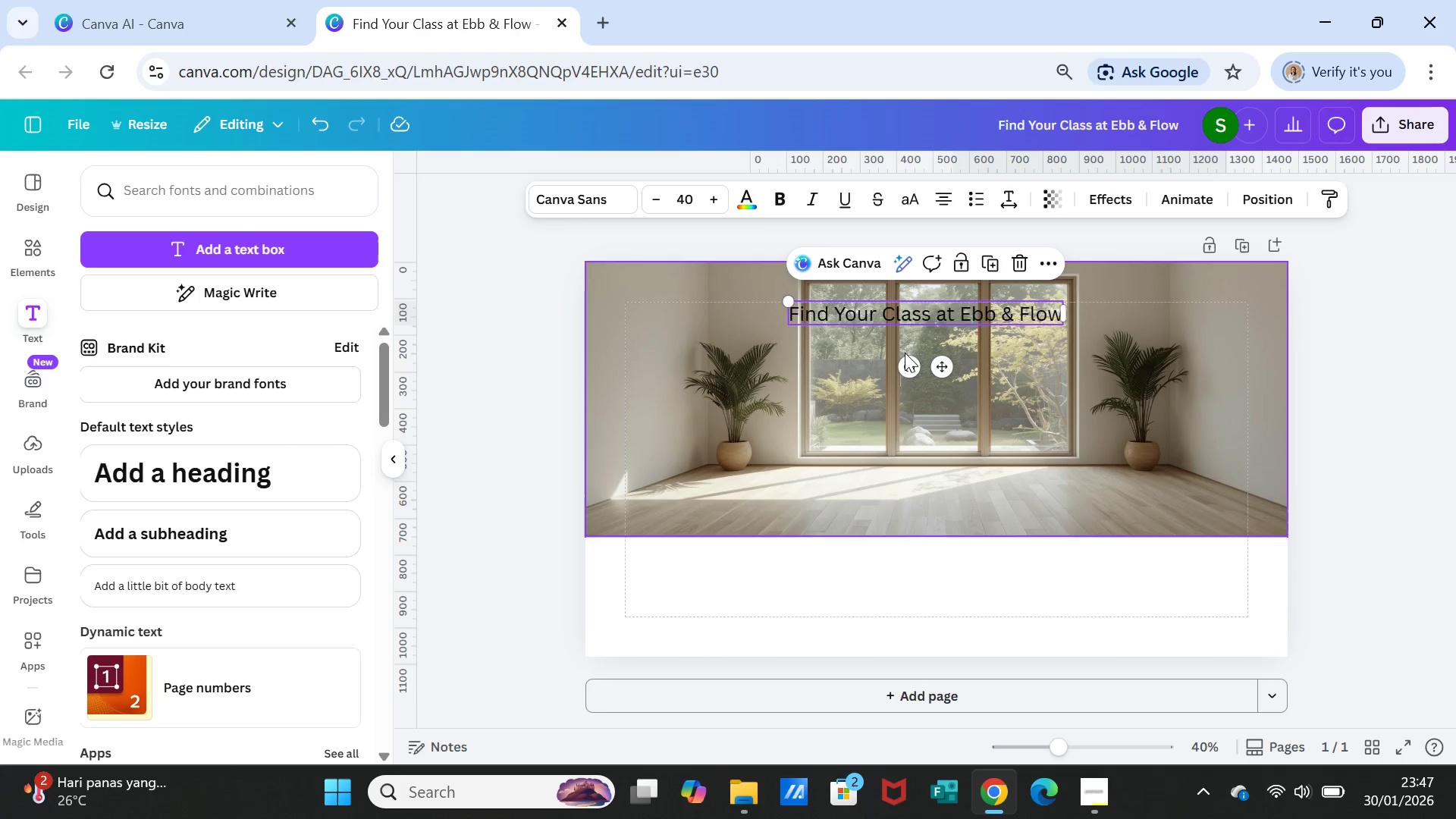 
wait(5.81)
 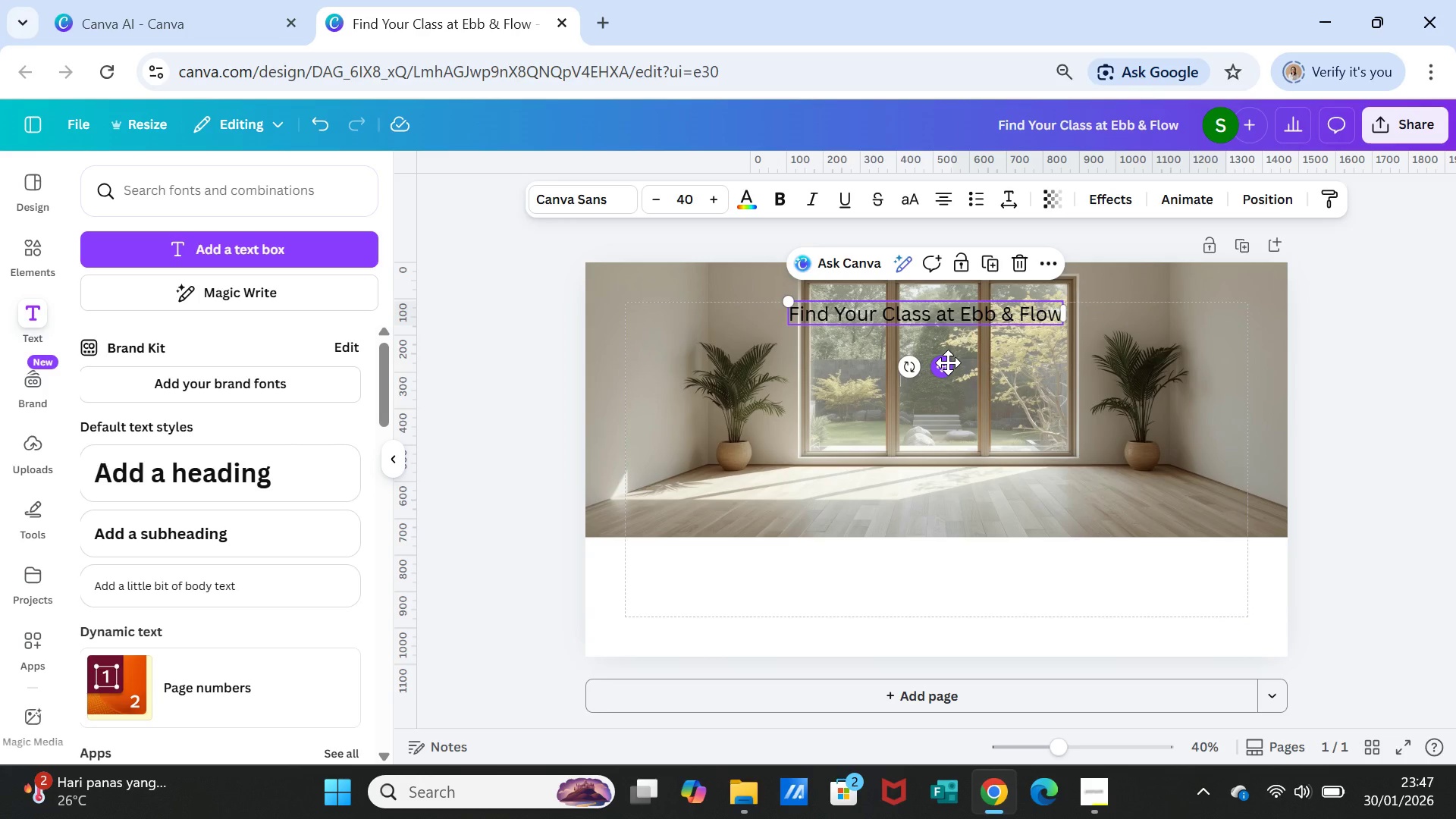 
double_click([897, 310])
 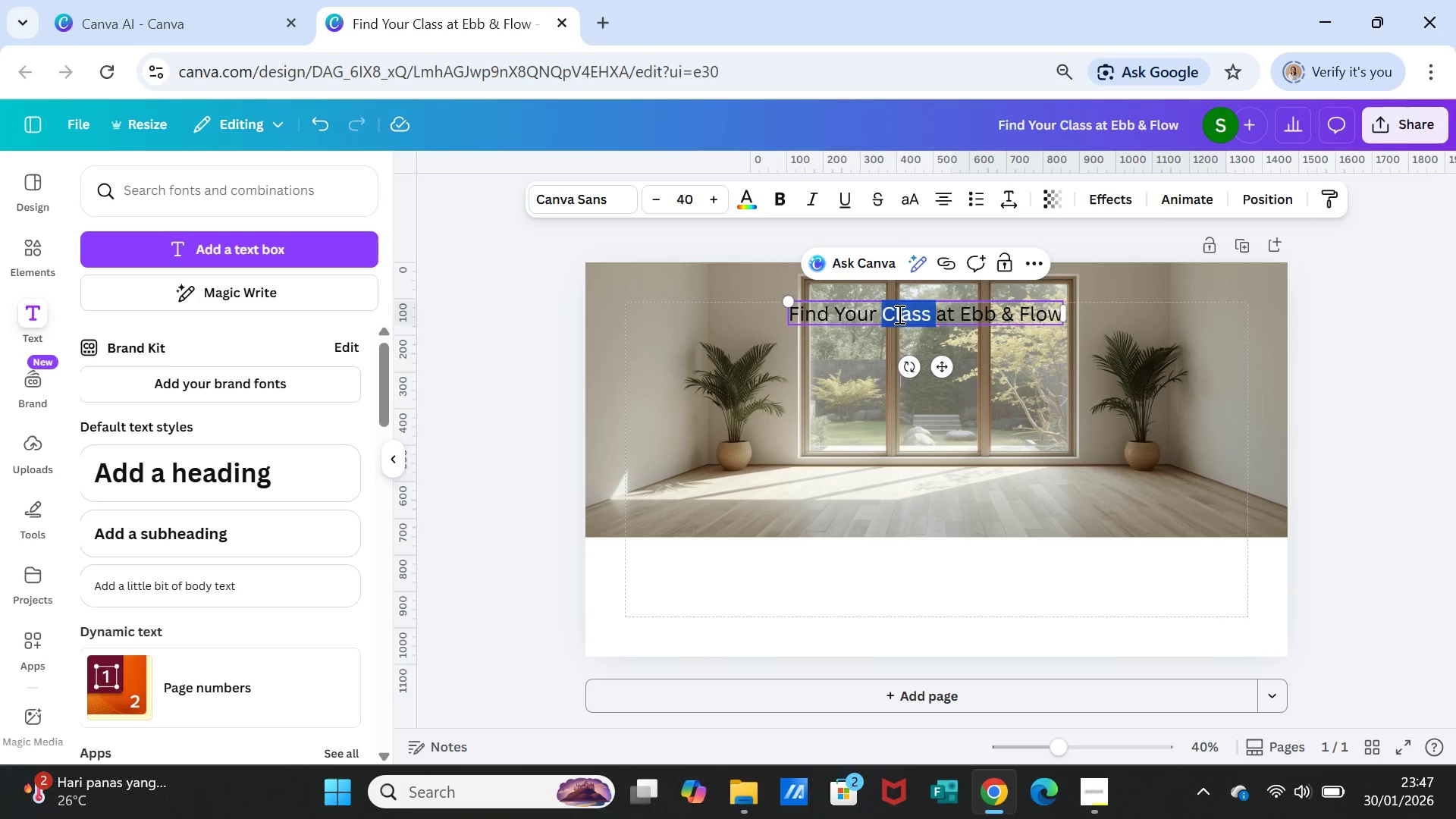 
triple_click([898, 314])
 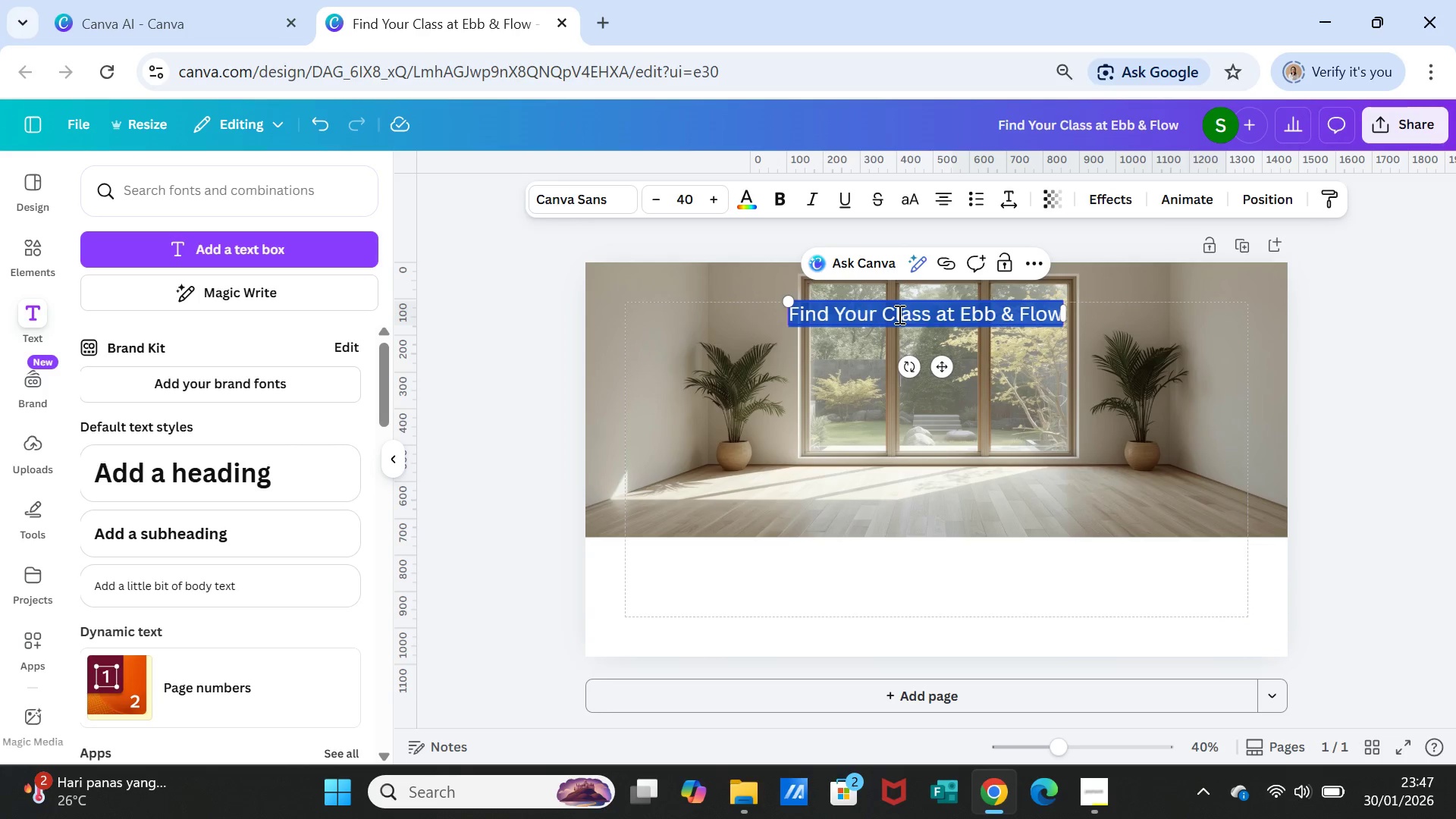 
triple_click([898, 314])
 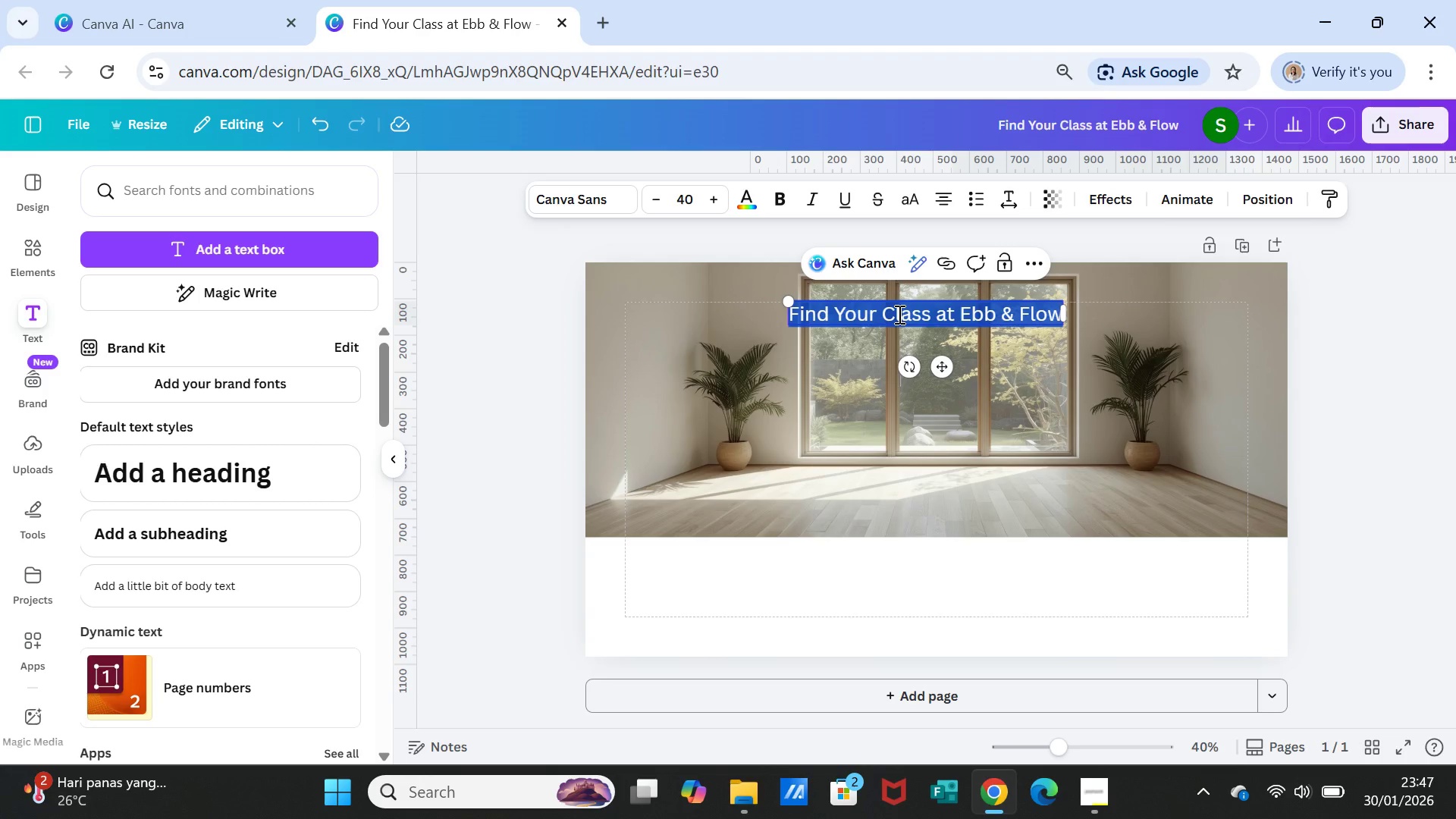 
triple_click([898, 314])
 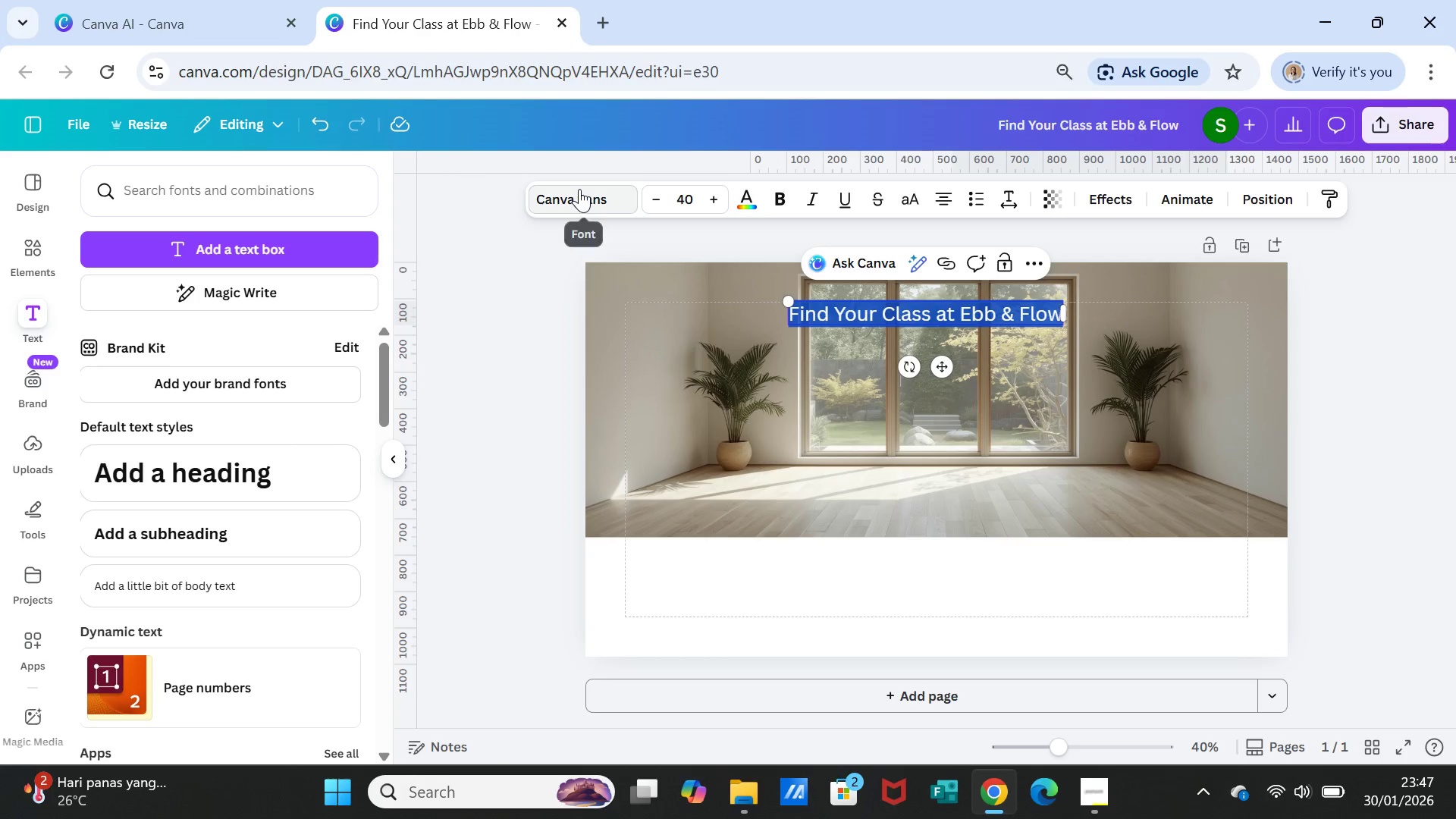 
left_click([579, 189])
 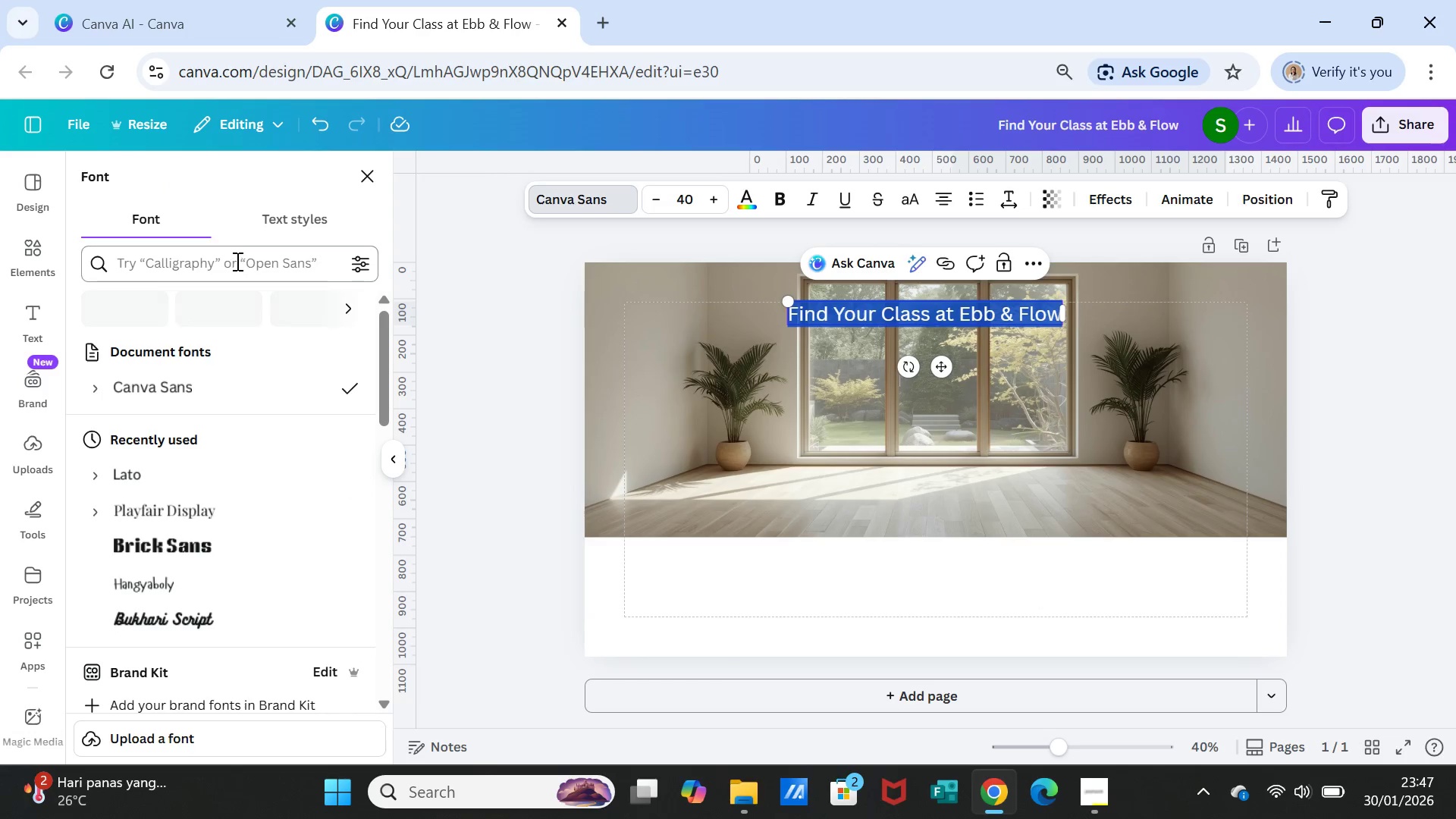 
left_click([236, 261])
 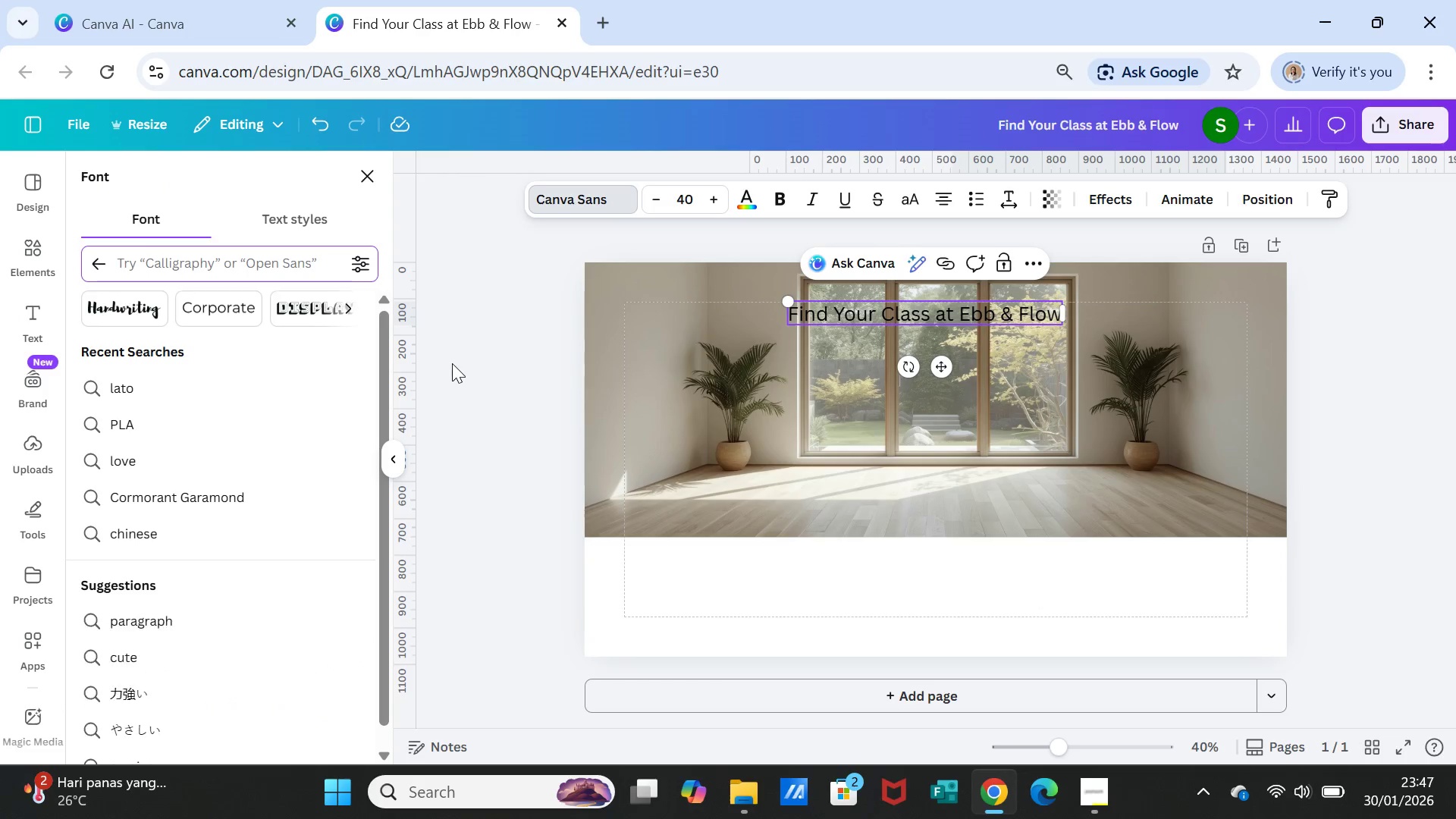 
type(dm sans)
 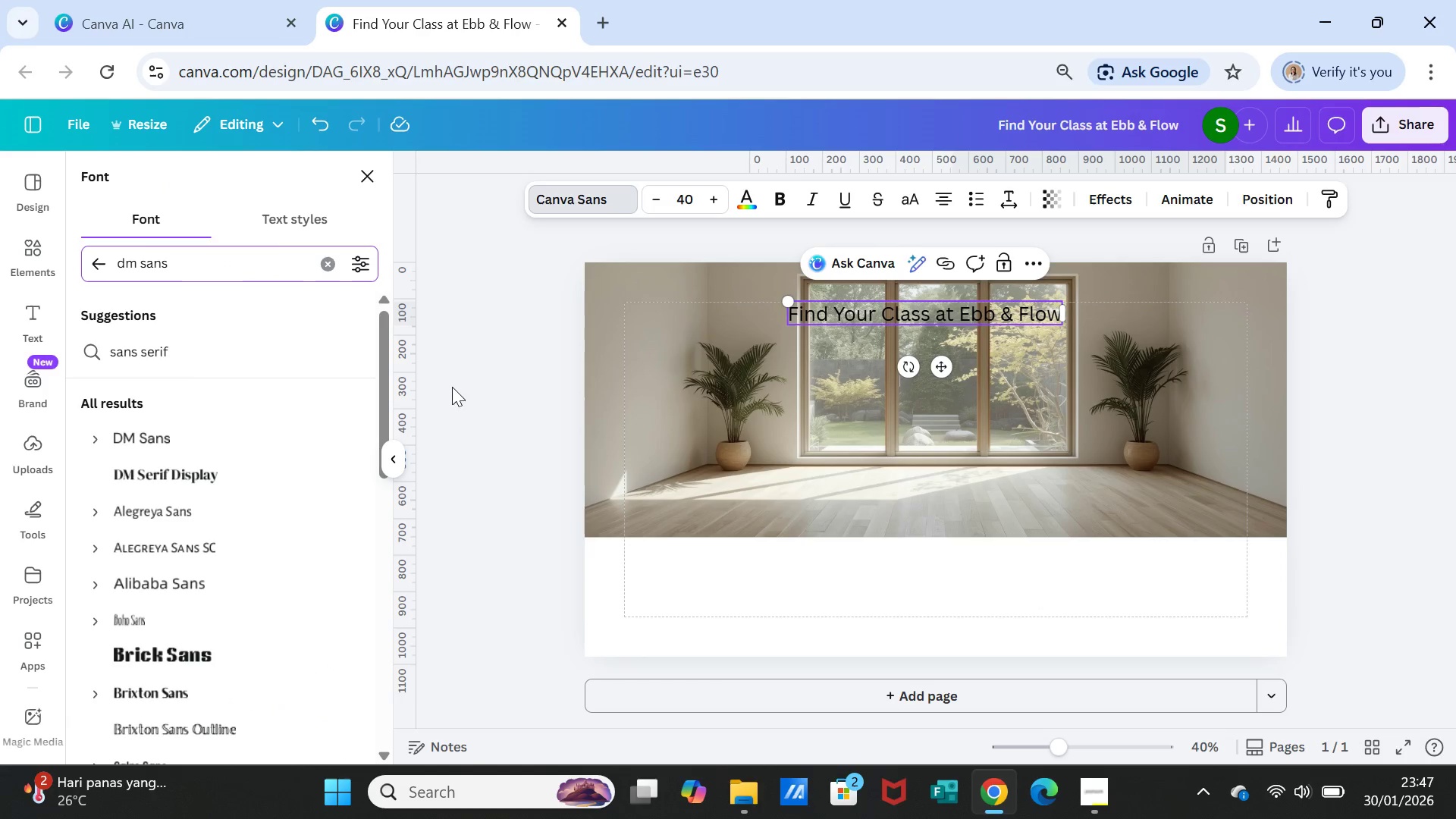 
left_click([133, 431])
 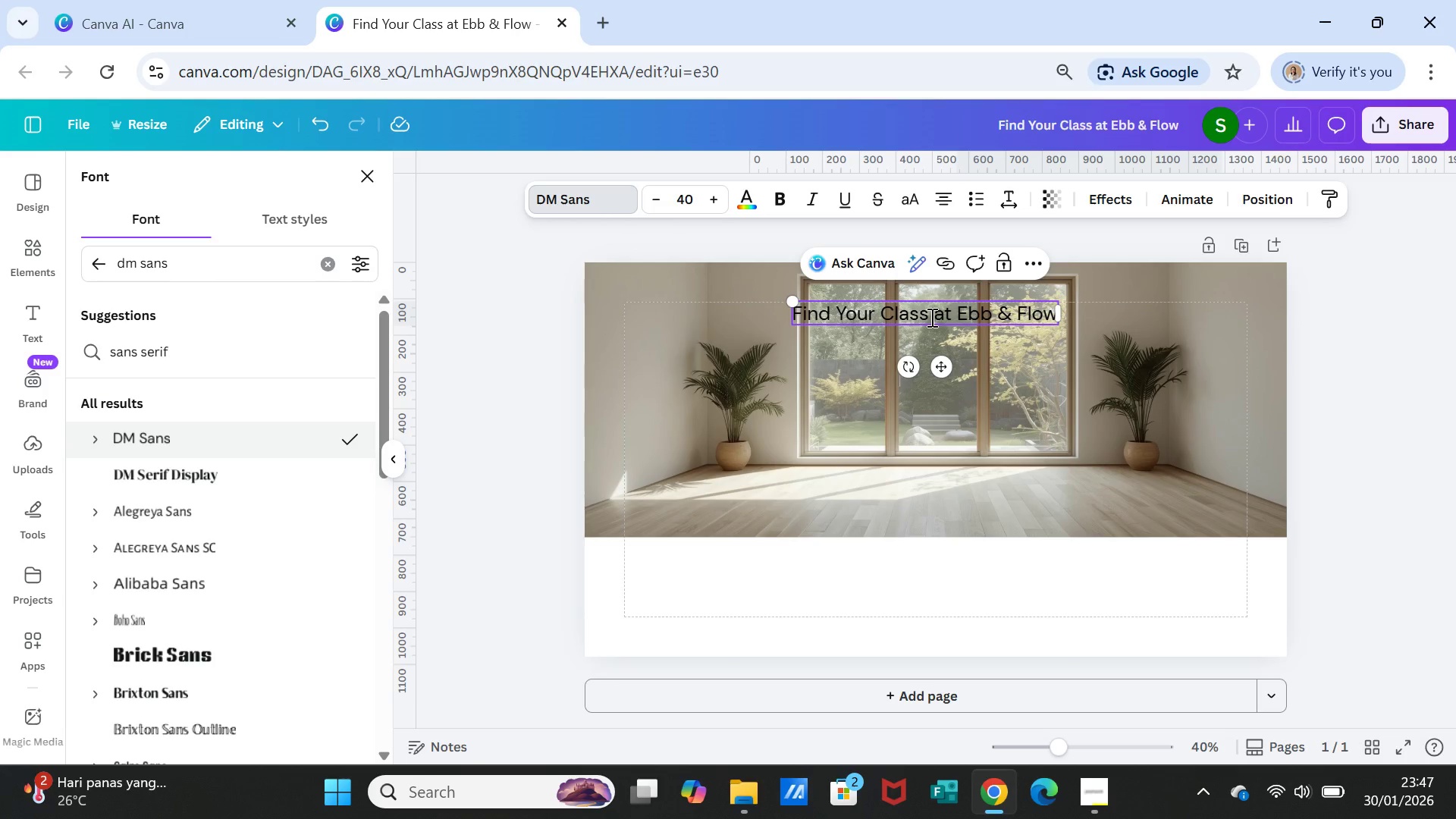 
double_click([930, 317])
 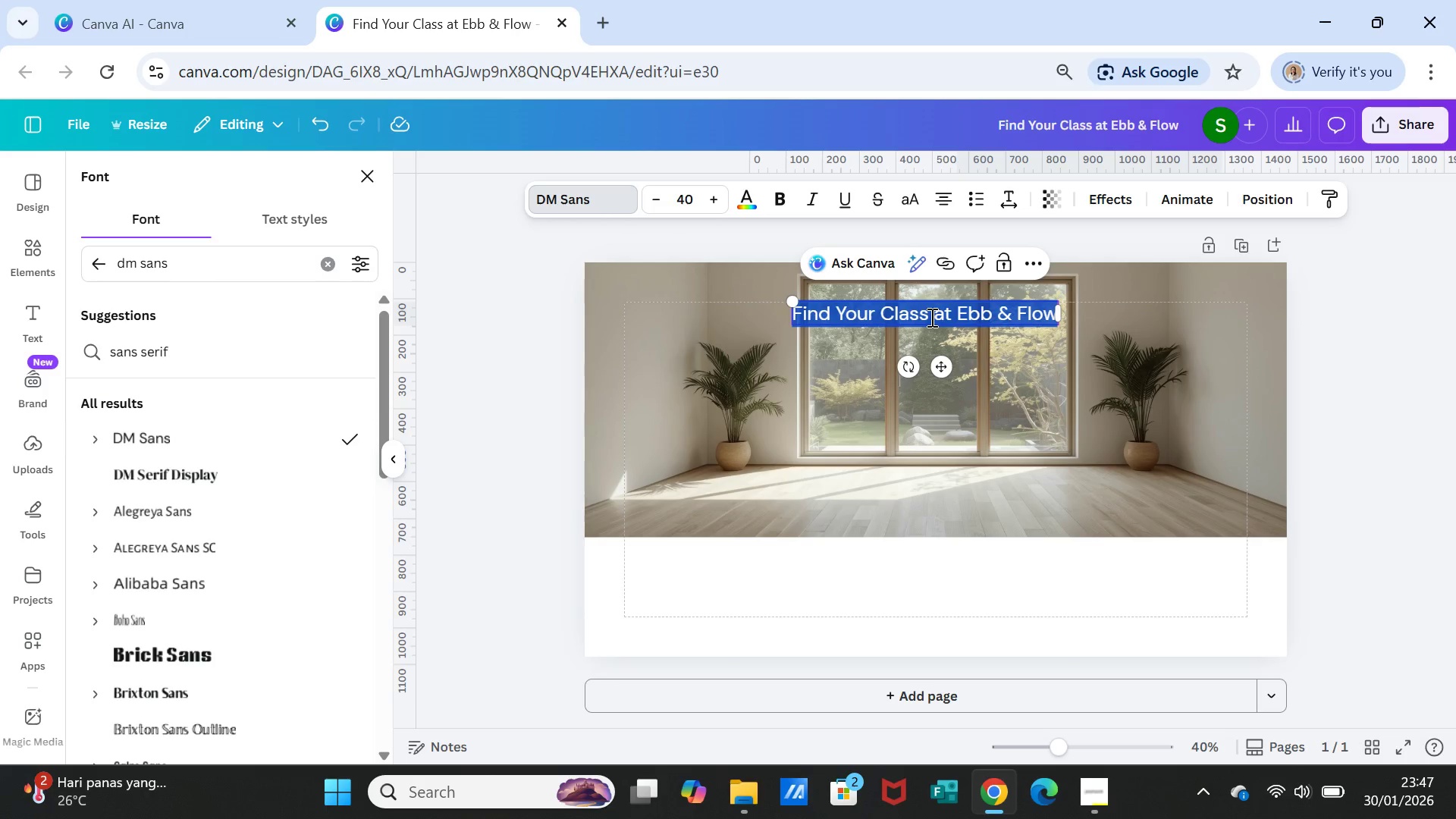 
triple_click([930, 317])
 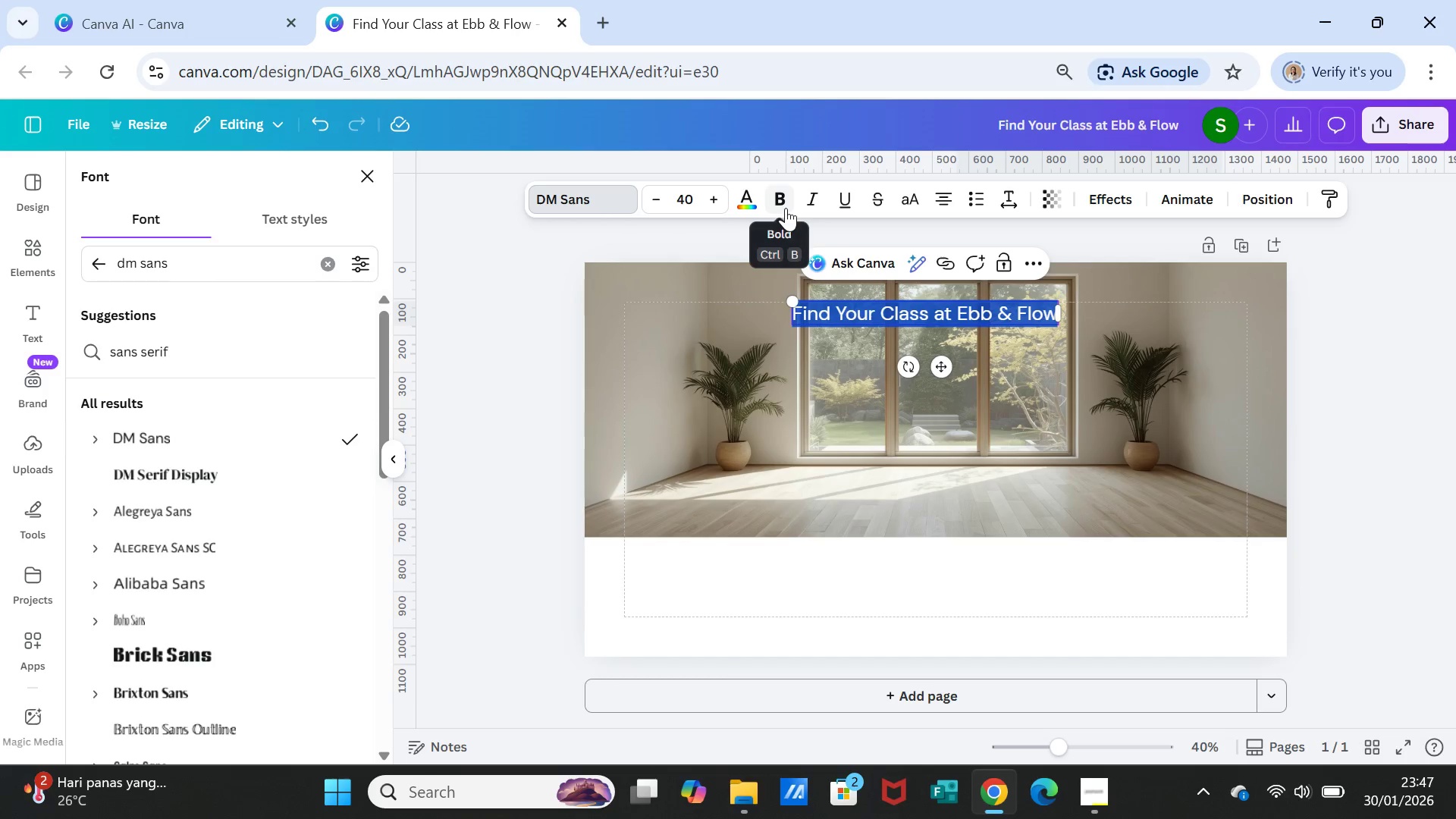 
wait(7.8)
 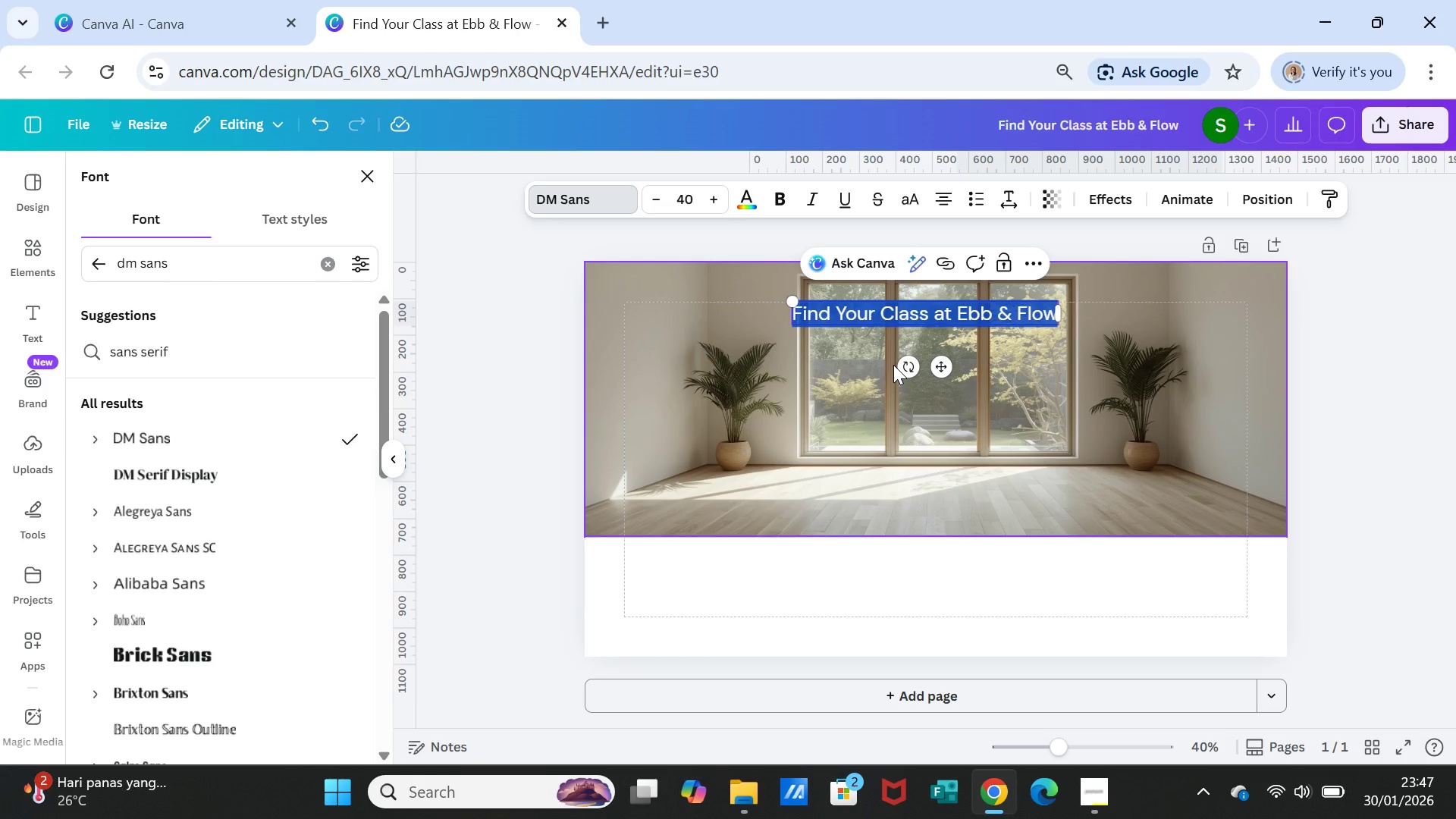 
left_click([786, 206])
 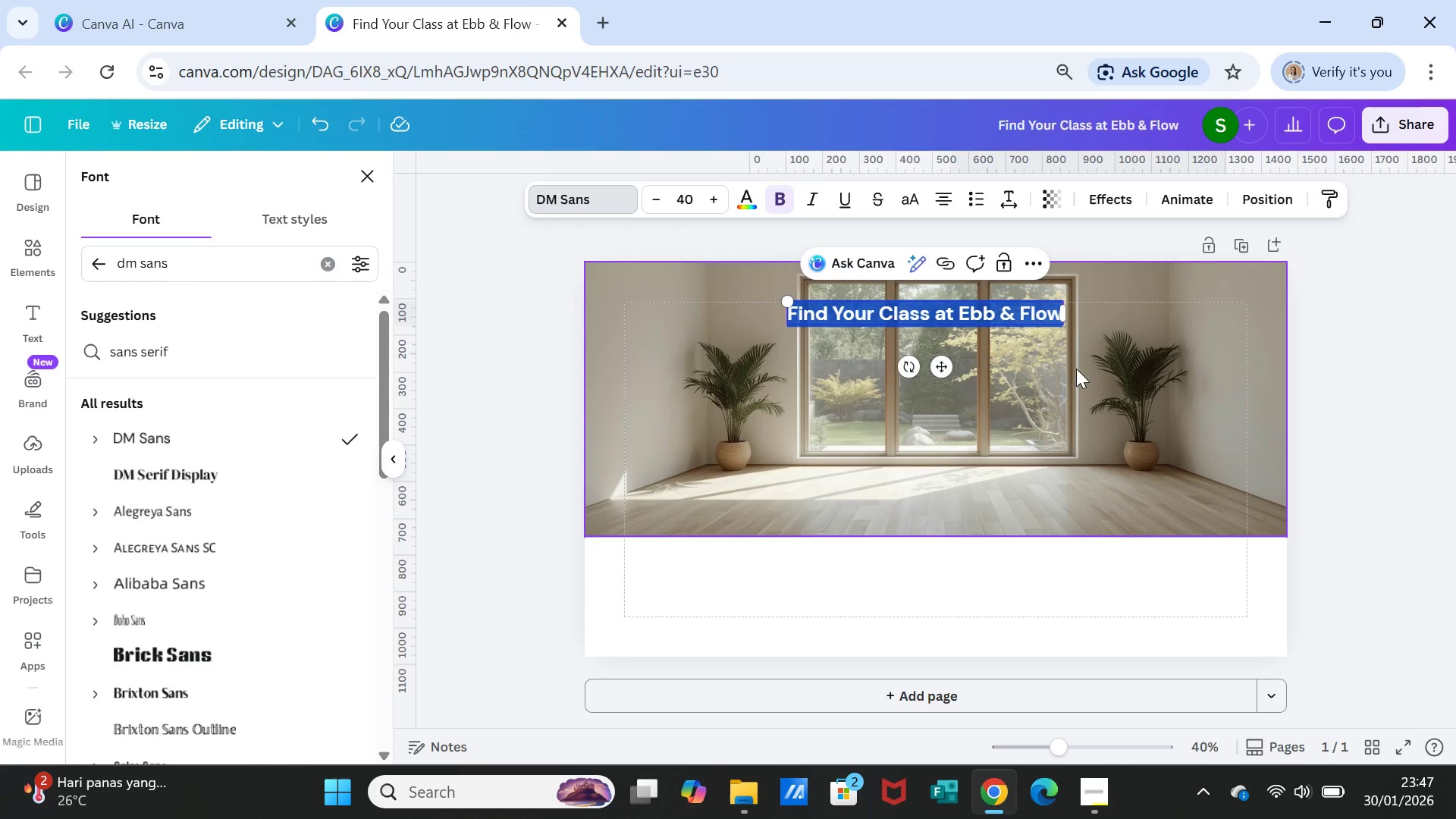 
left_click([1082, 369])
 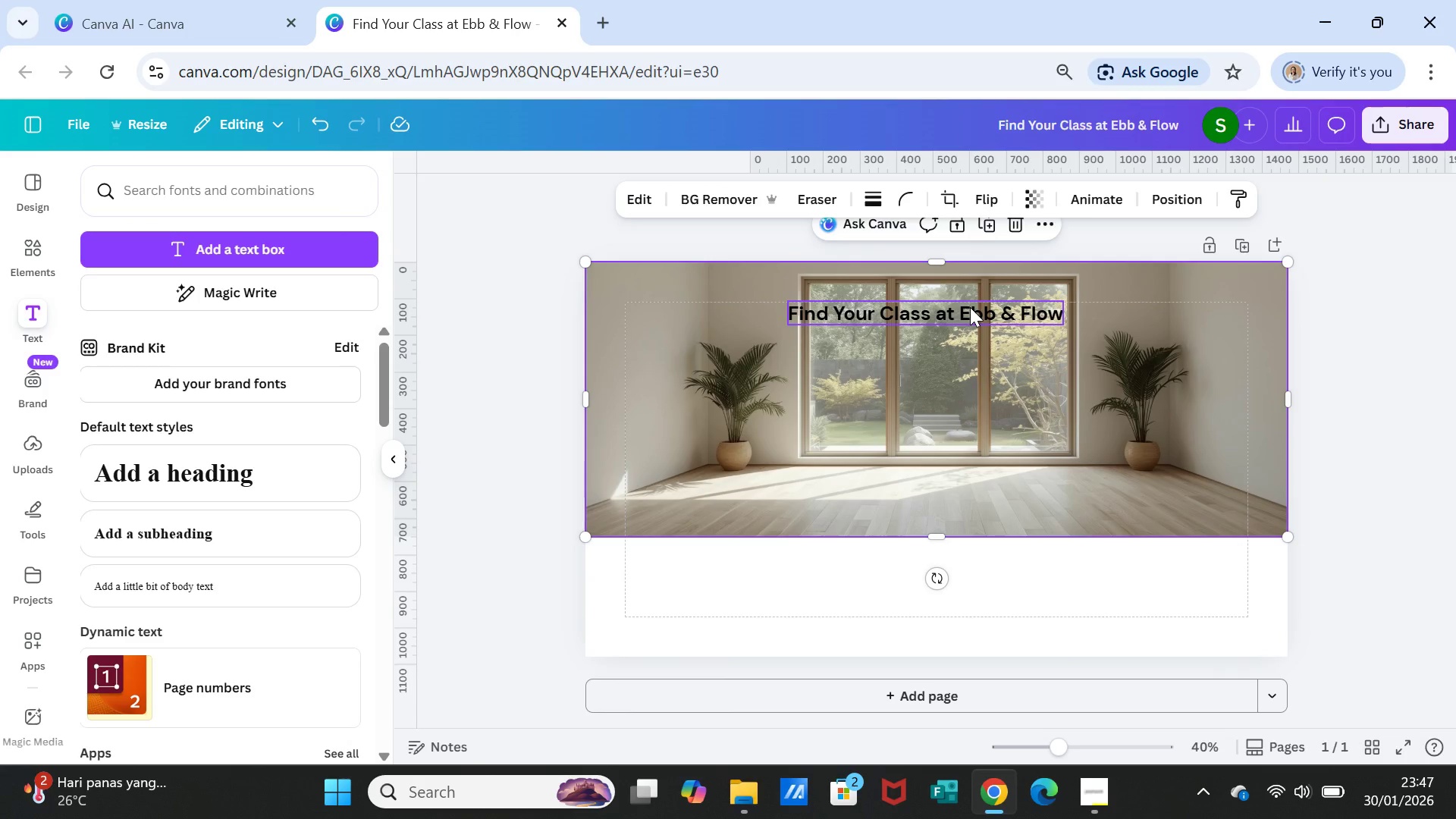 
double_click([970, 307])
 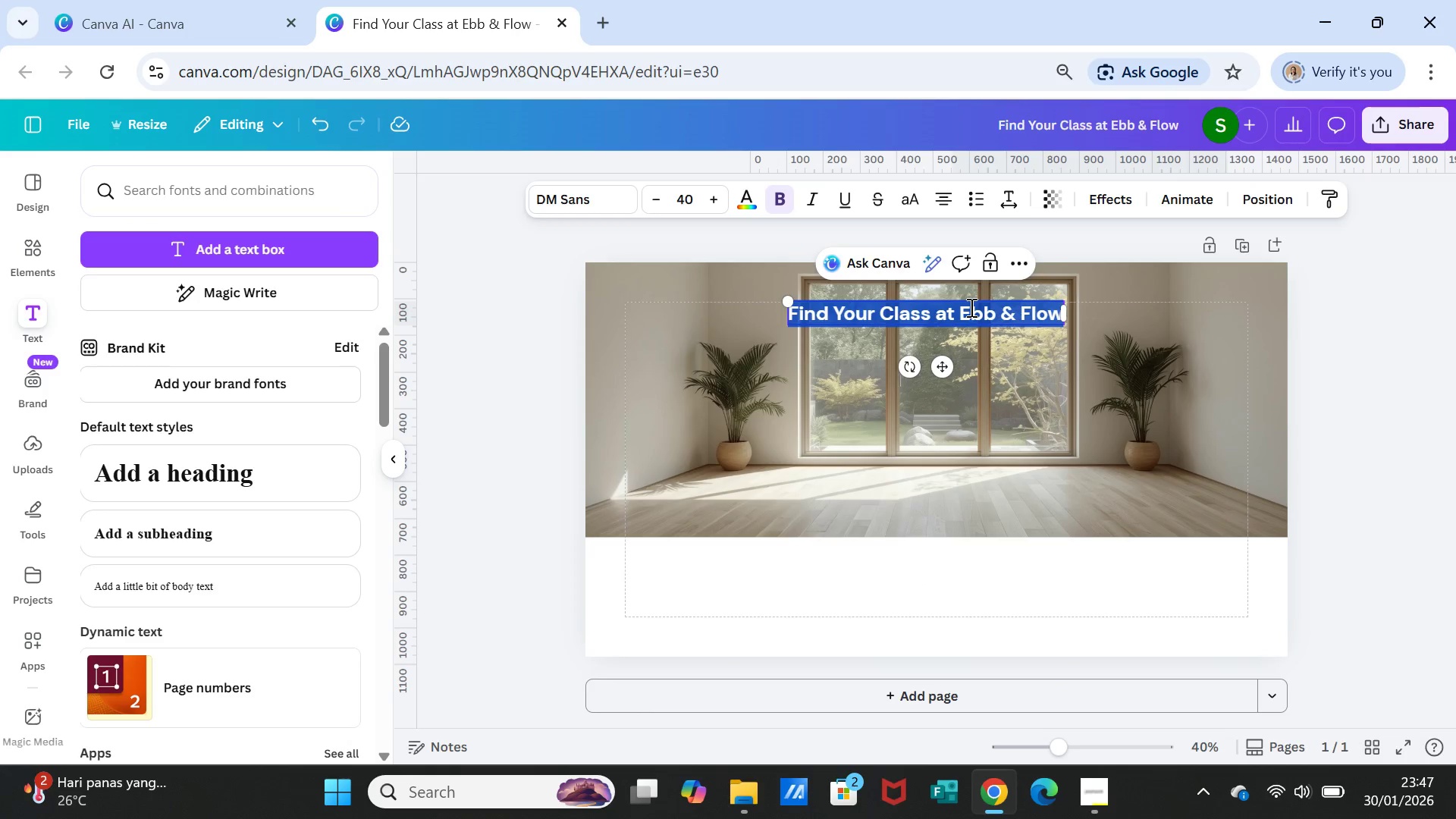 
triple_click([970, 307])
 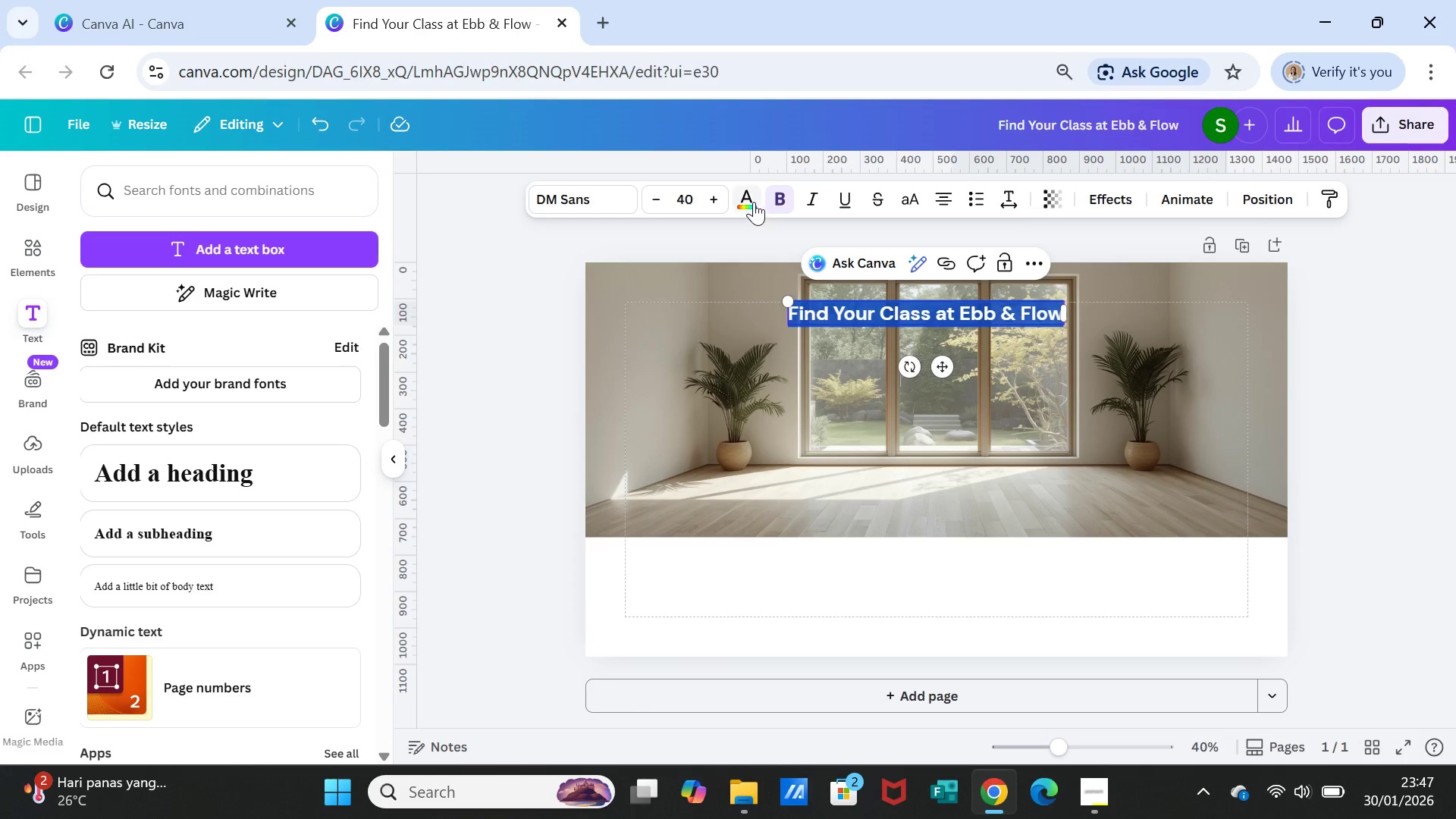 
left_click([752, 200])
 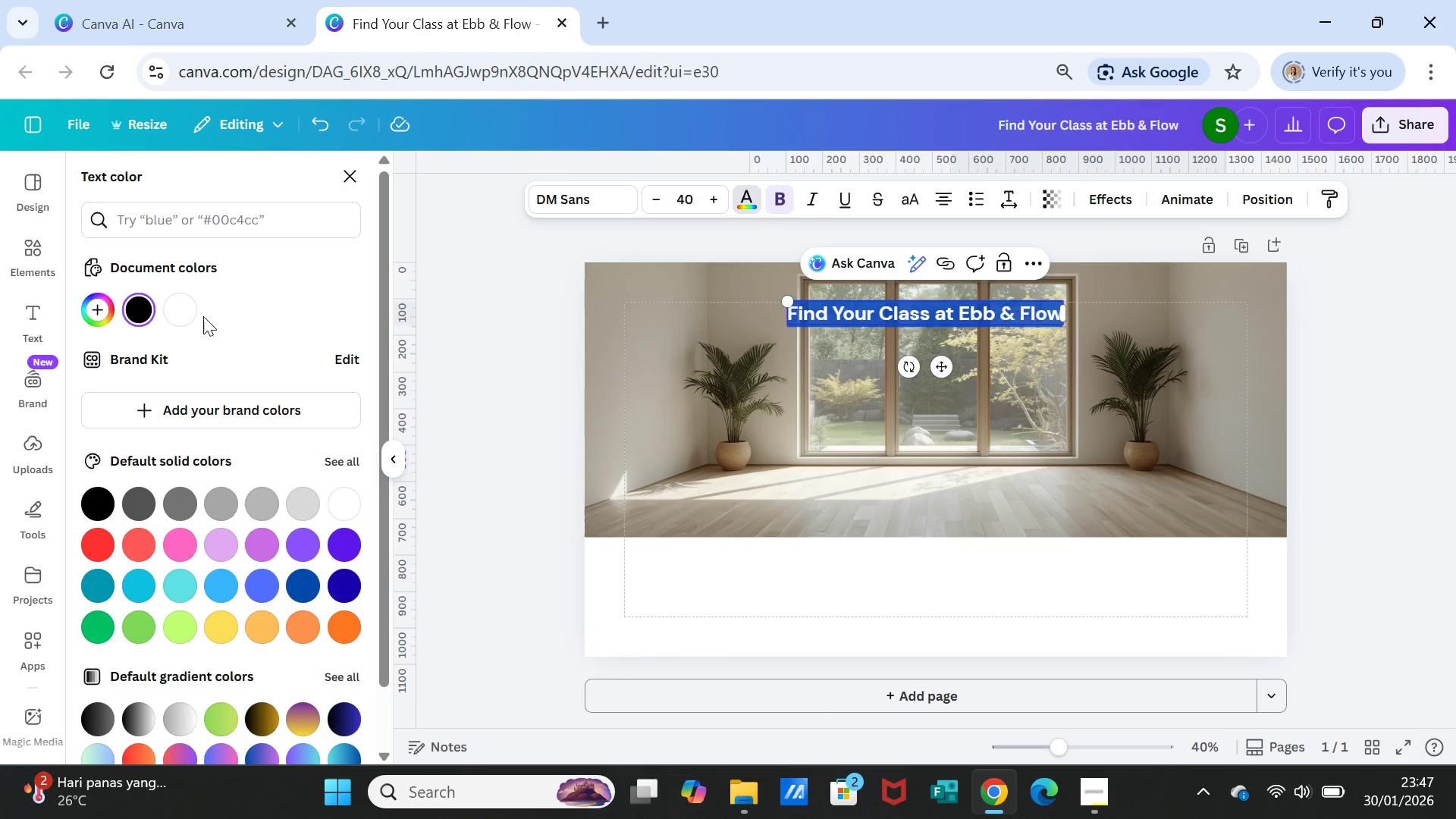 
left_click([186, 309])
 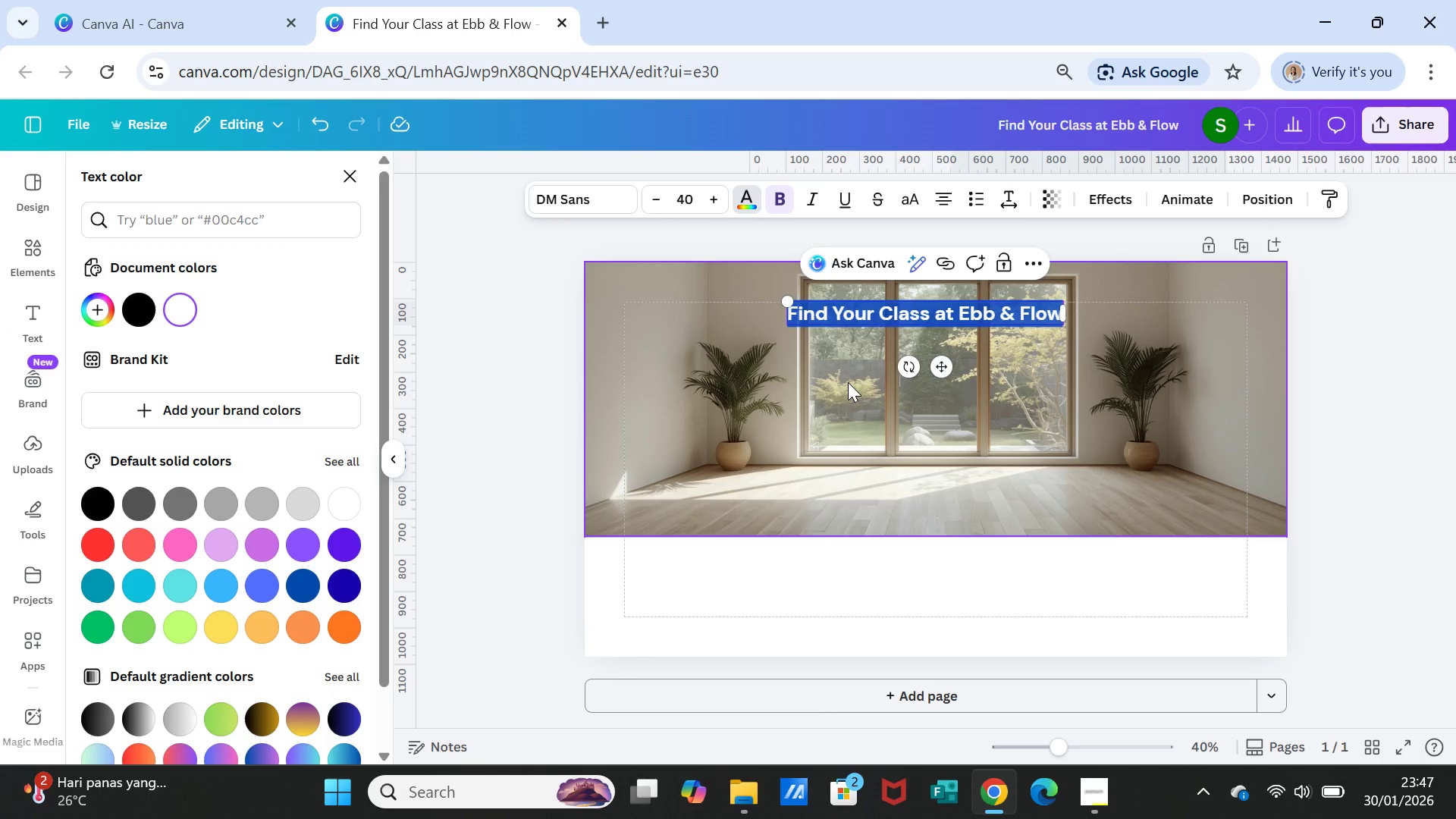 
left_click([848, 382])
 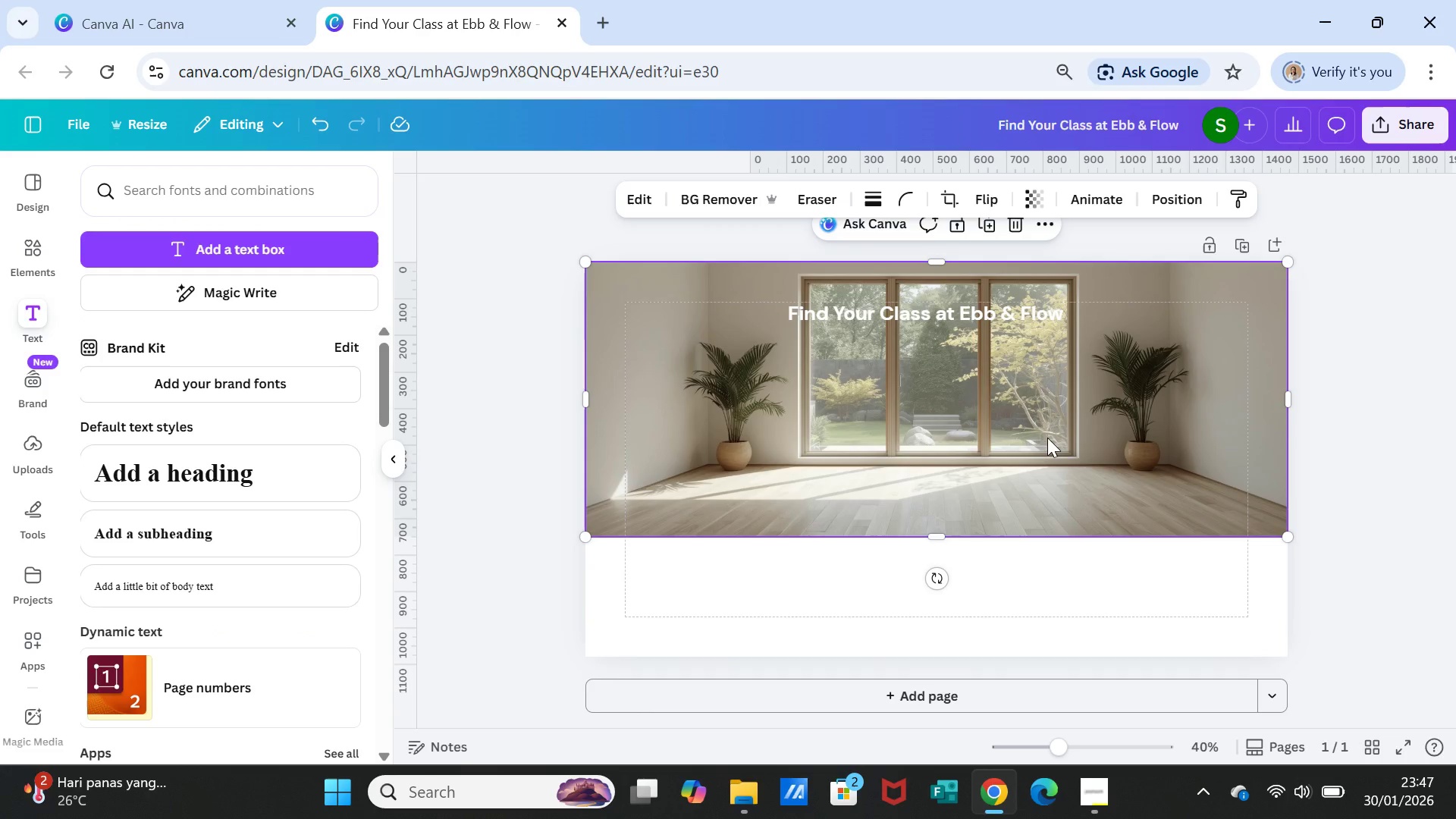 
left_click([1047, 438])
 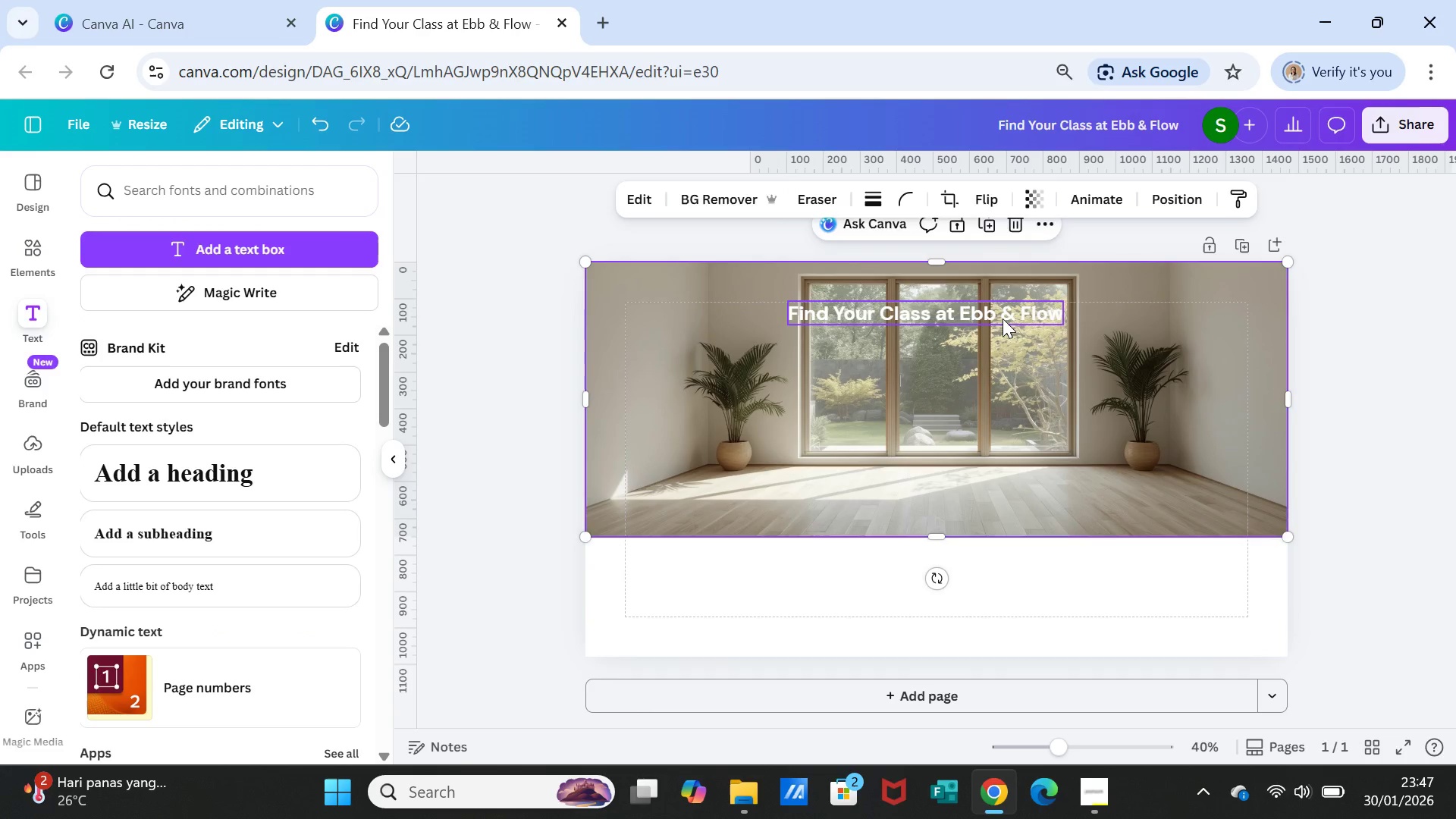 
left_click([1003, 318])
 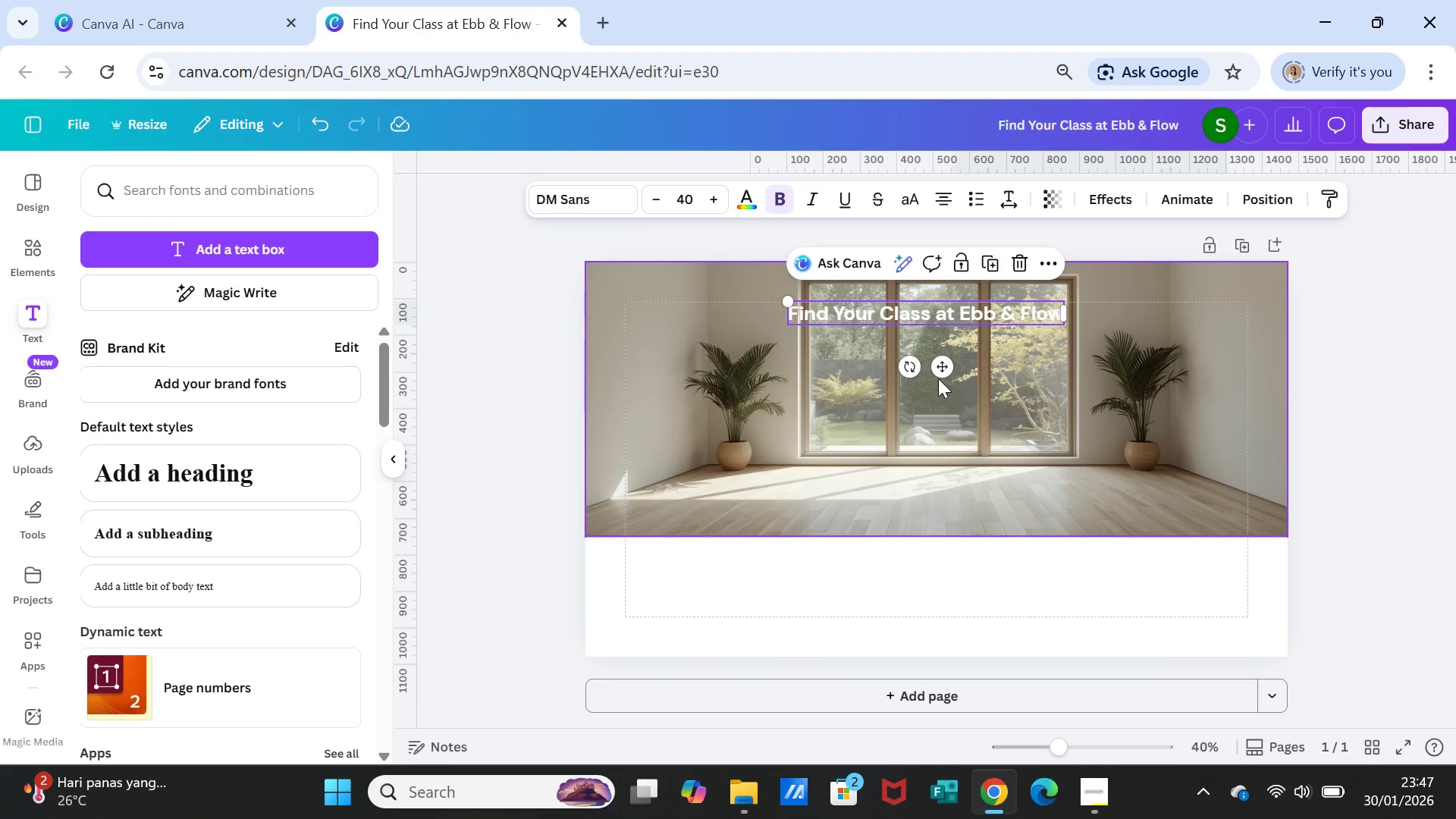 
left_click_drag(start_coordinate=[939, 372], to_coordinate=[946, 360])
 